 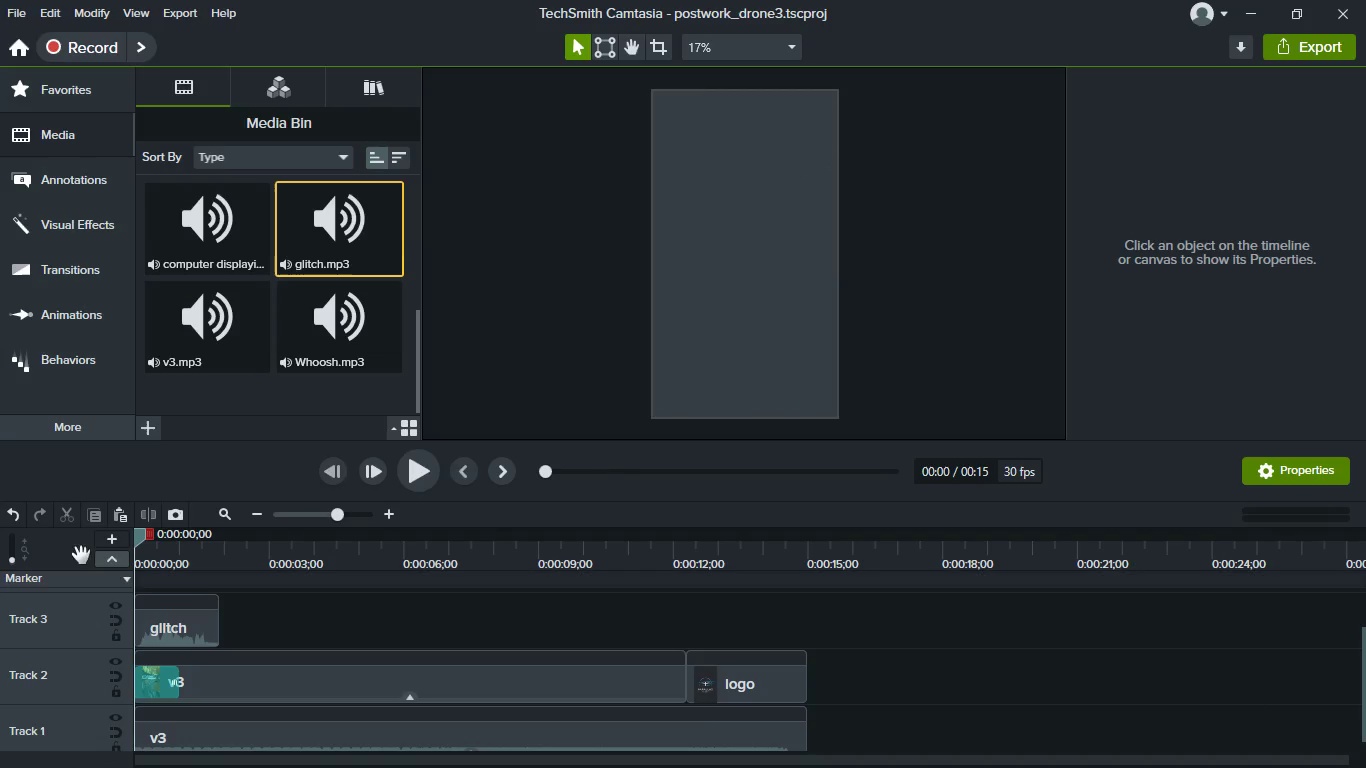 
key(Space)
 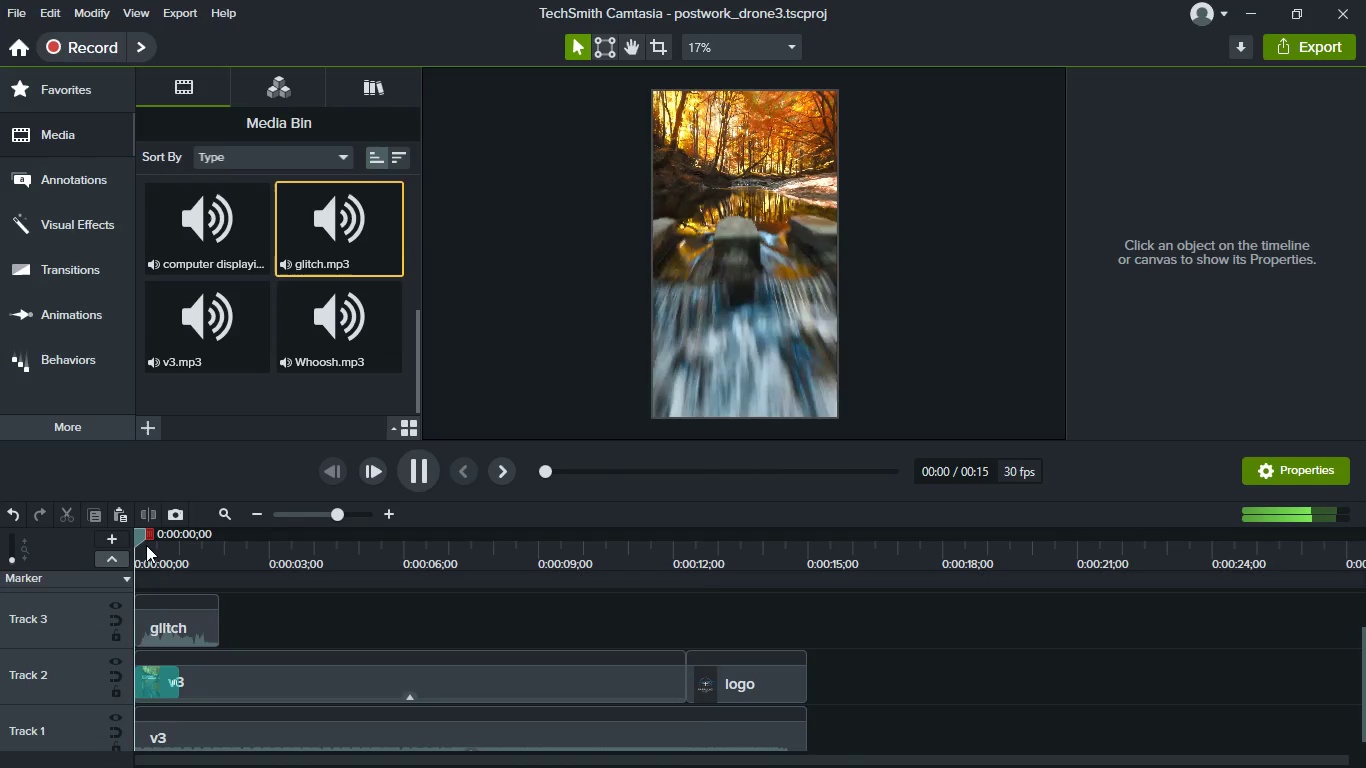 
key(Space)
 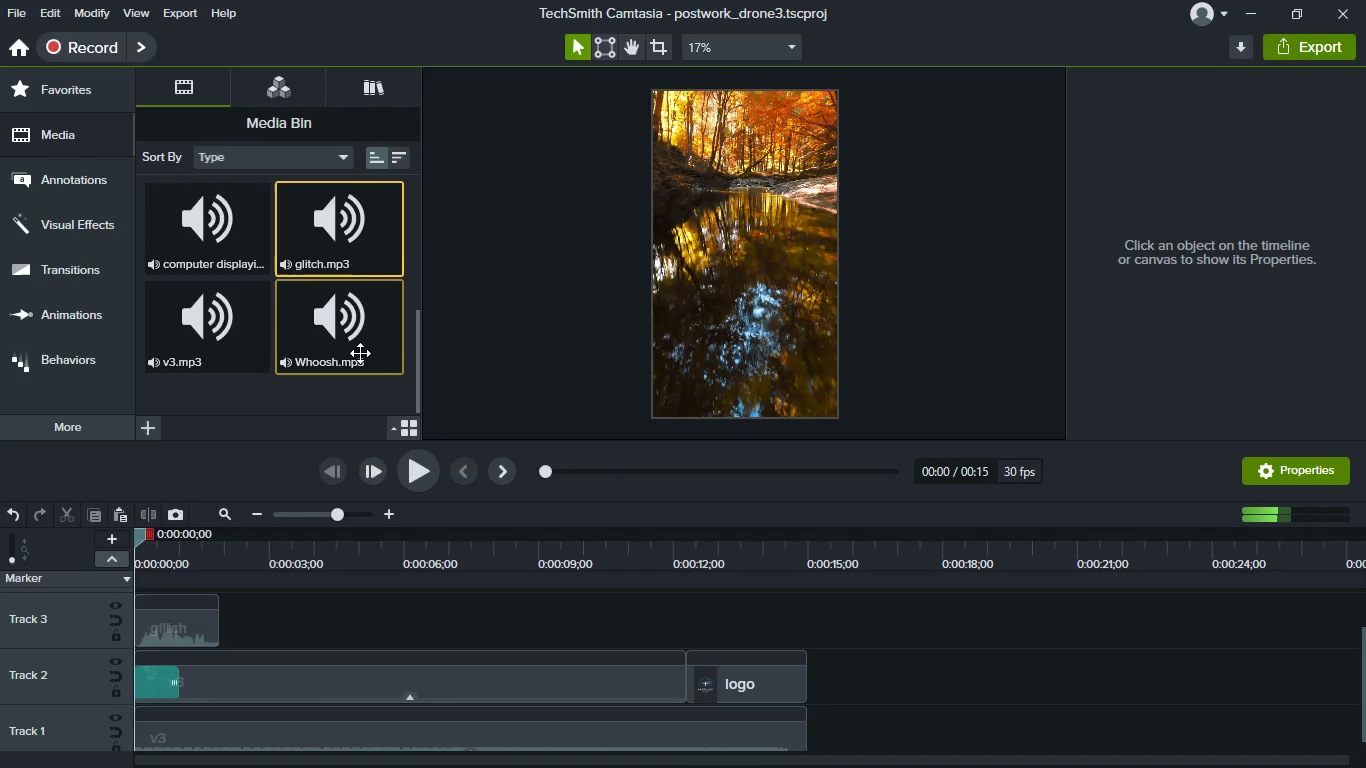 
left_click_drag(start_coordinate=[346, 344], to_coordinate=[693, 611])
 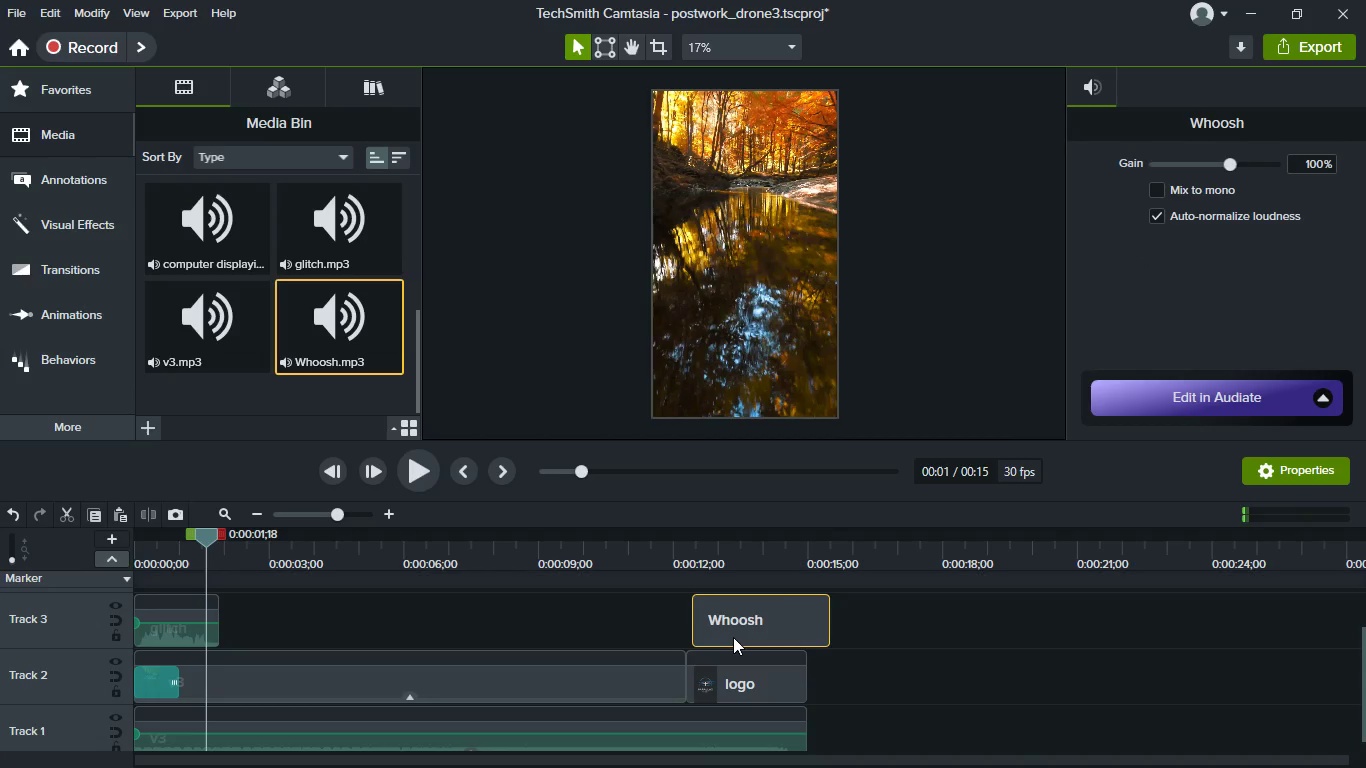 
left_click_drag(start_coordinate=[733, 637], to_coordinate=[700, 635])
 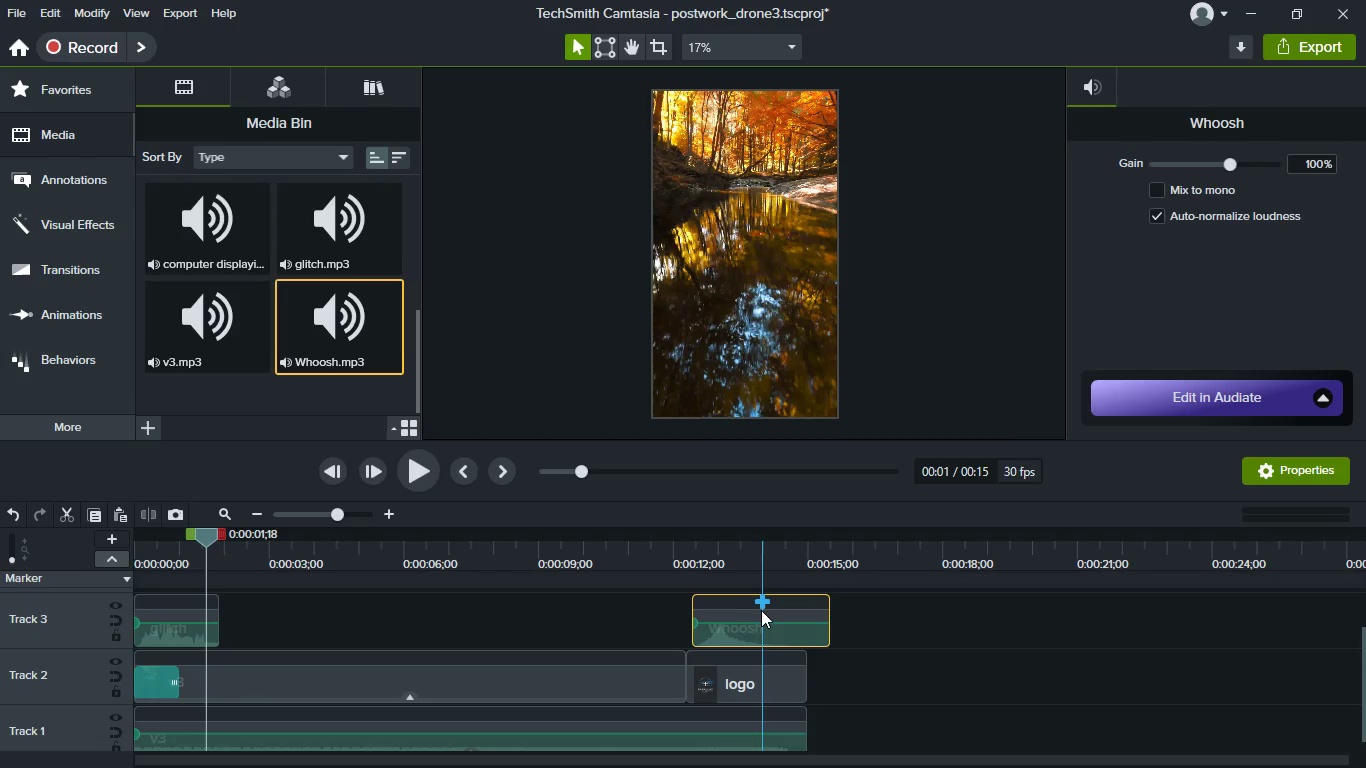 
left_click_drag(start_coordinate=[761, 610], to_coordinate=[747, 609])
 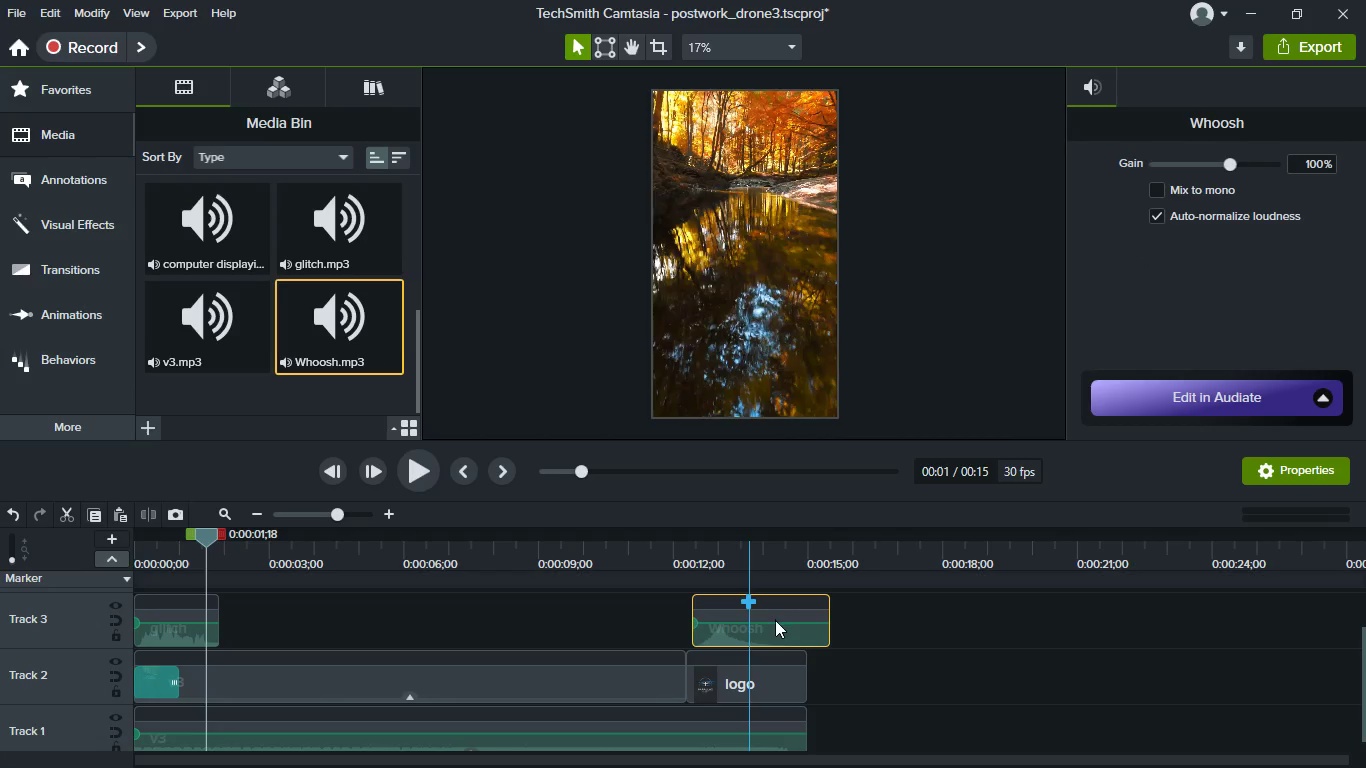 
left_click([775, 620])
 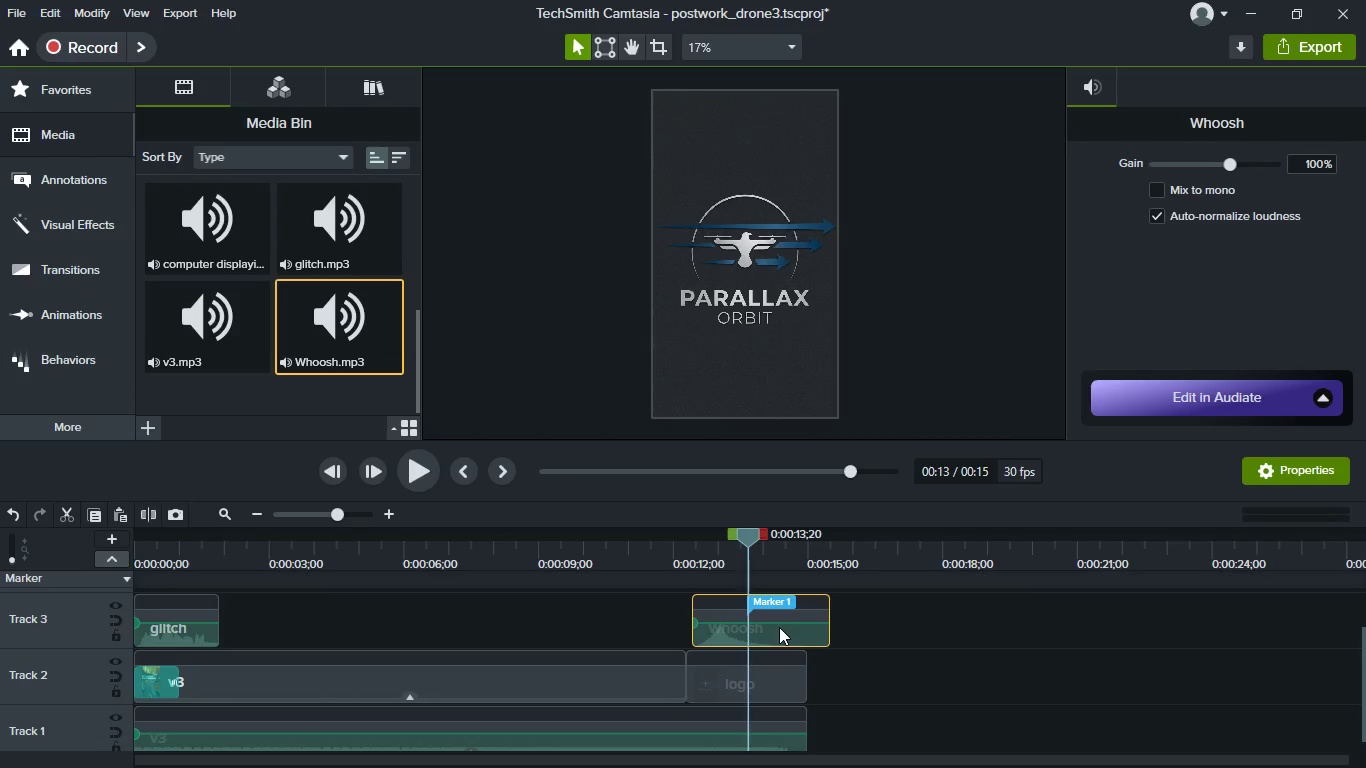 
key(Control+Z)
 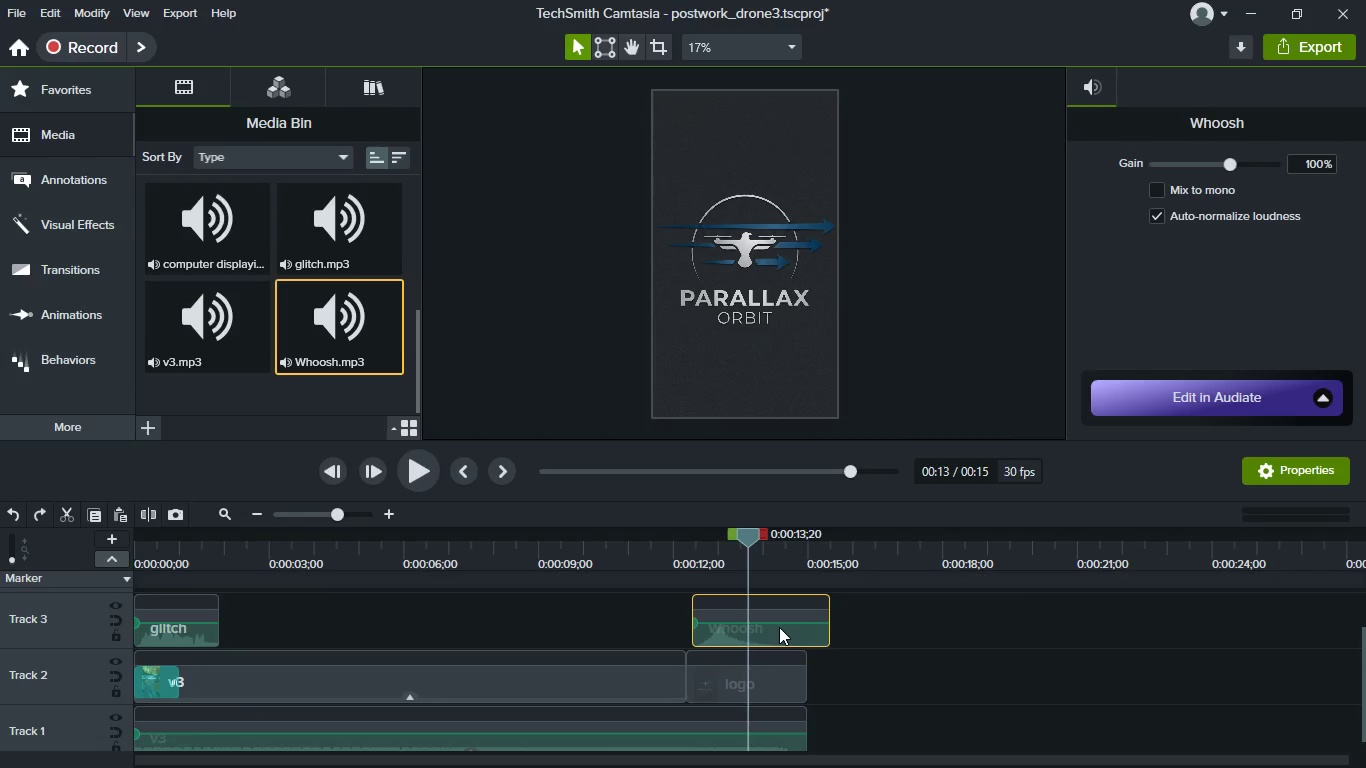 
left_click_drag(start_coordinate=[779, 627], to_coordinate=[767, 627])
 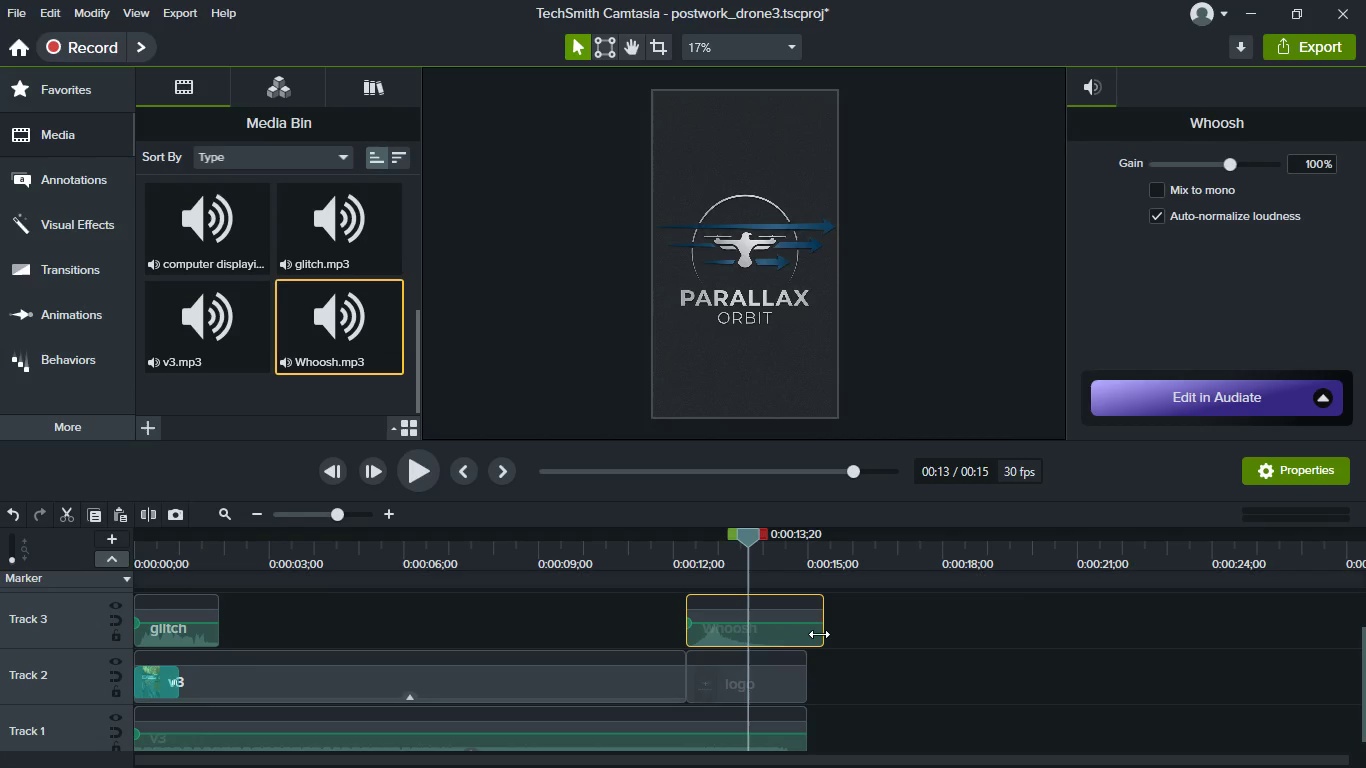 
left_click_drag(start_coordinate=[818, 634], to_coordinate=[802, 637])
 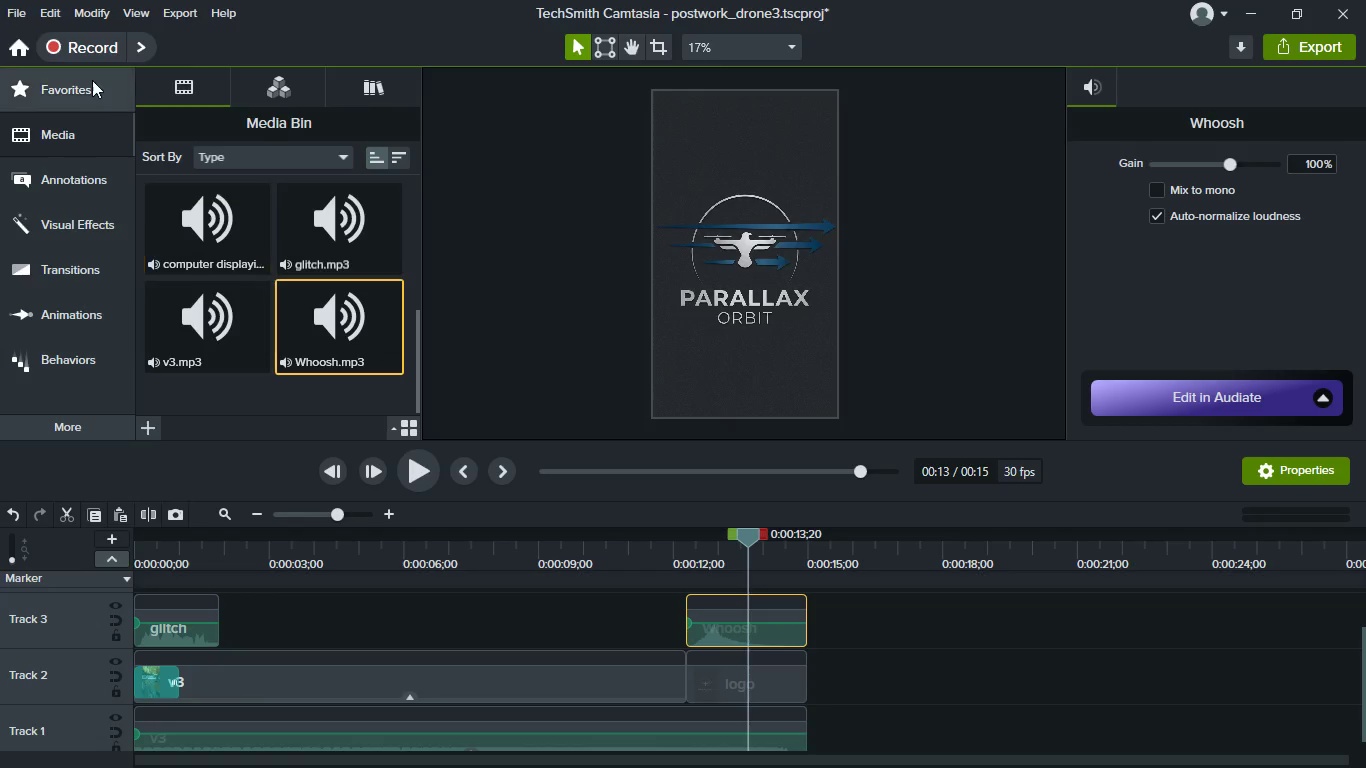 
left_click([91, 78])
 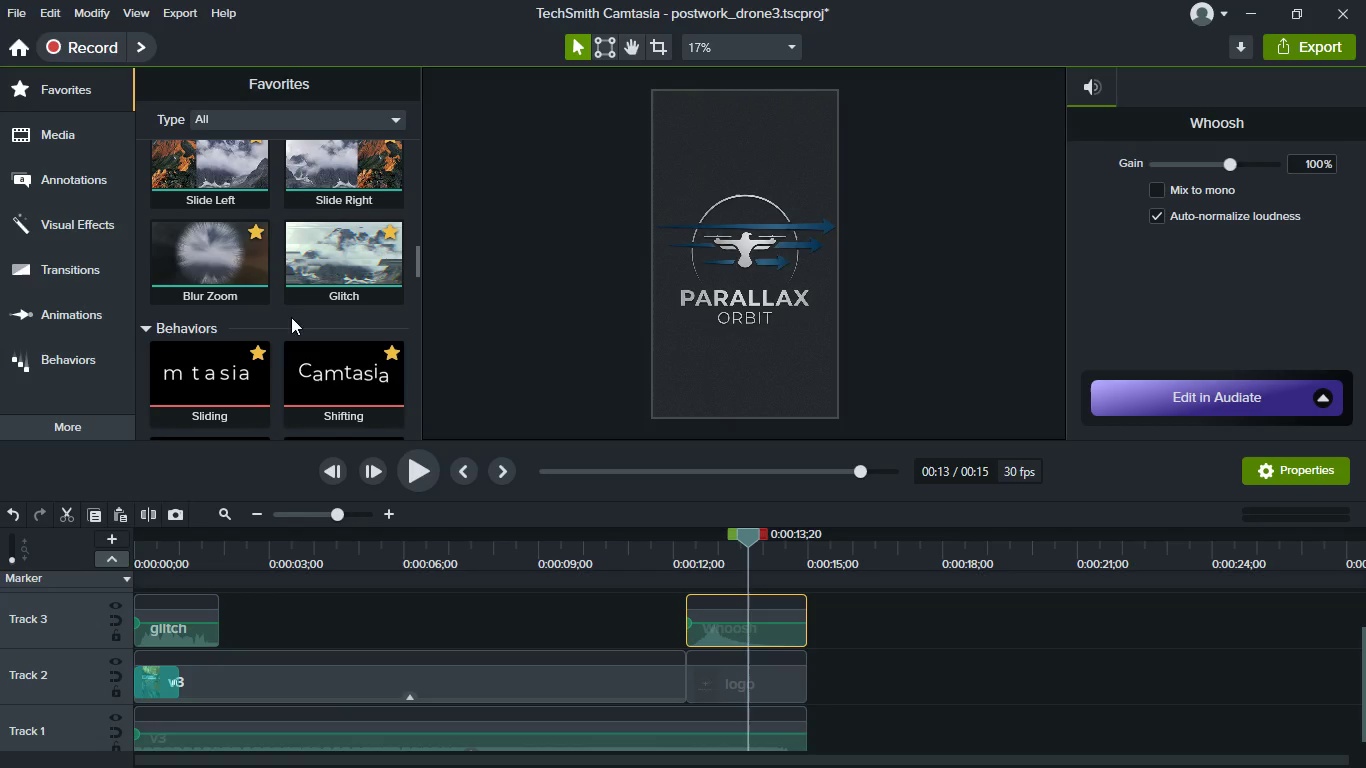 
scroll: coordinate [291, 312], scroll_direction: up, amount: 7.0
 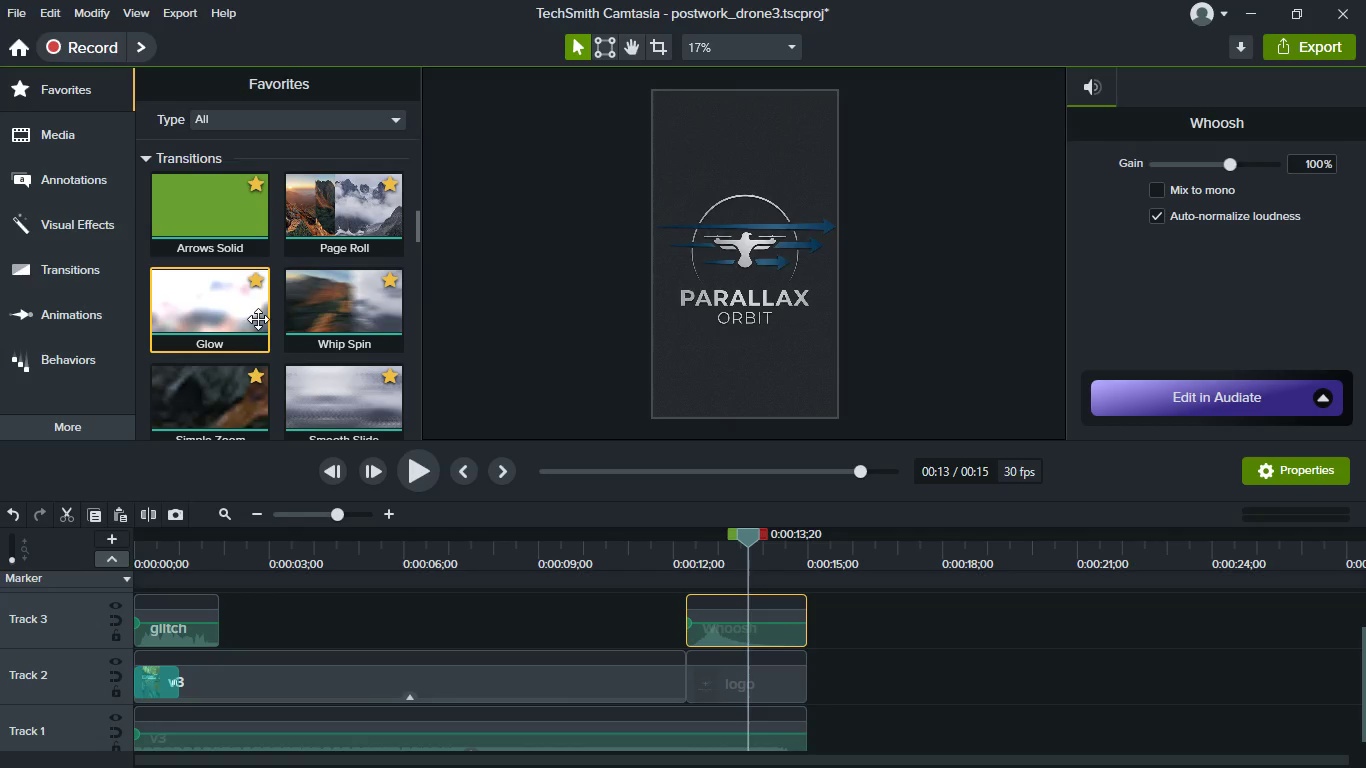 
left_click_drag(start_coordinate=[231, 318], to_coordinate=[670, 667])
 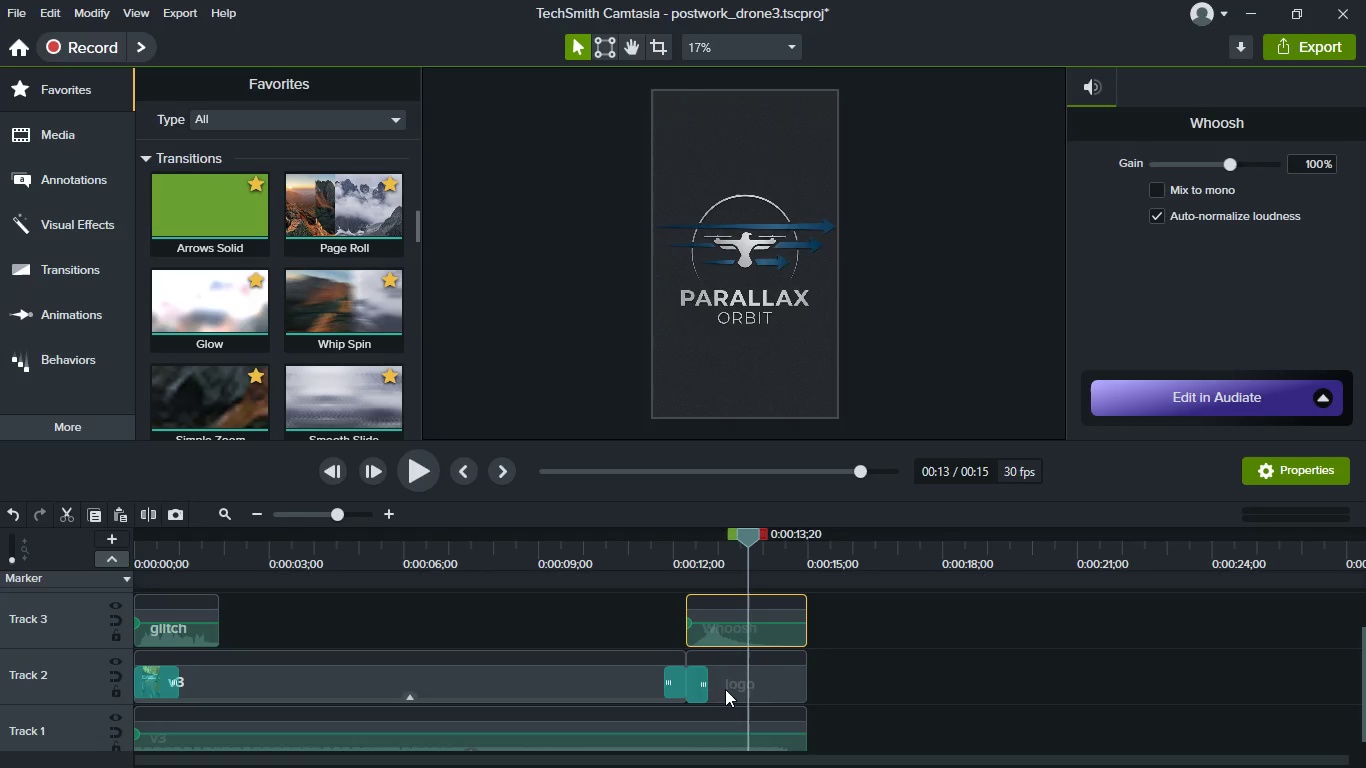 
scroll: coordinate [336, 326], scroll_direction: down, amount: 15.0
 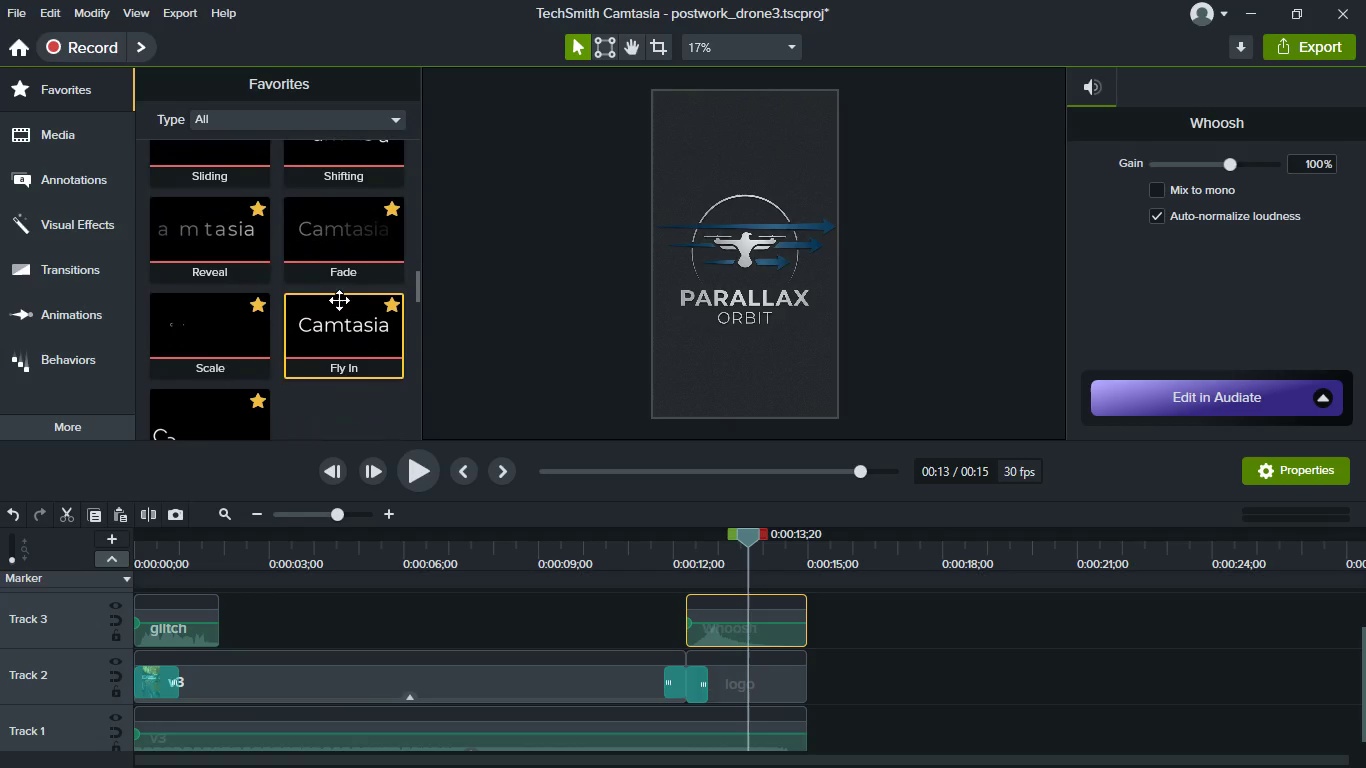 
left_click_drag(start_coordinate=[343, 256], to_coordinate=[770, 677])
 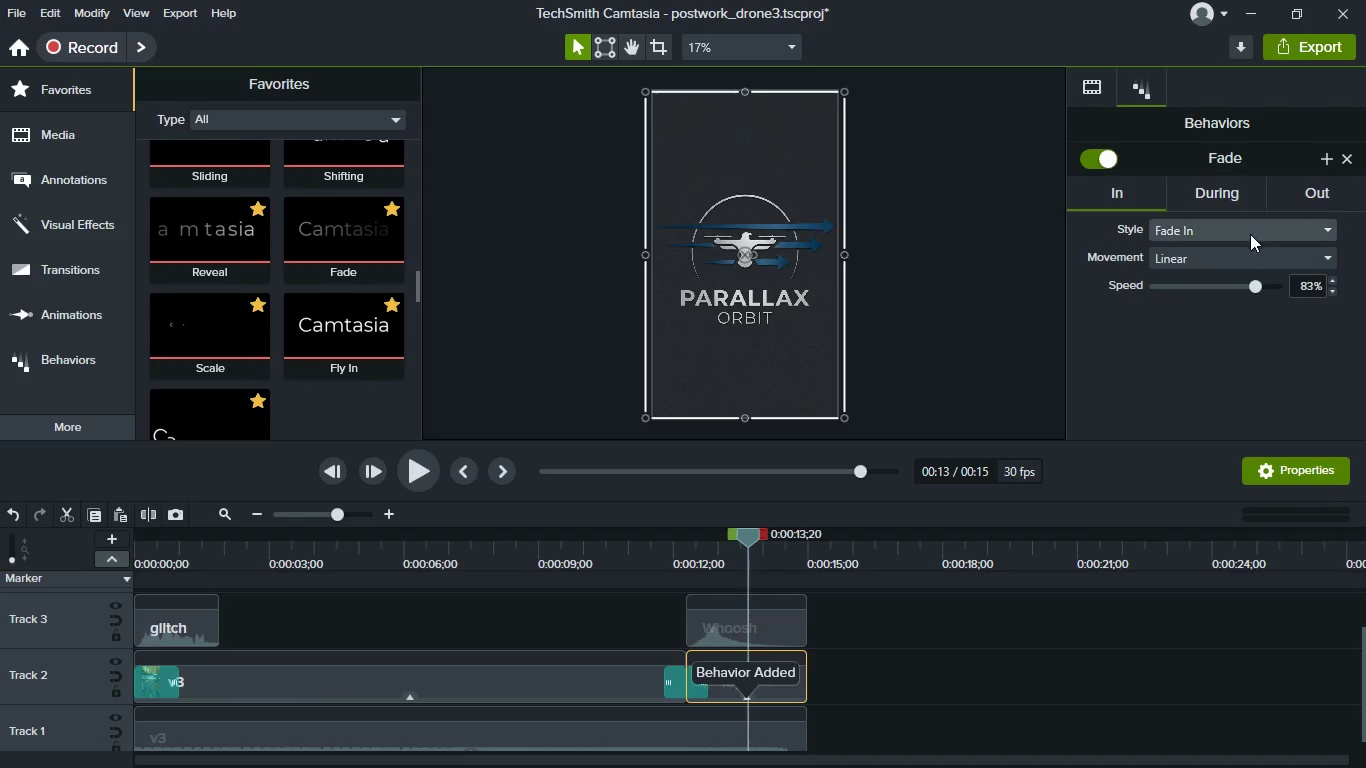 
left_click([1250, 234])
 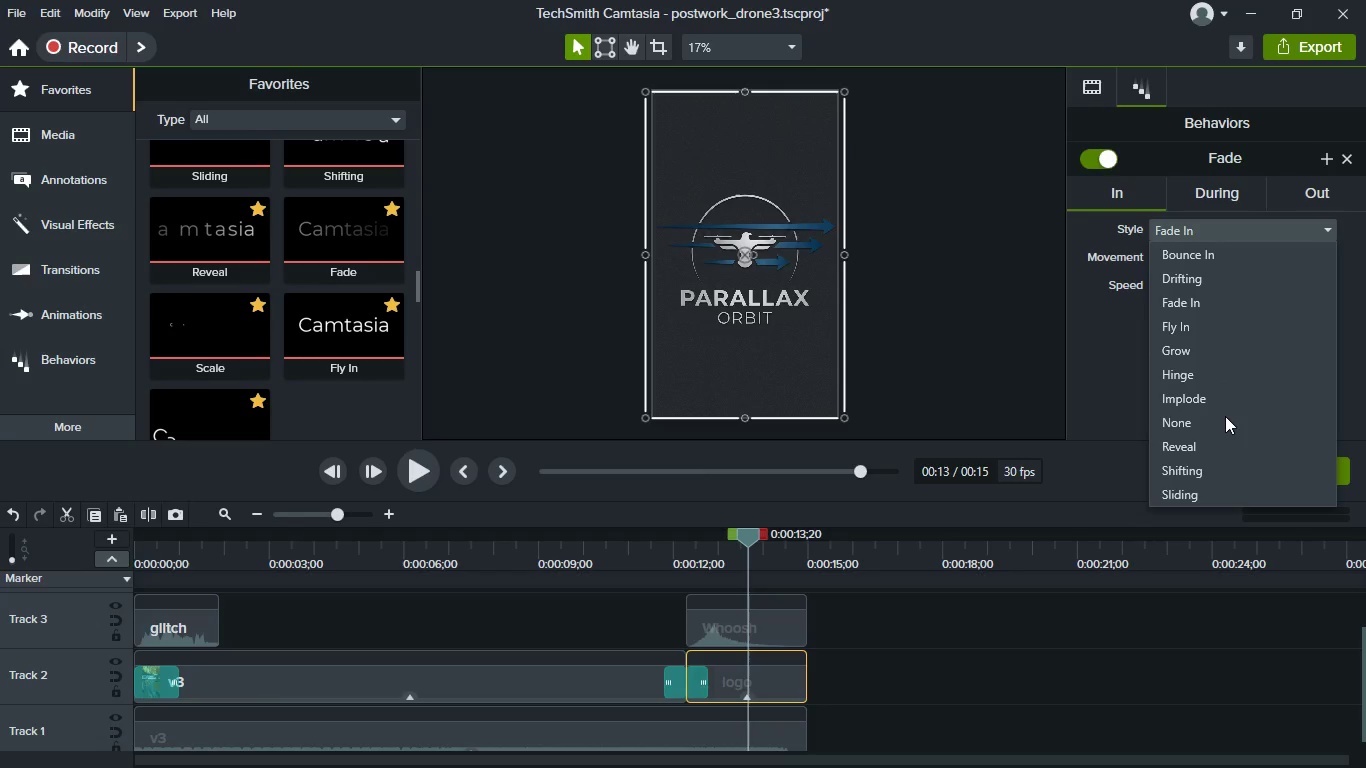 
left_click([1227, 423])
 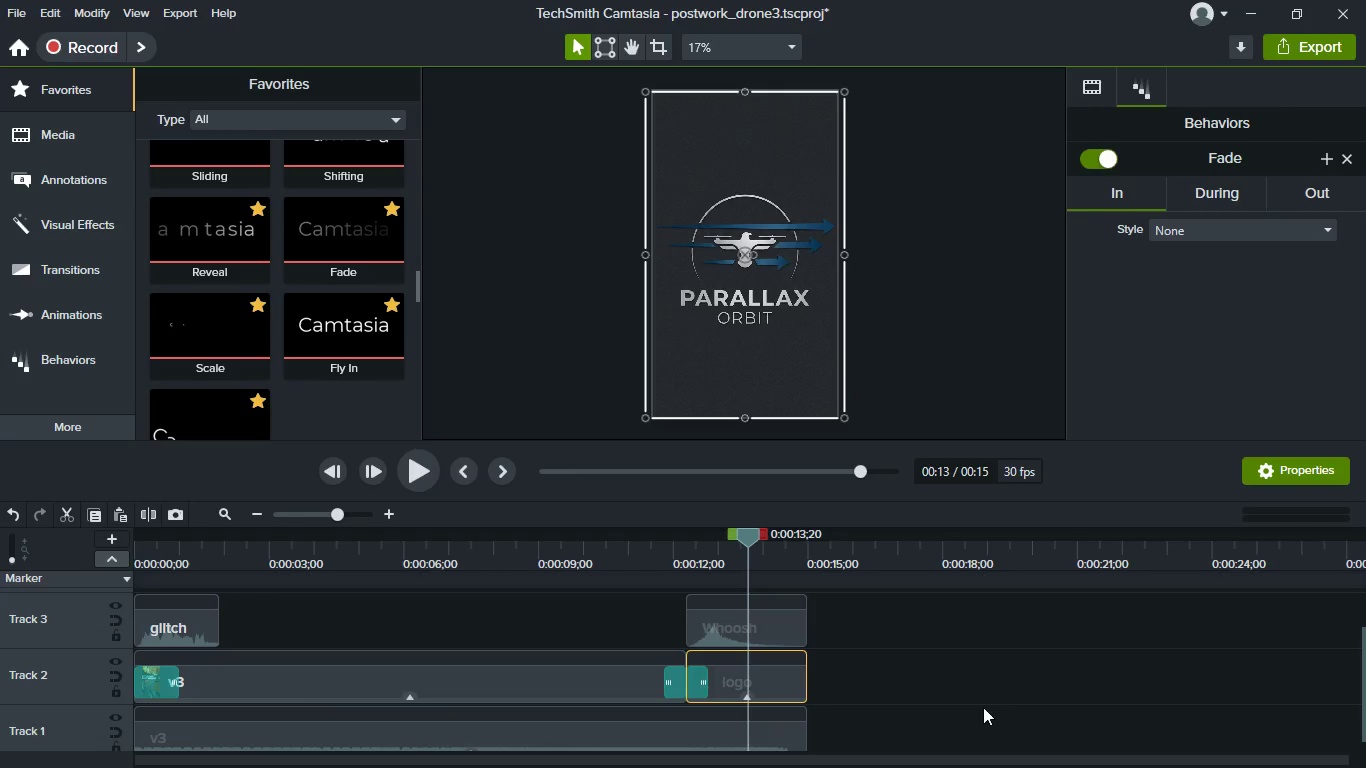 
key(Control+S)
 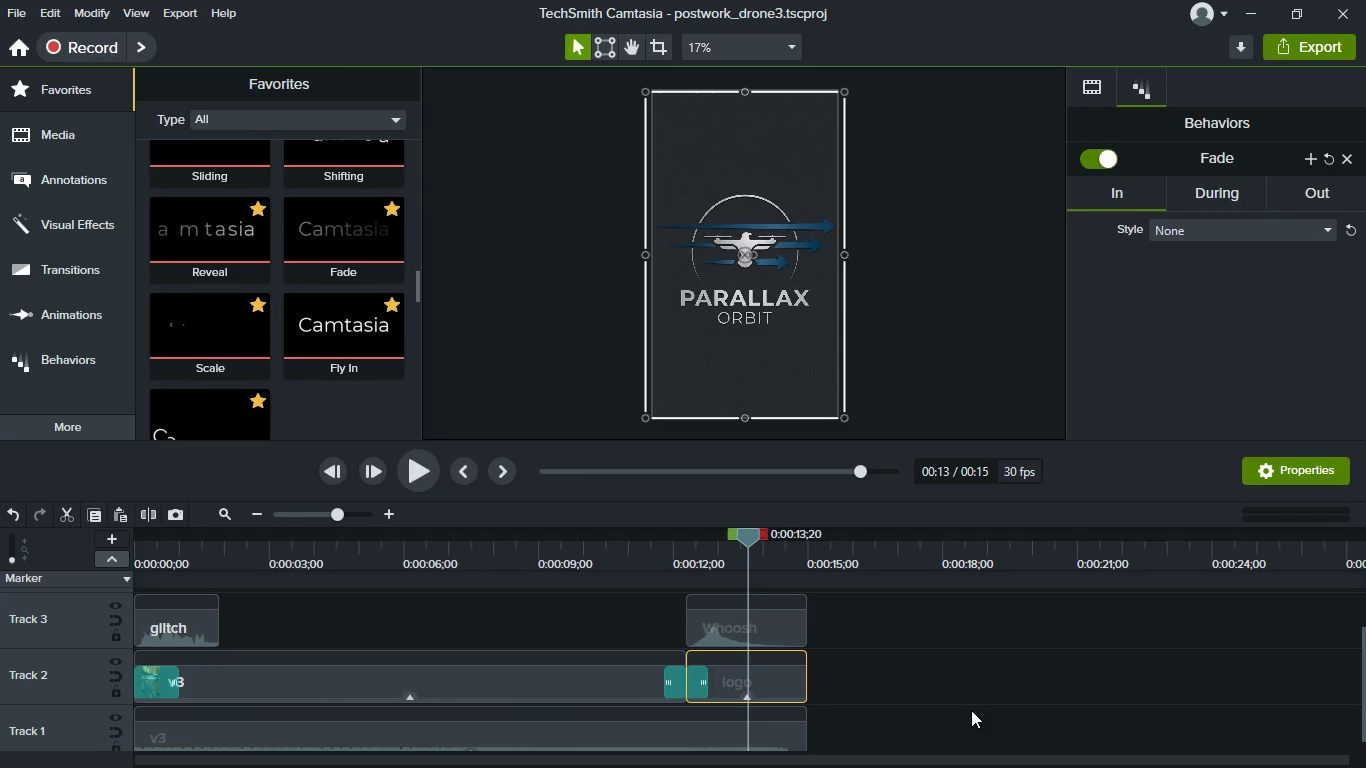 
wait(18.52)
 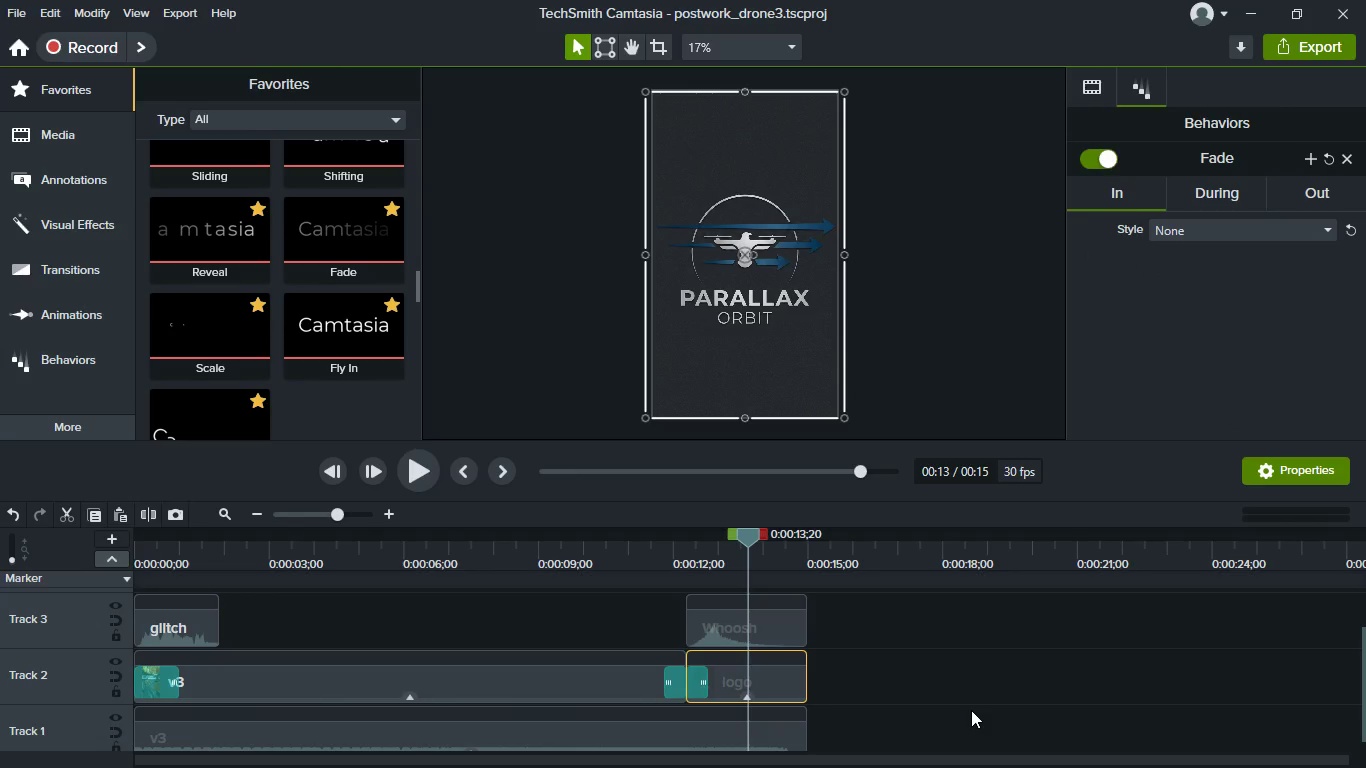 
key(Meta+MetaLeft)
 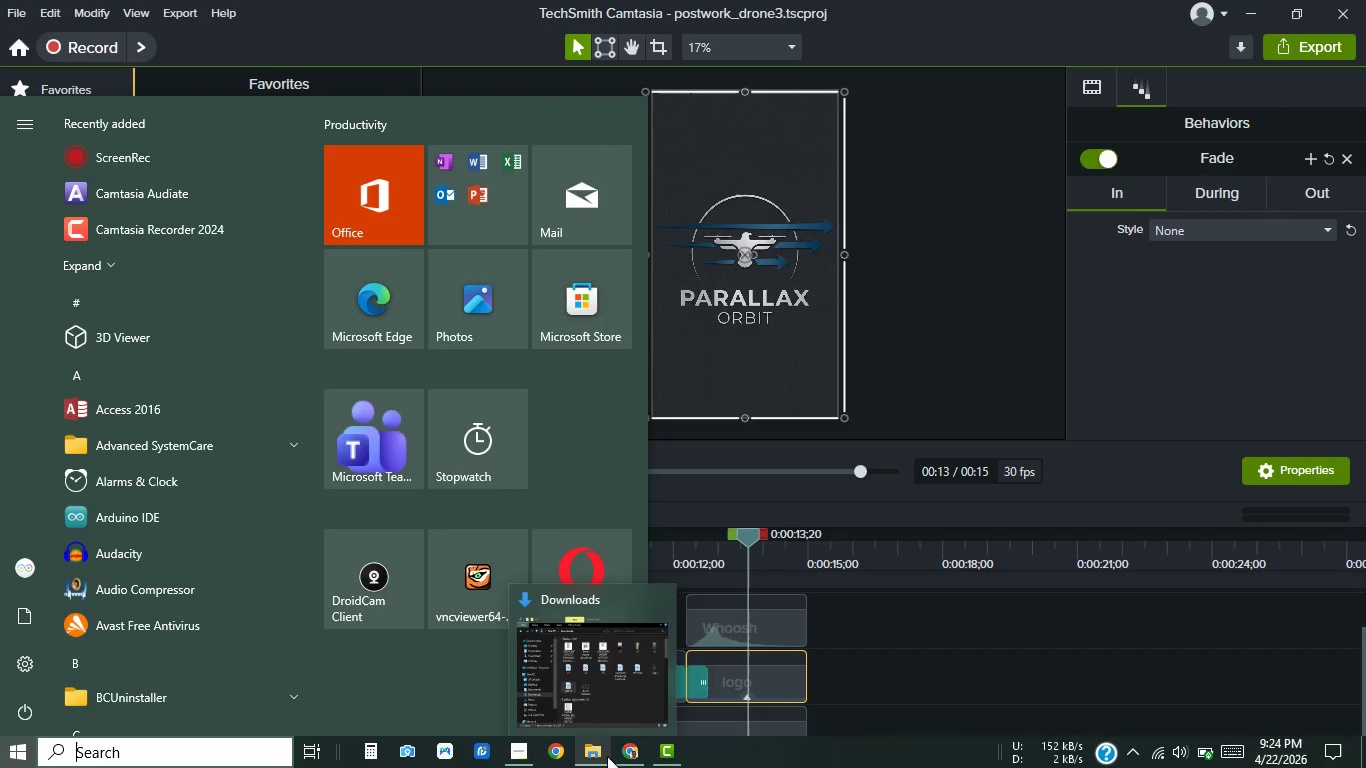 
left_click([618, 757])
 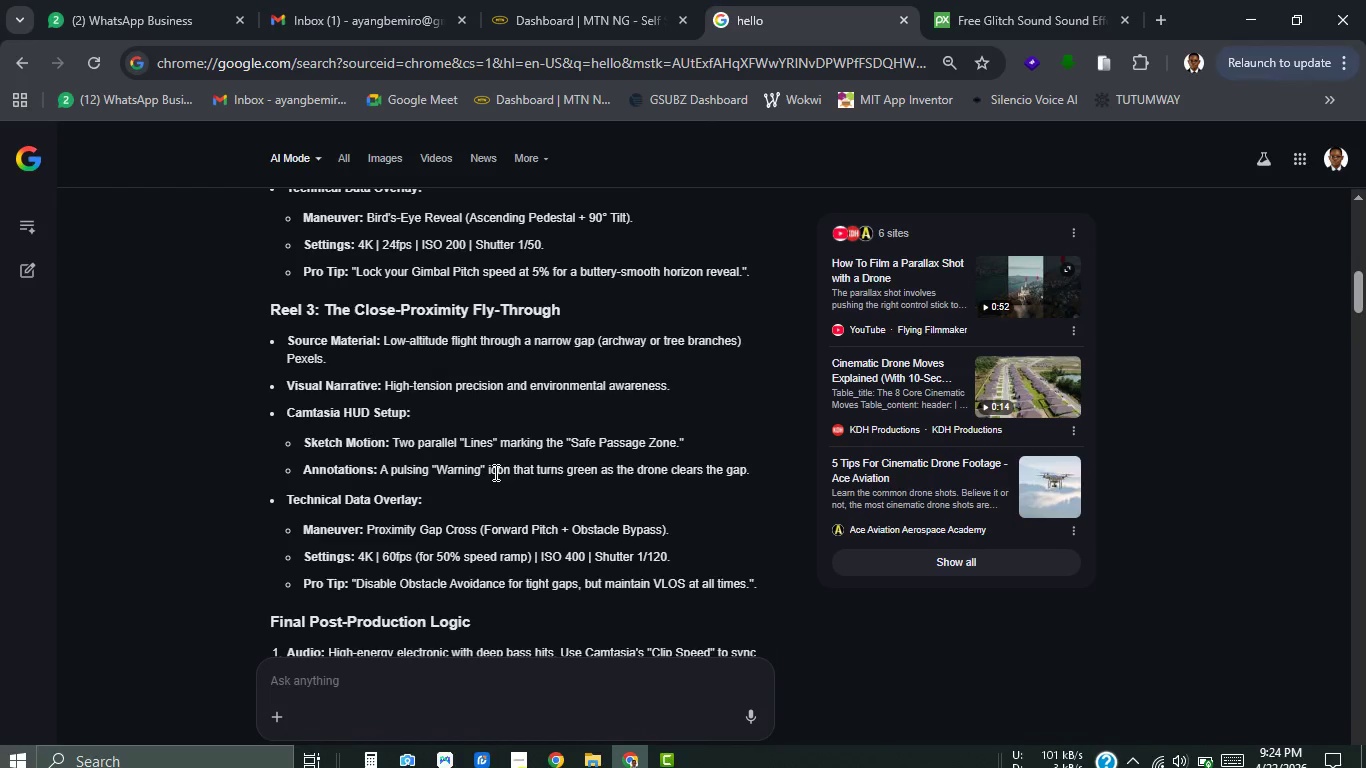 
scroll: coordinate [494, 472], scroll_direction: down, amount: 2.0
 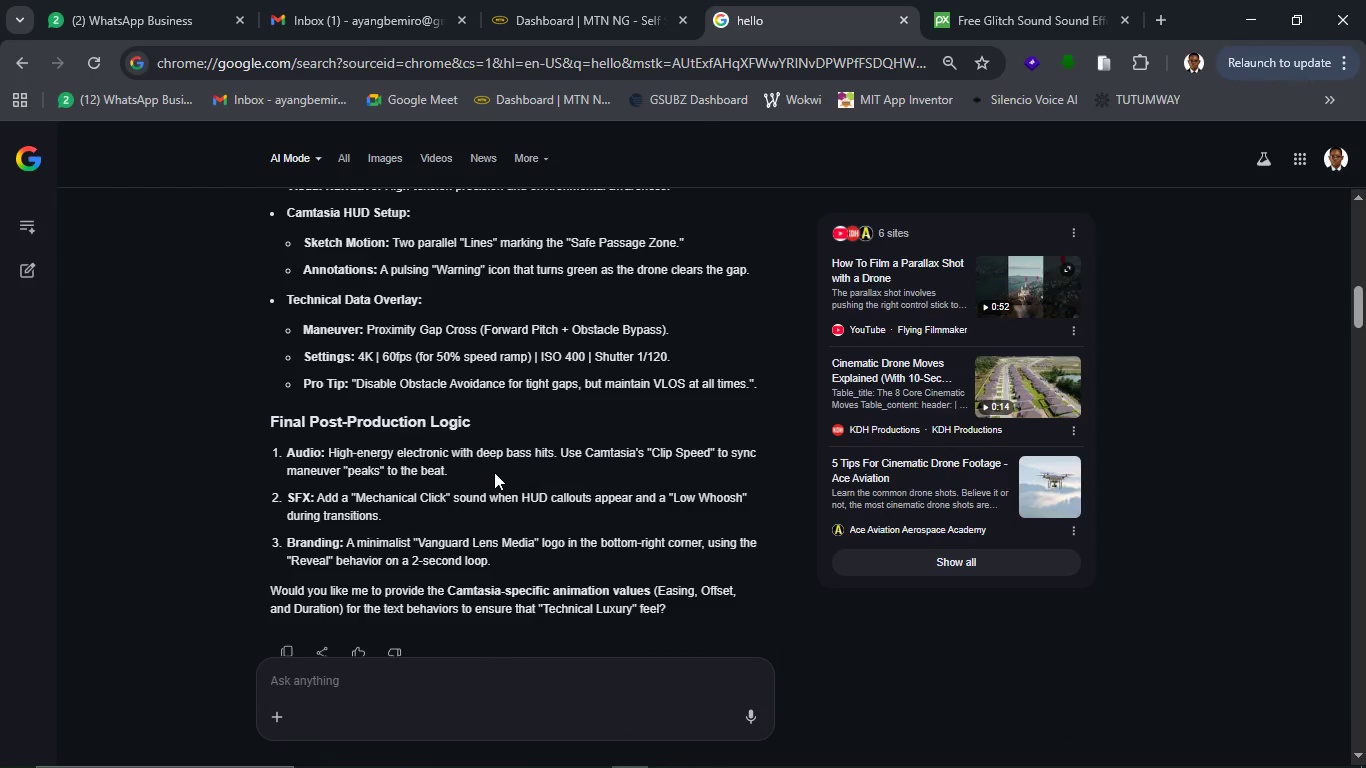 
scroll: coordinate [494, 472], scroll_direction: up, amount: 3.0
 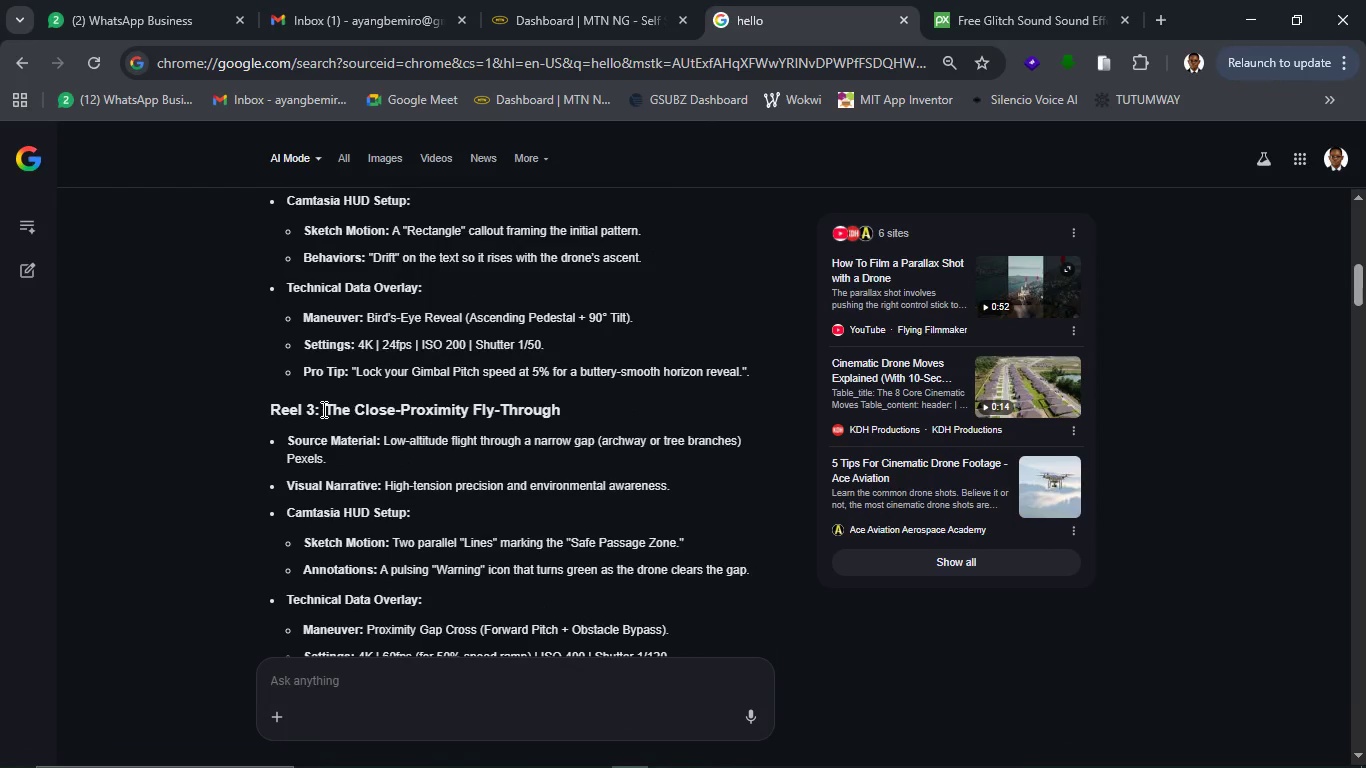 
left_click_drag(start_coordinate=[323, 410], to_coordinate=[570, 416])
 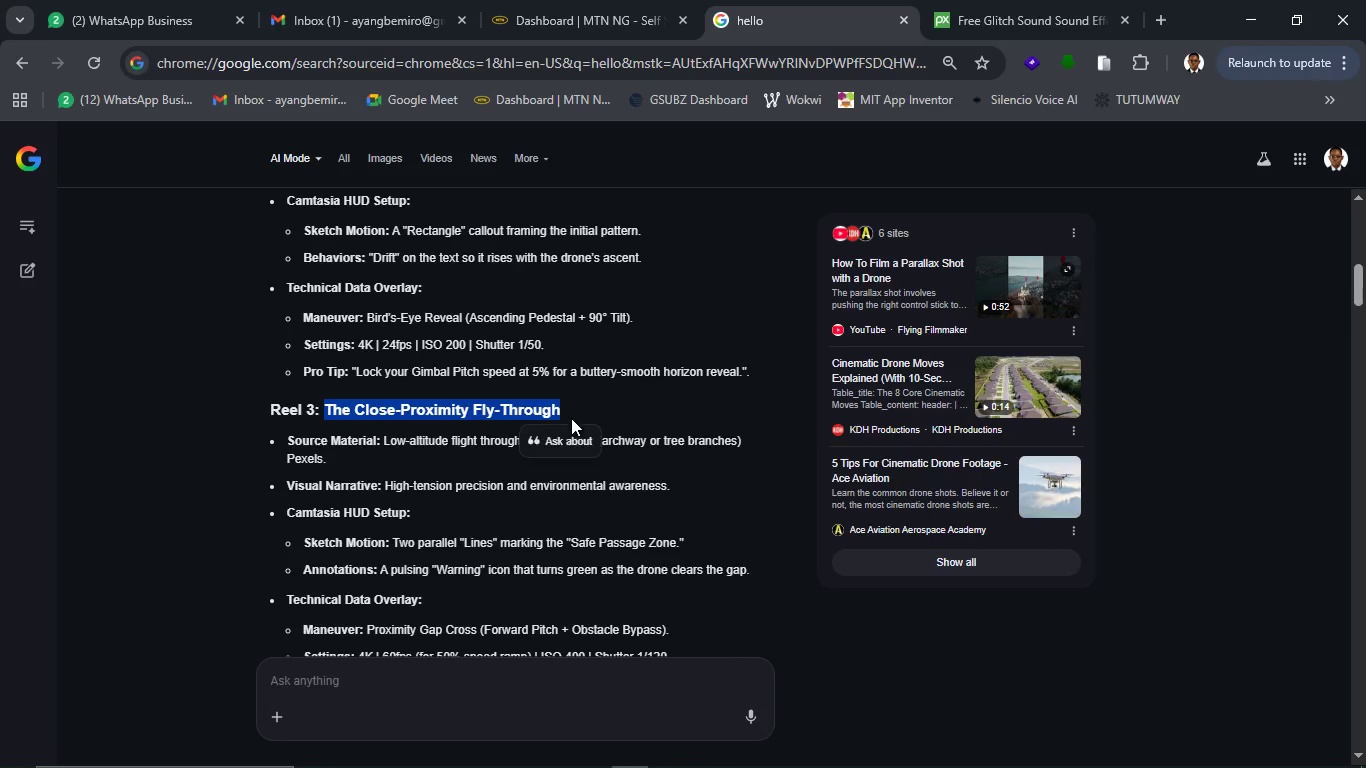 
key(Control+C)
 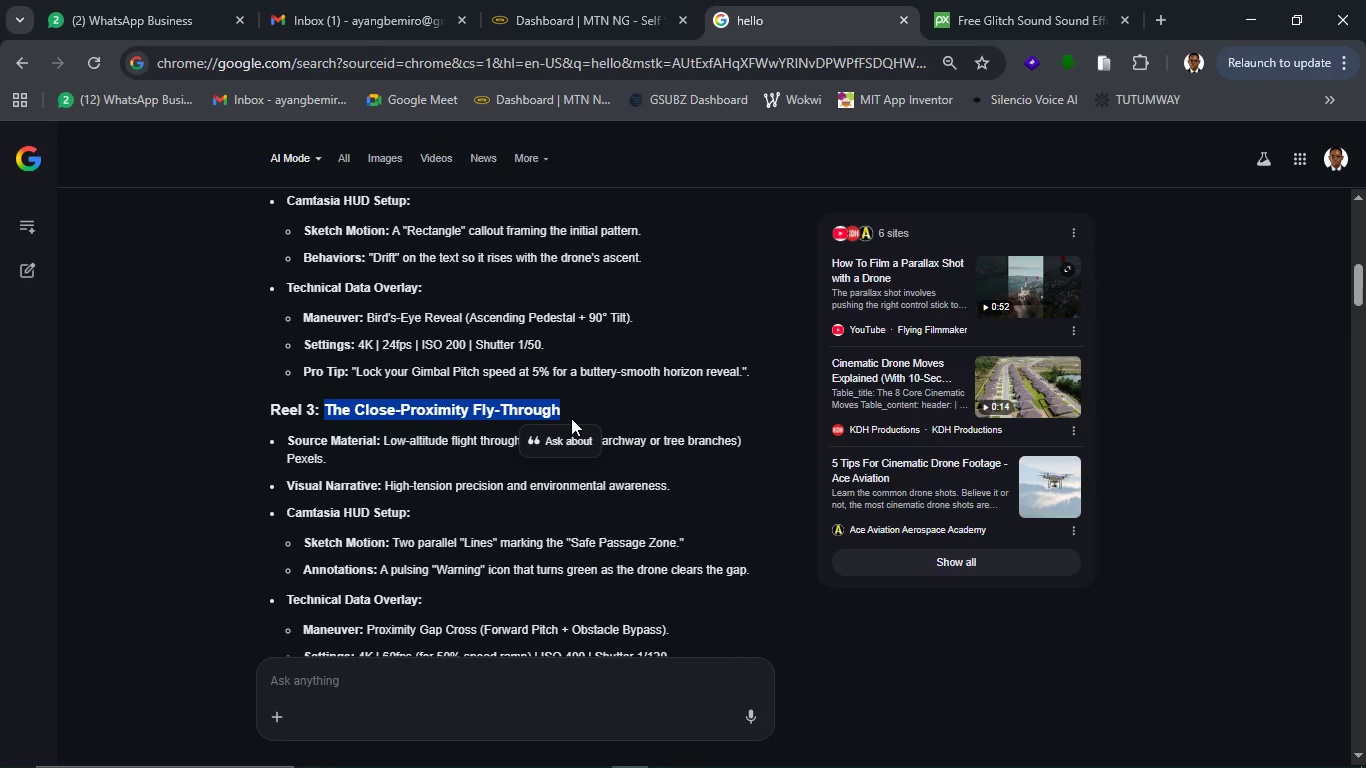 
key(Control+C)
 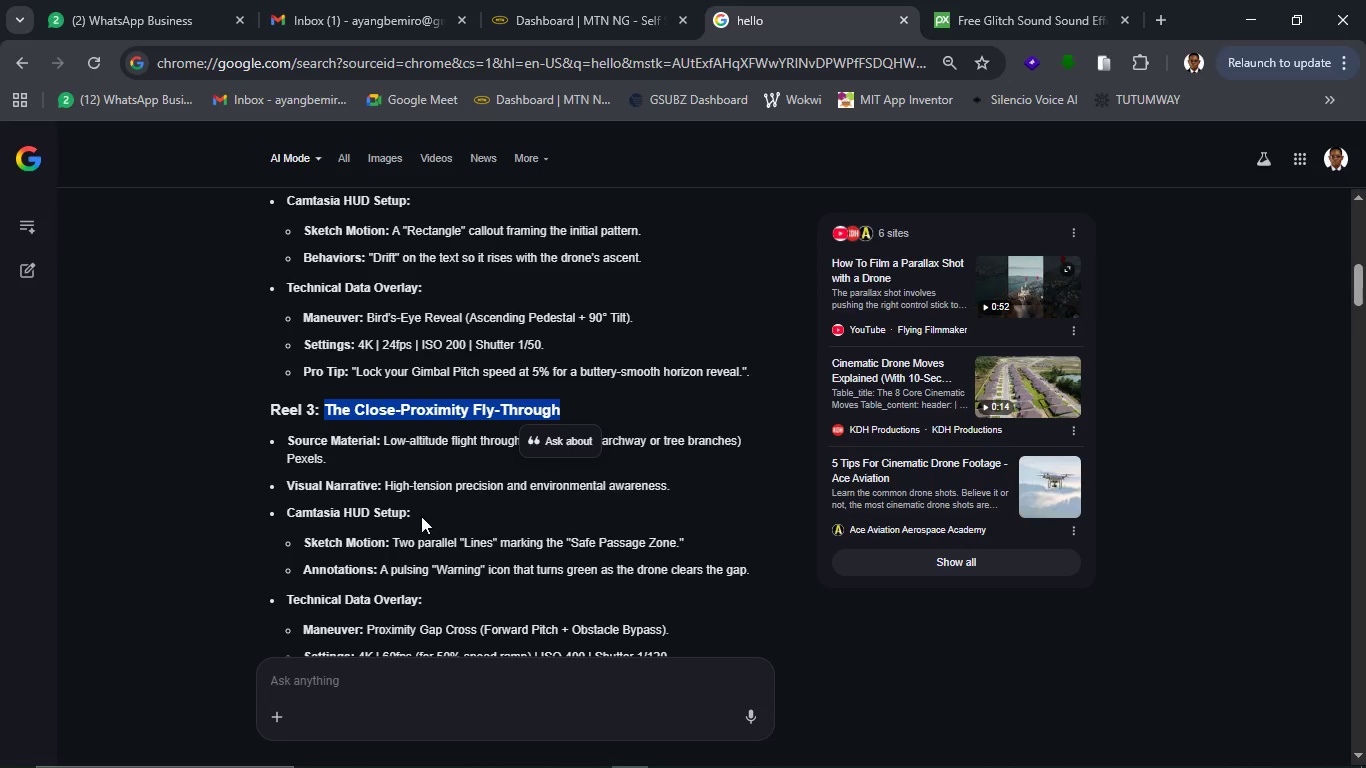 
left_click([421, 516])
 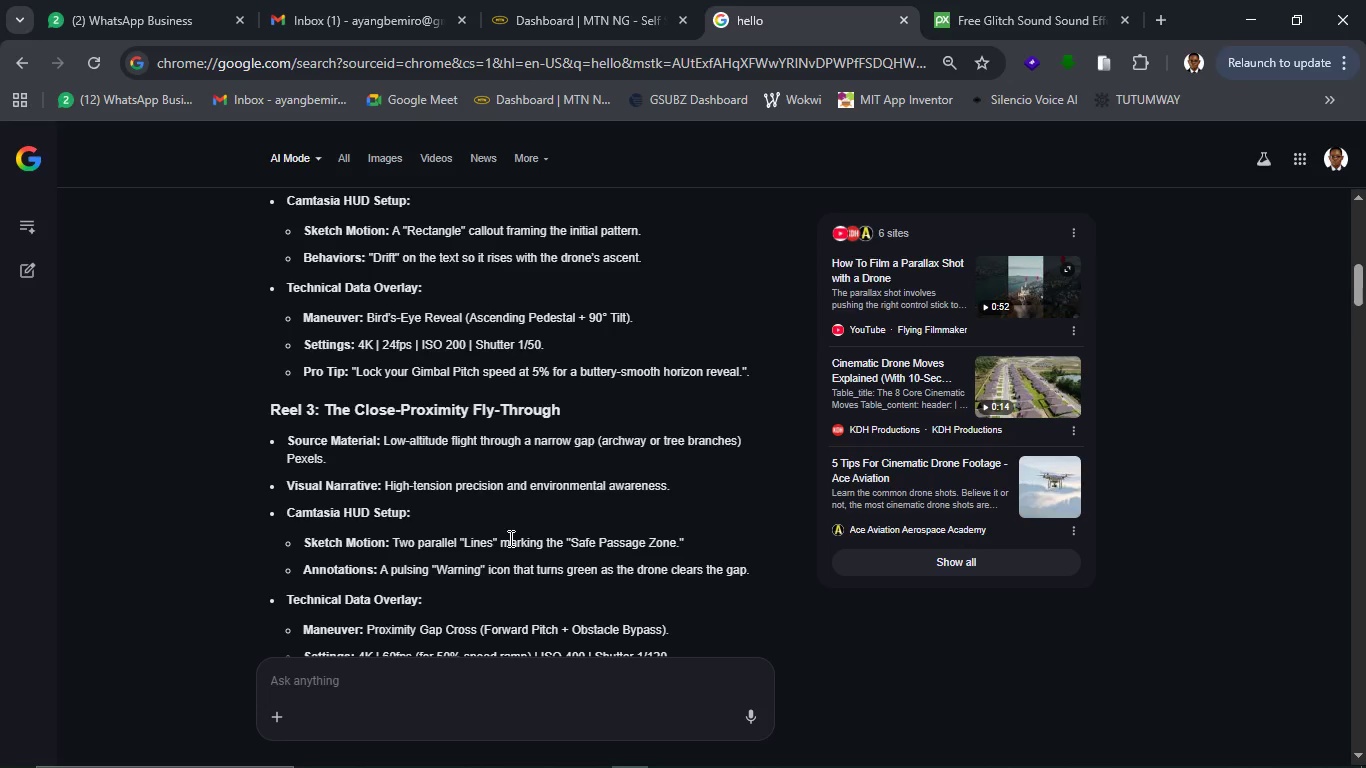 
scroll: coordinate [509, 538], scroll_direction: down, amount: 1.0
 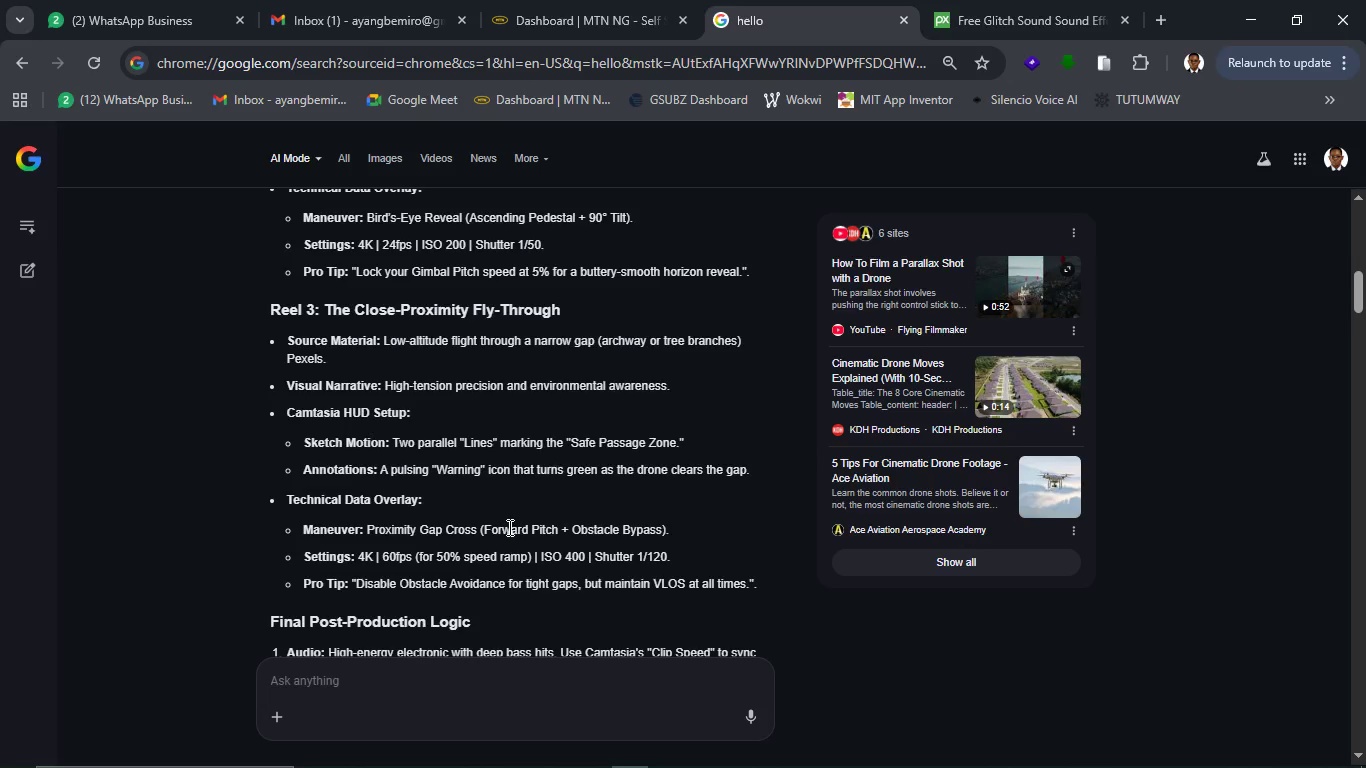 
wait(10.3)
 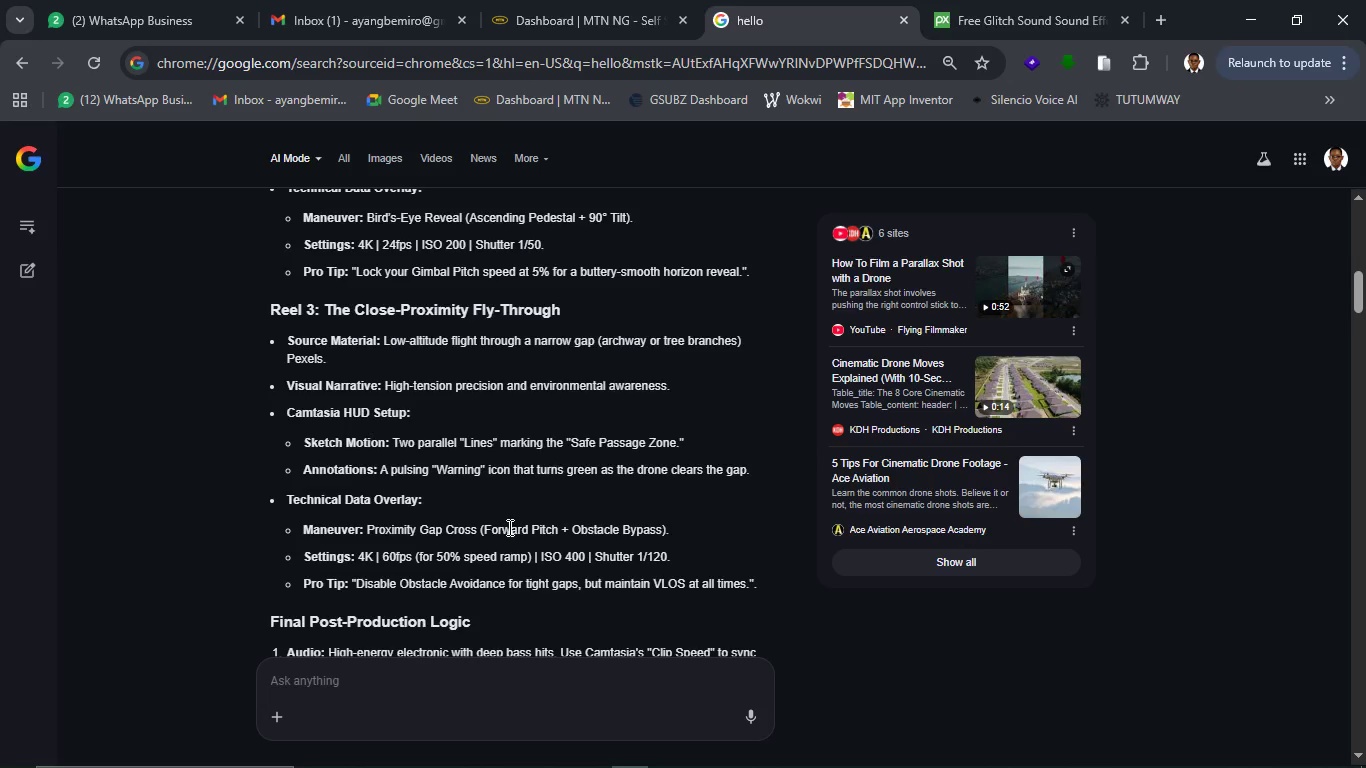 
mouse_move([1011, 28])
 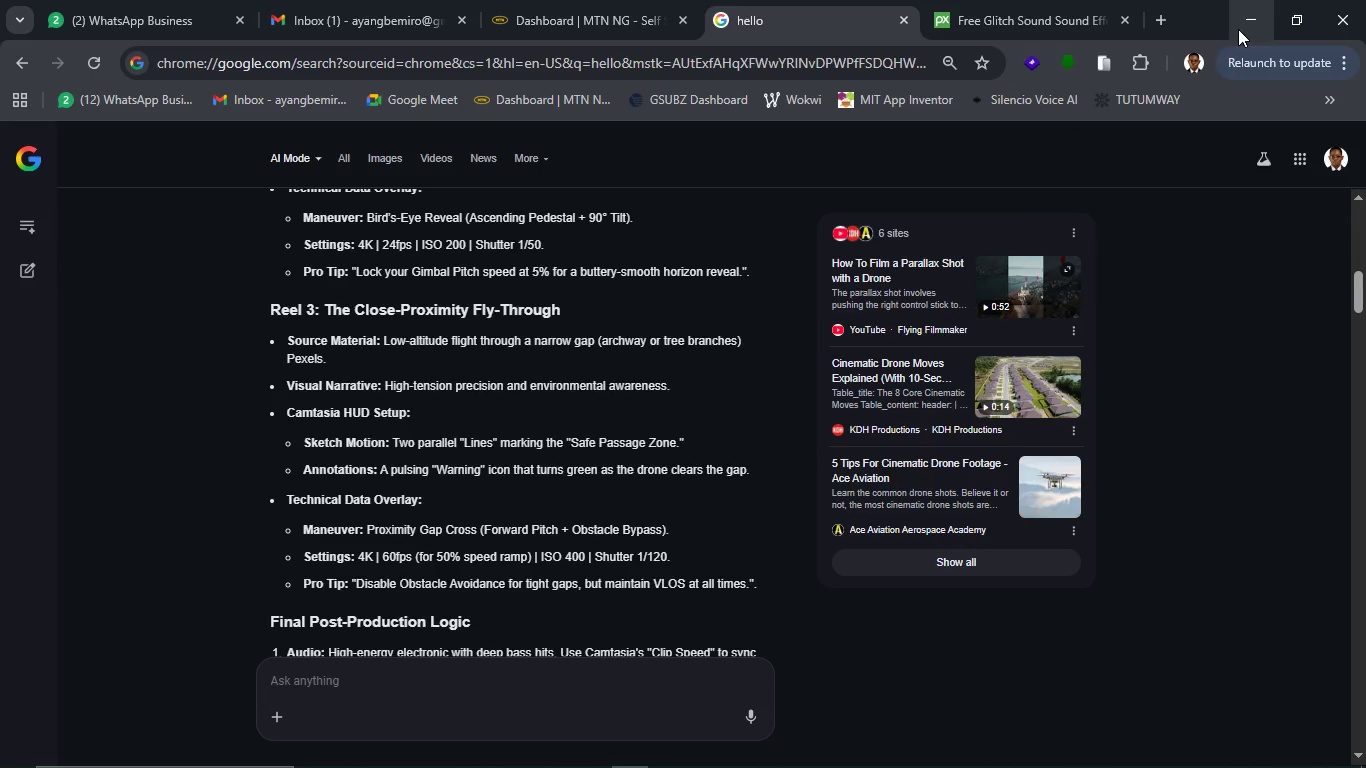 
left_click([1238, 29])
 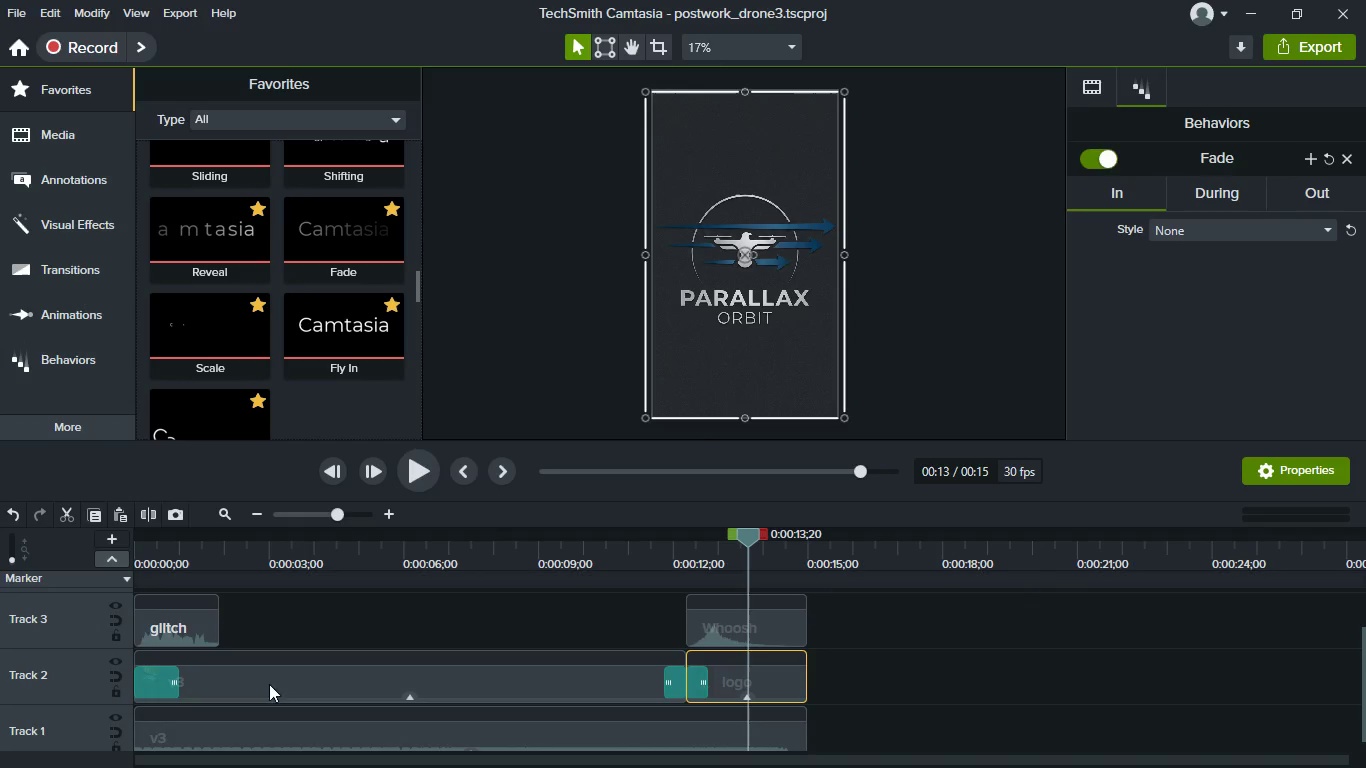 
scroll: coordinate [303, 647], scroll_direction: up, amount: 1.0
 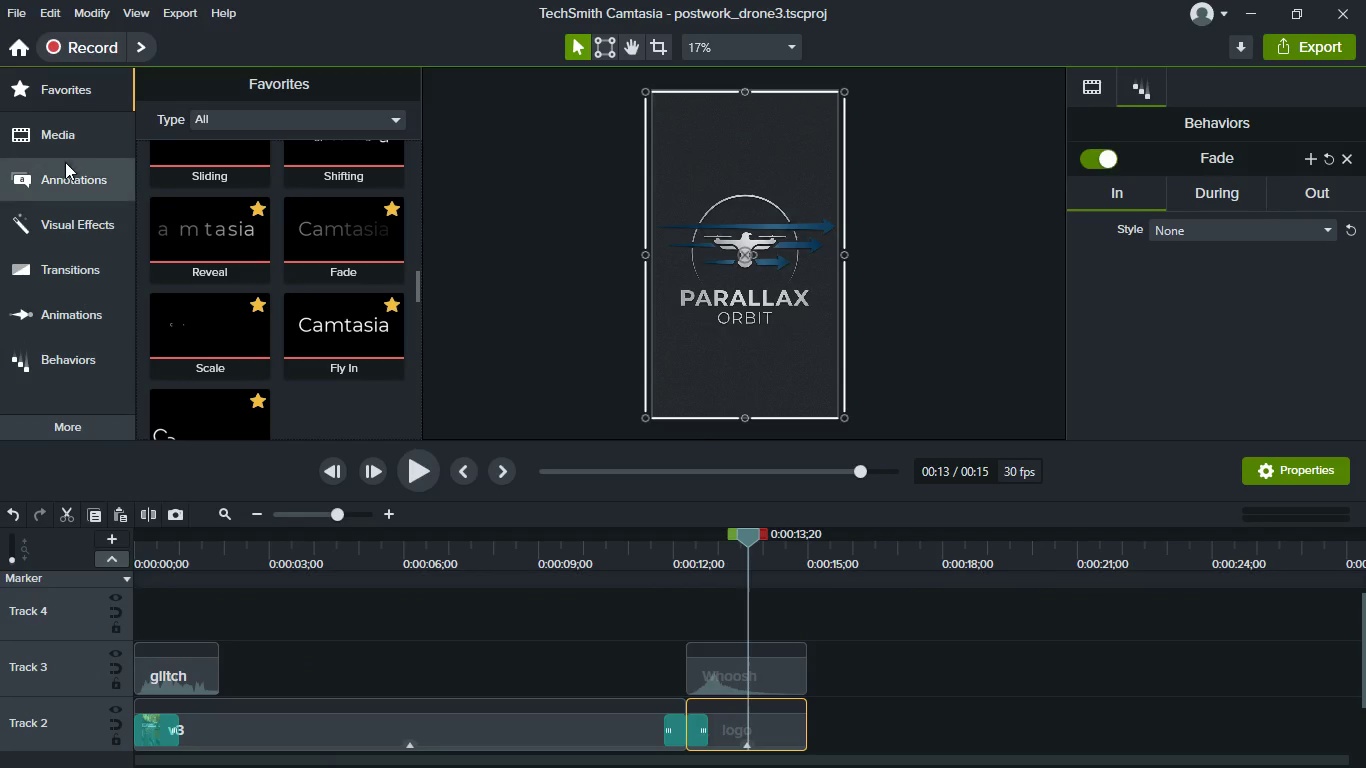 
left_click([77, 132])
 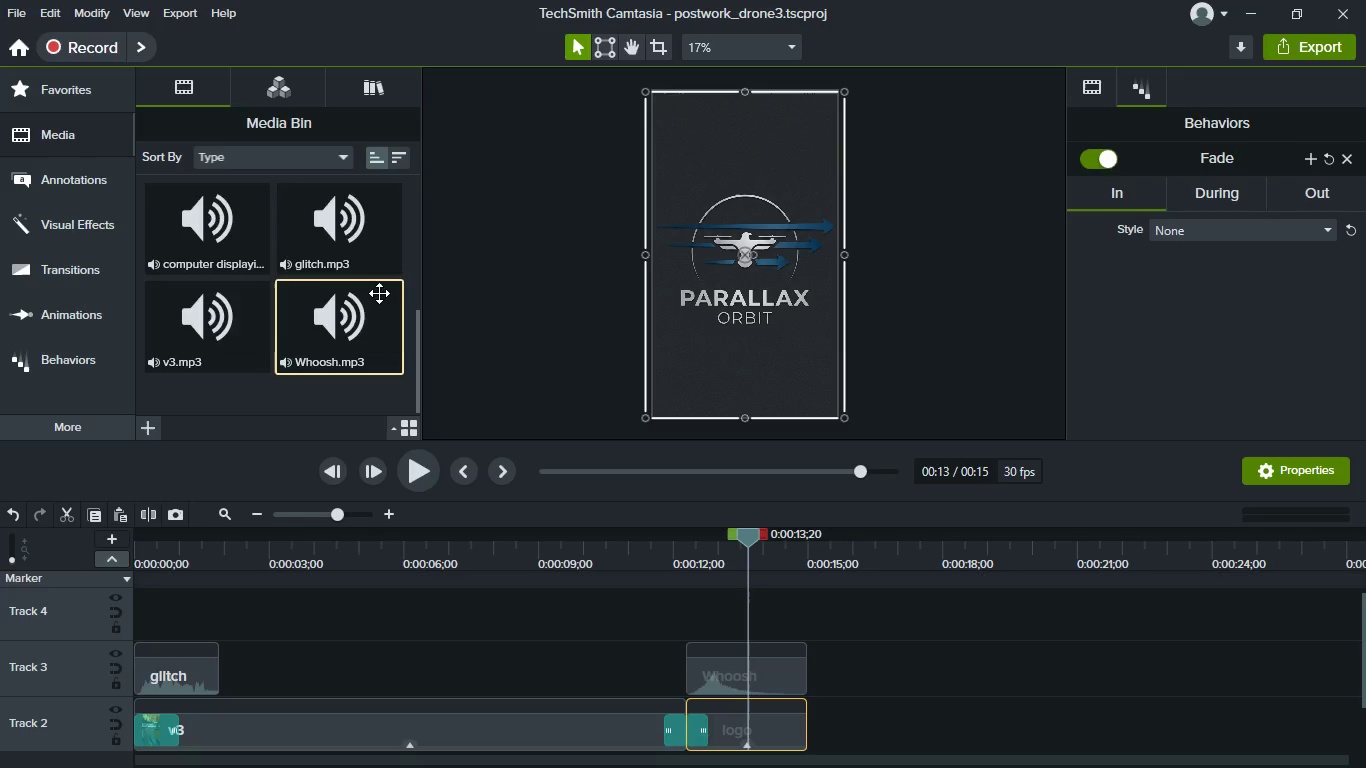 
scroll: coordinate [379, 293], scroll_direction: up, amount: 6.0
 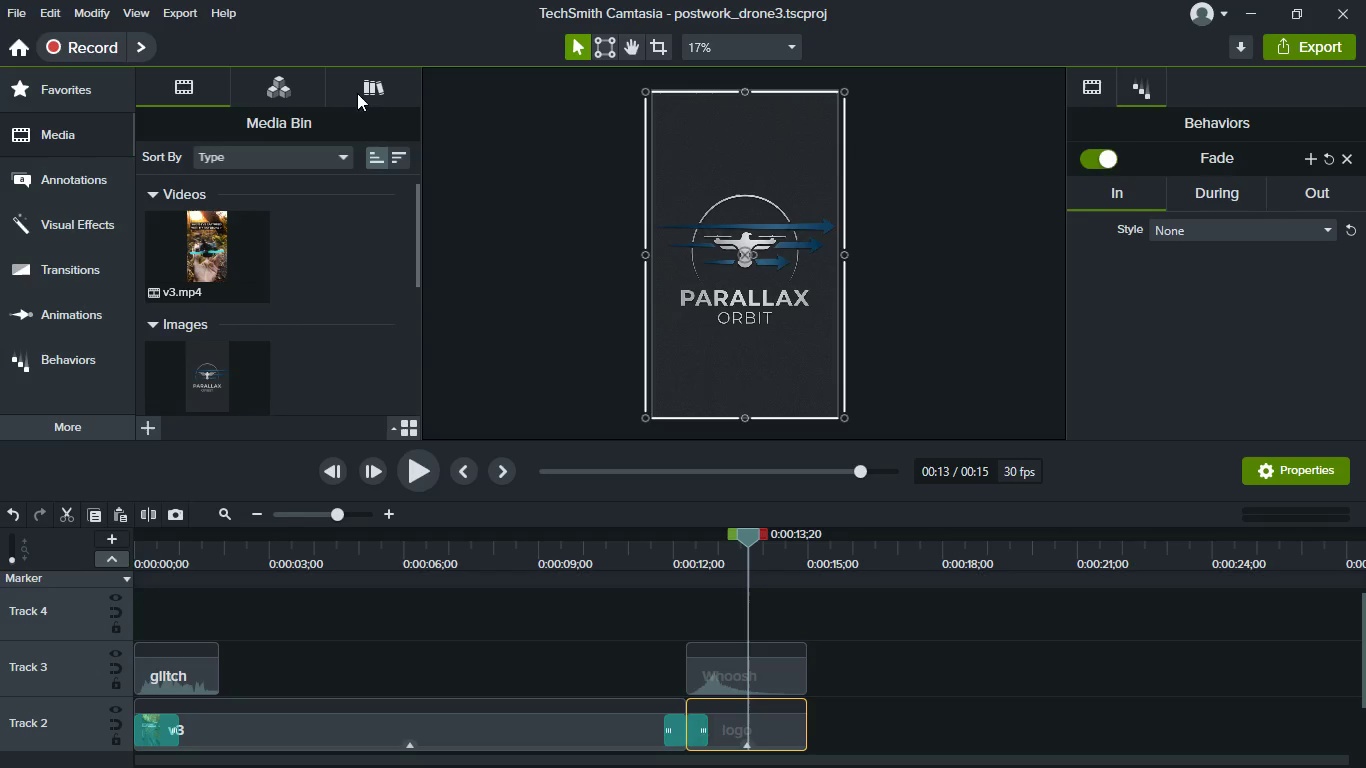 
left_click([371, 90])
 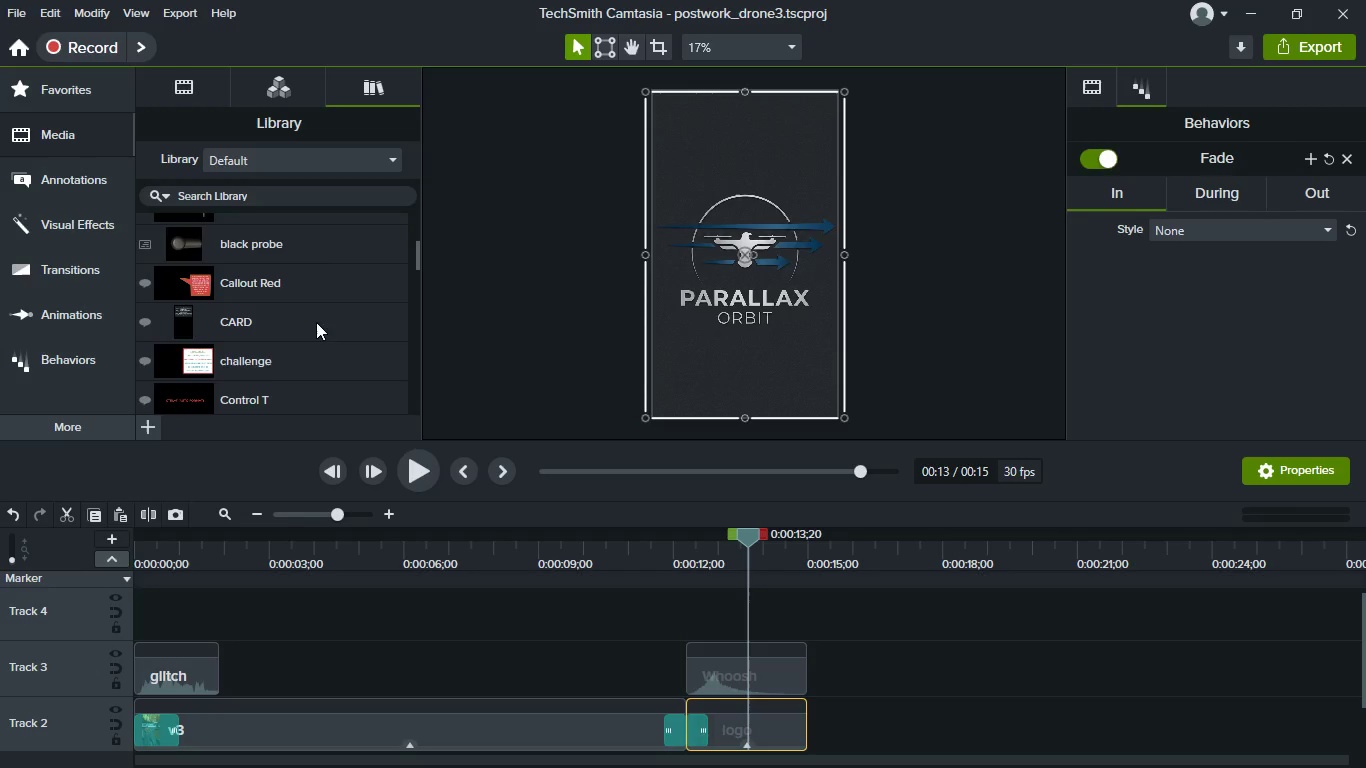 
scroll: coordinate [316, 329], scroll_direction: down, amount: 19.0
 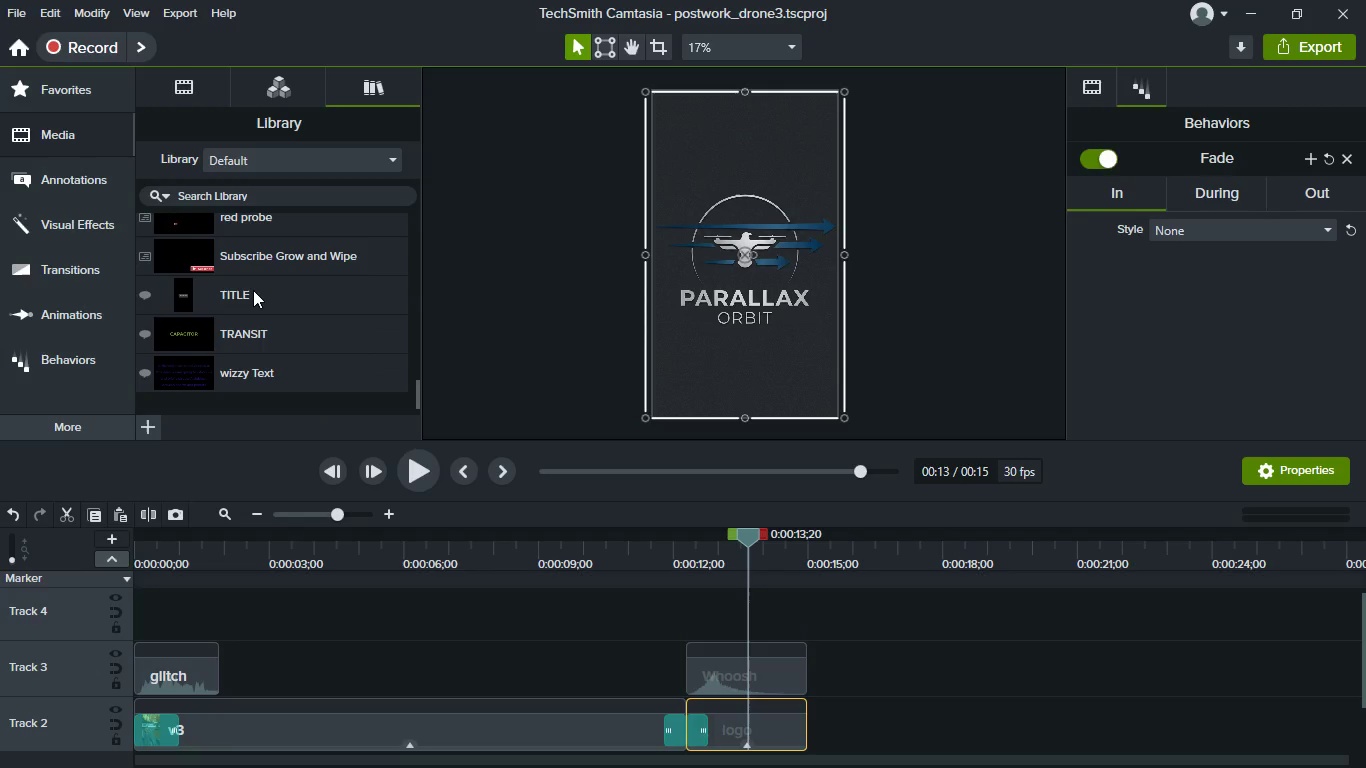 
left_click_drag(start_coordinate=[253, 290], to_coordinate=[240, 659])
 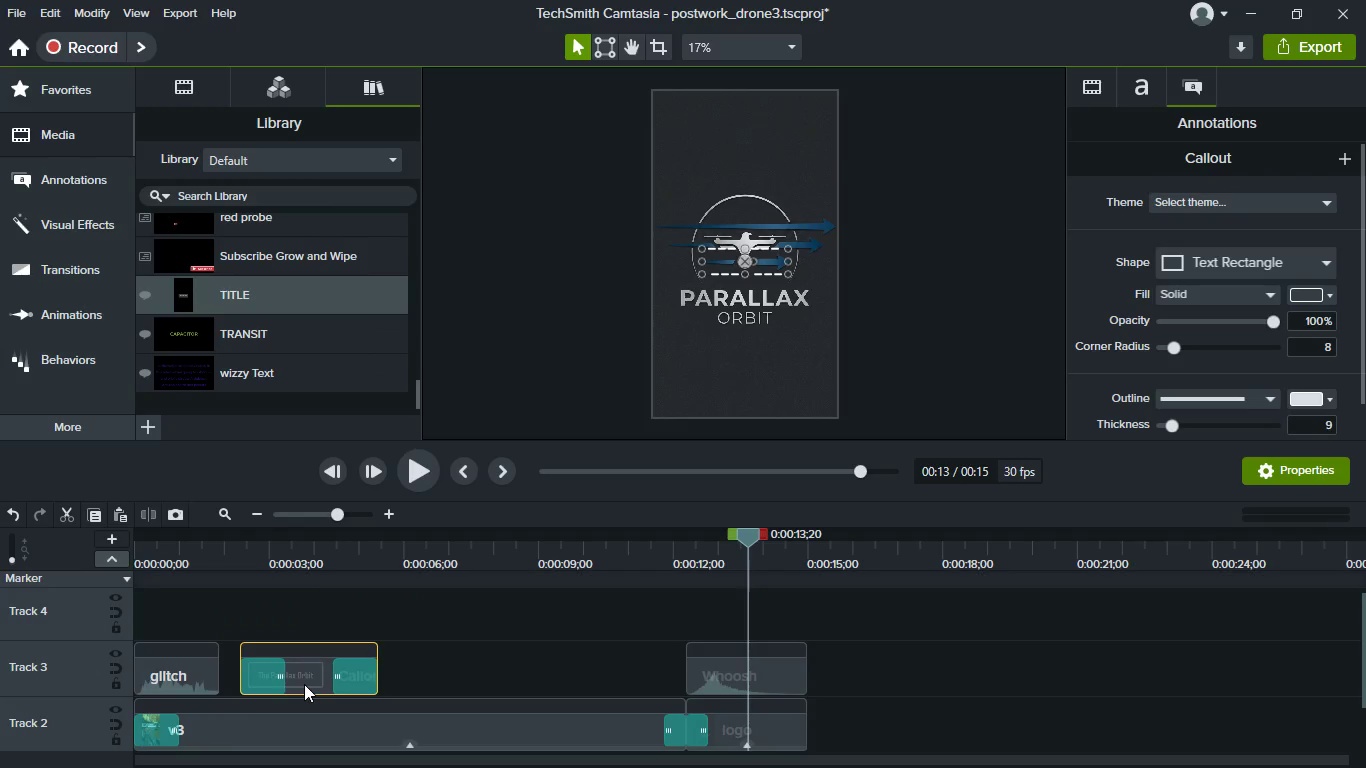 
left_click_drag(start_coordinate=[304, 684], to_coordinate=[246, 611])
 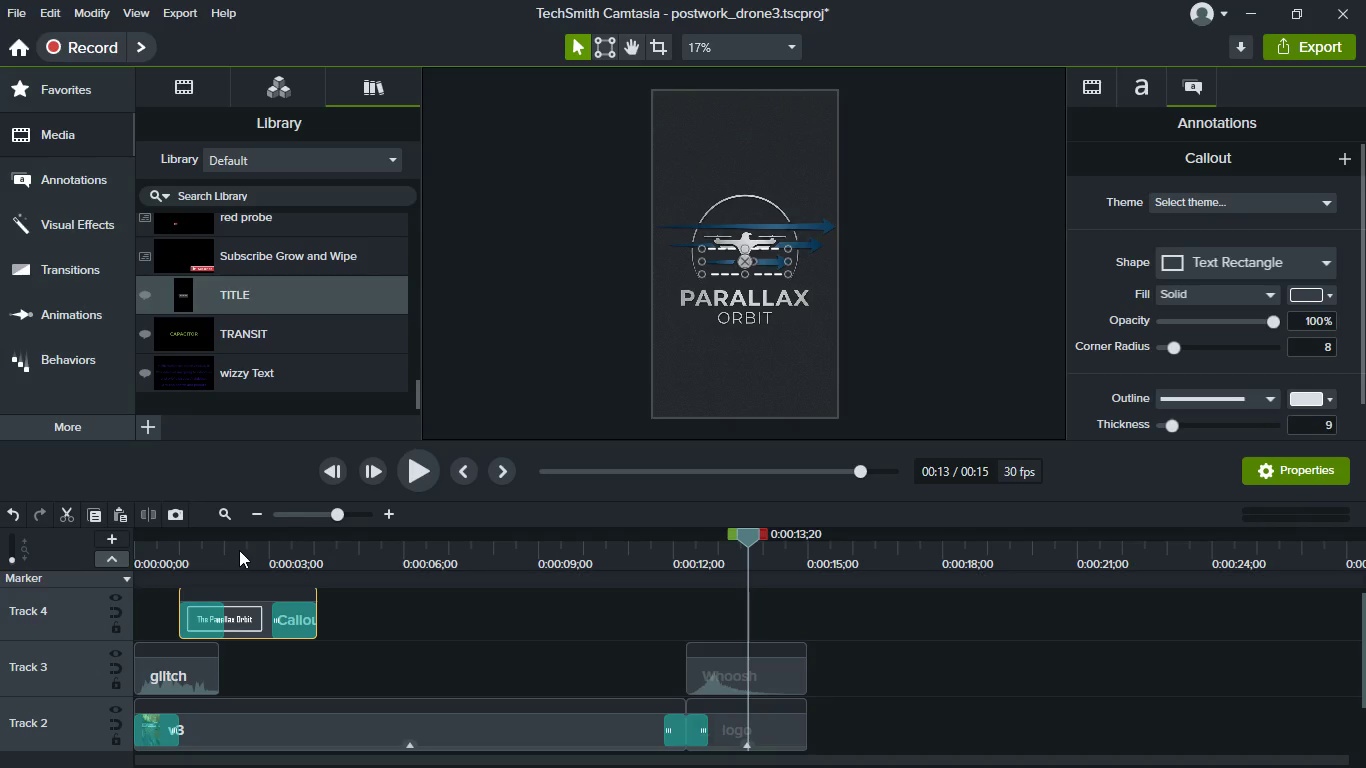 
left_click([239, 550])
 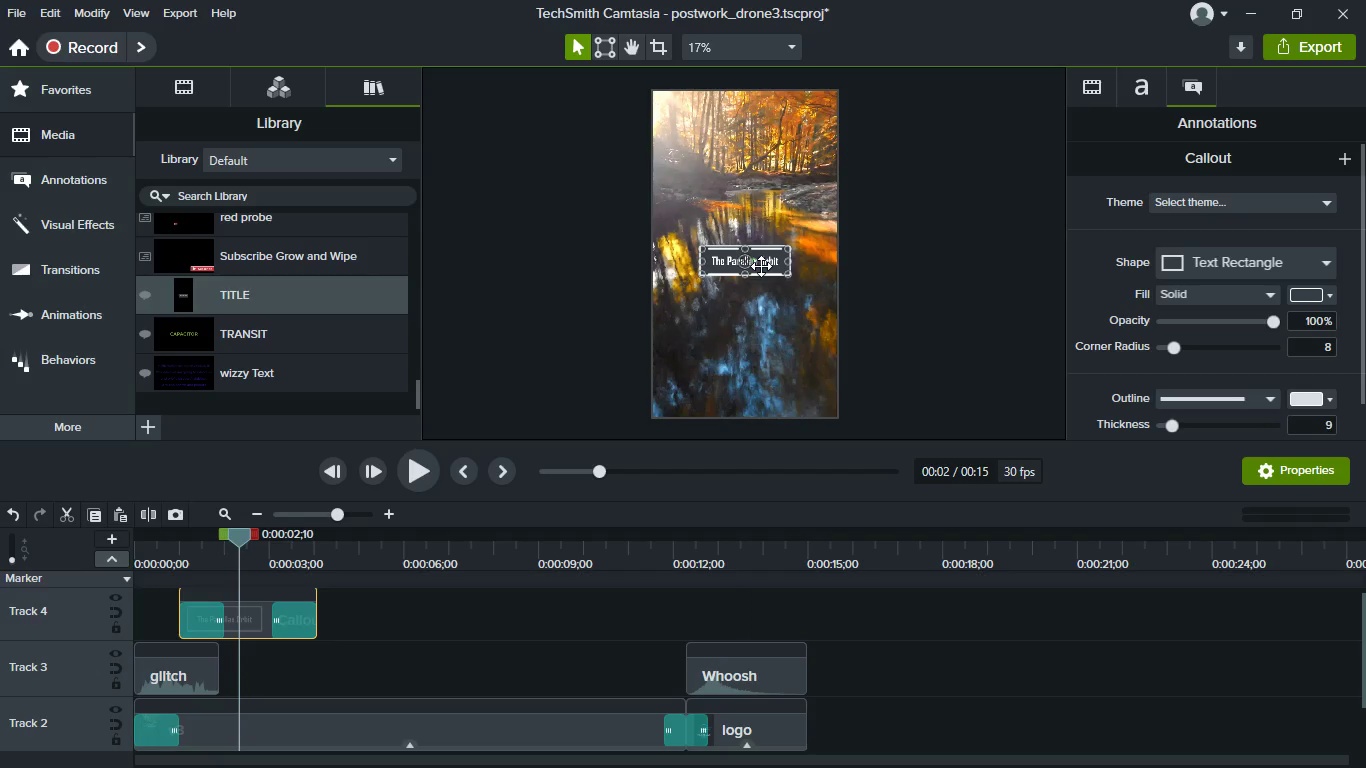 
double_click([762, 266])
 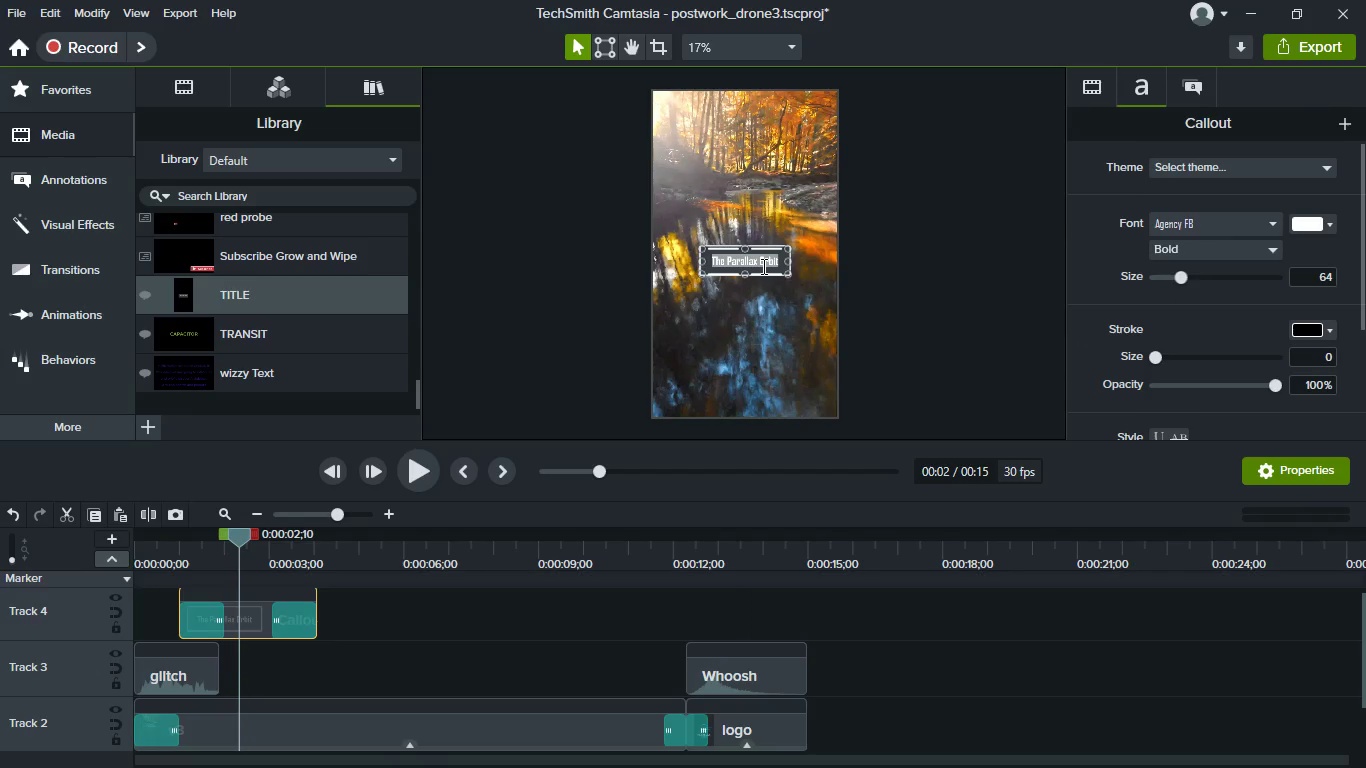 
key(Control+V)
 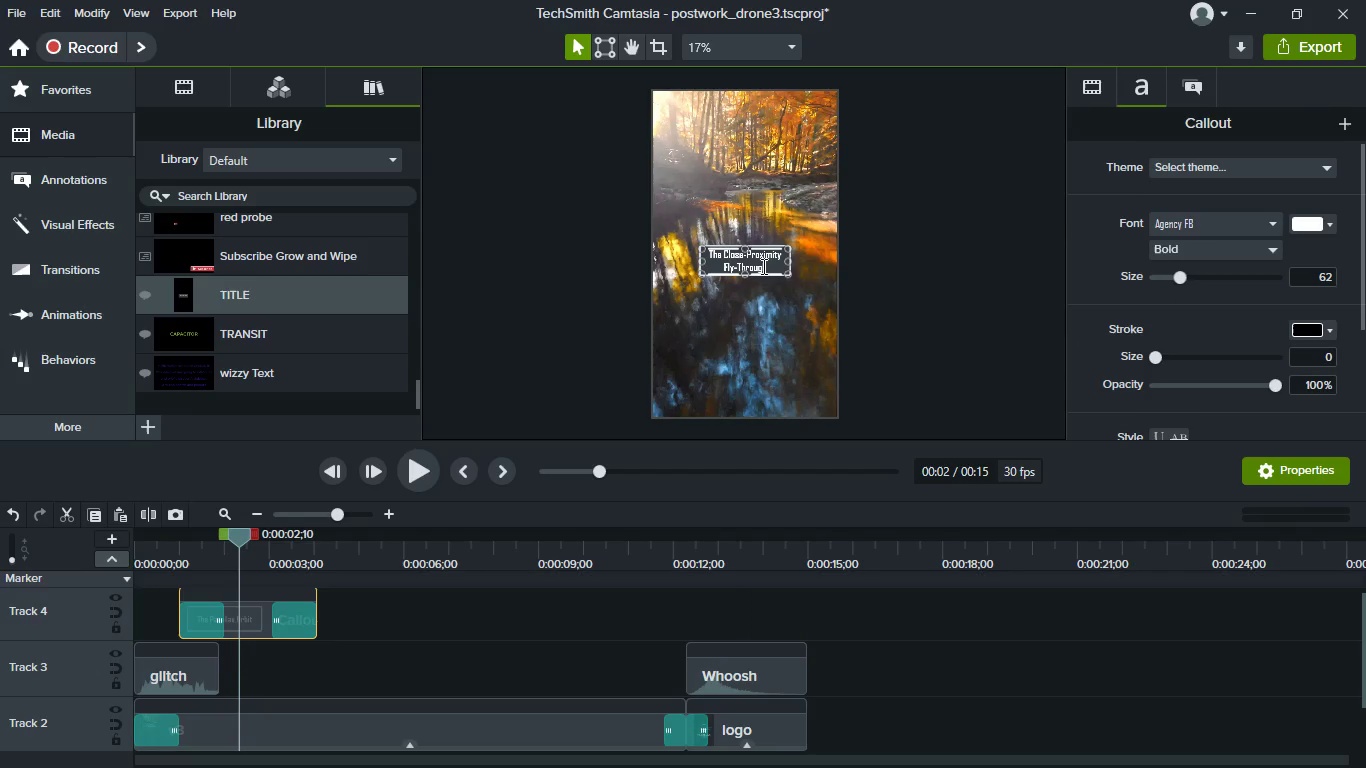 
scroll: coordinate [767, 266], scroll_direction: up, amount: 4.0
 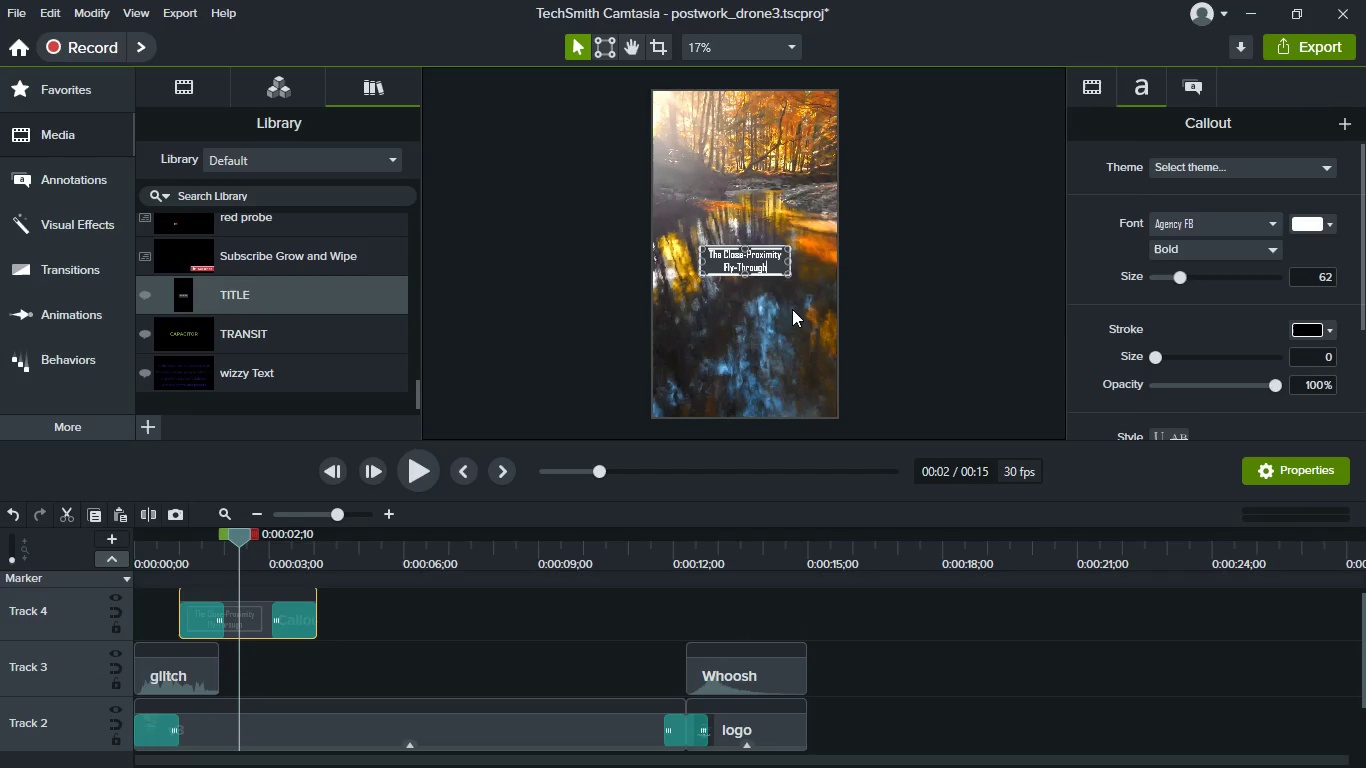 
left_click([792, 309])
 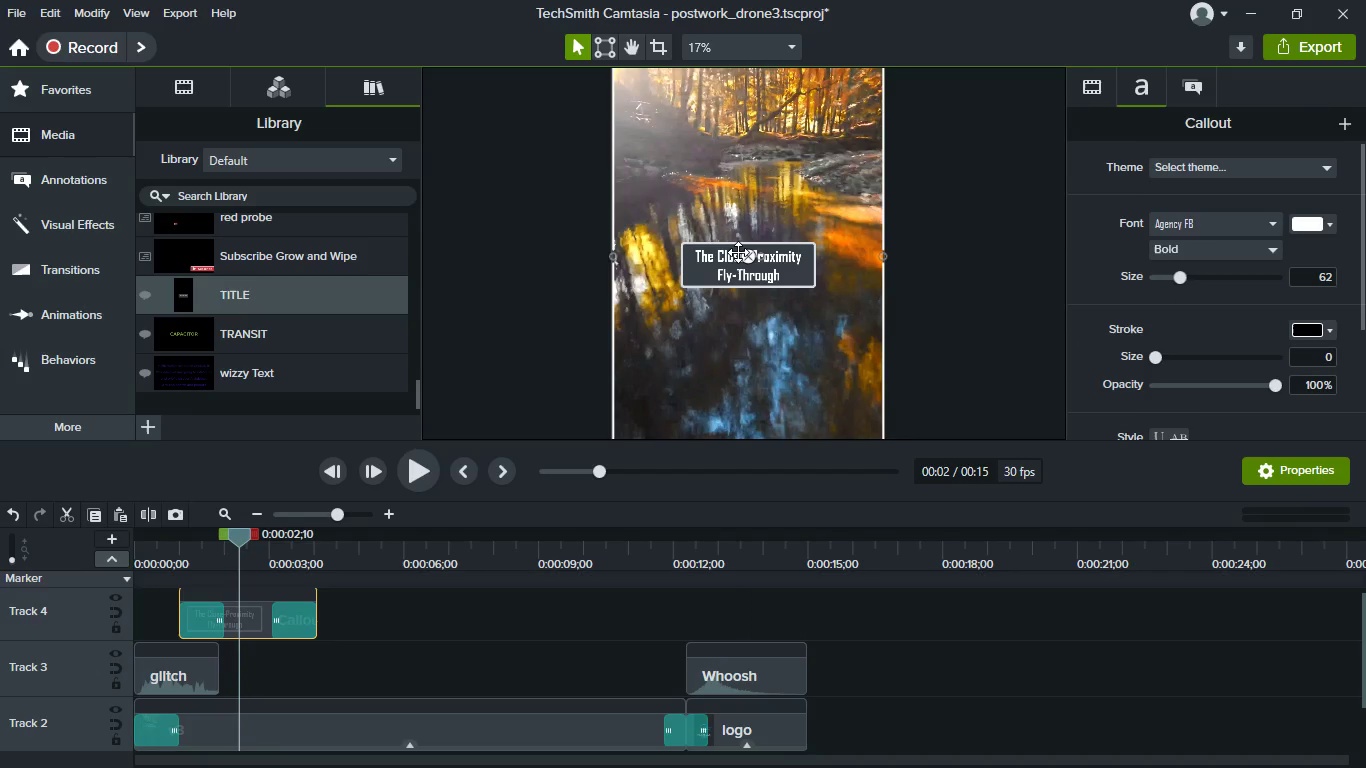 
scroll: coordinate [738, 252], scroll_direction: up, amount: 4.0
 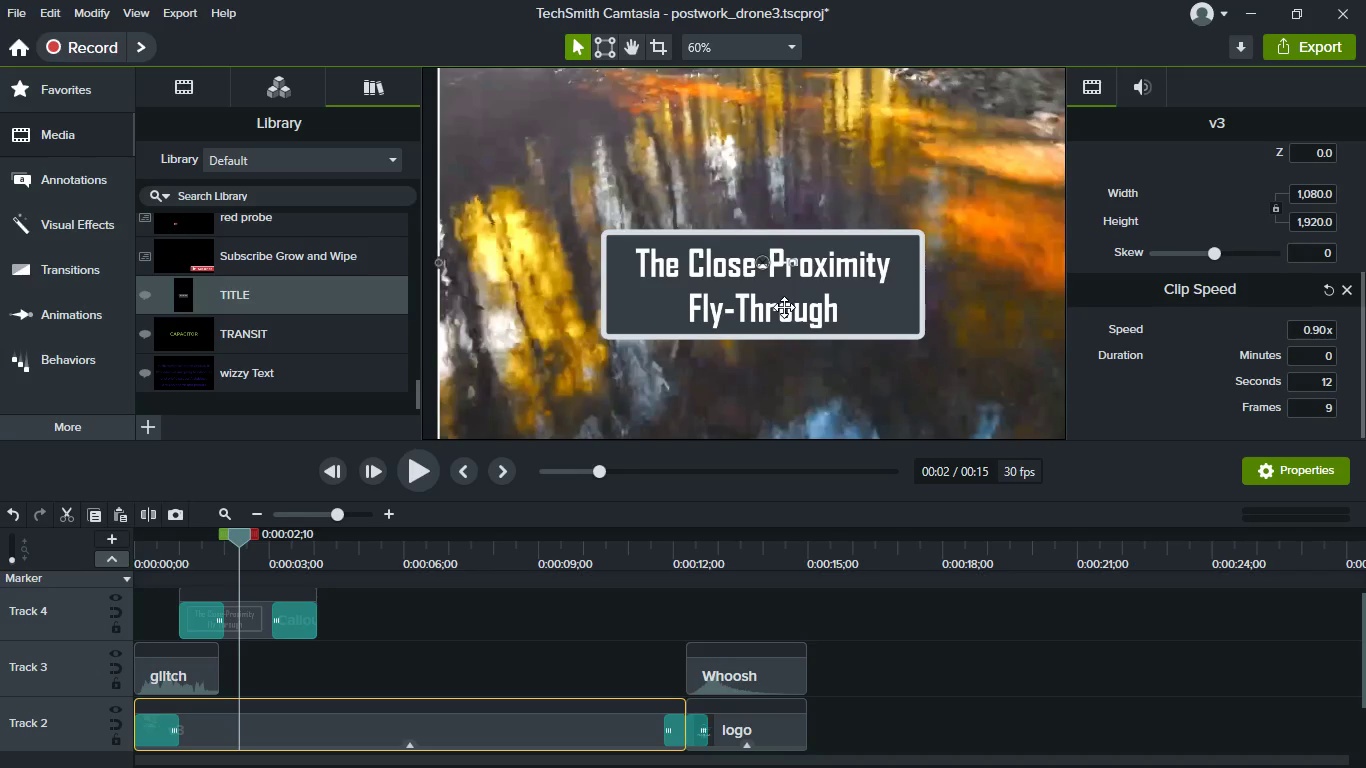 
left_click([784, 307])
 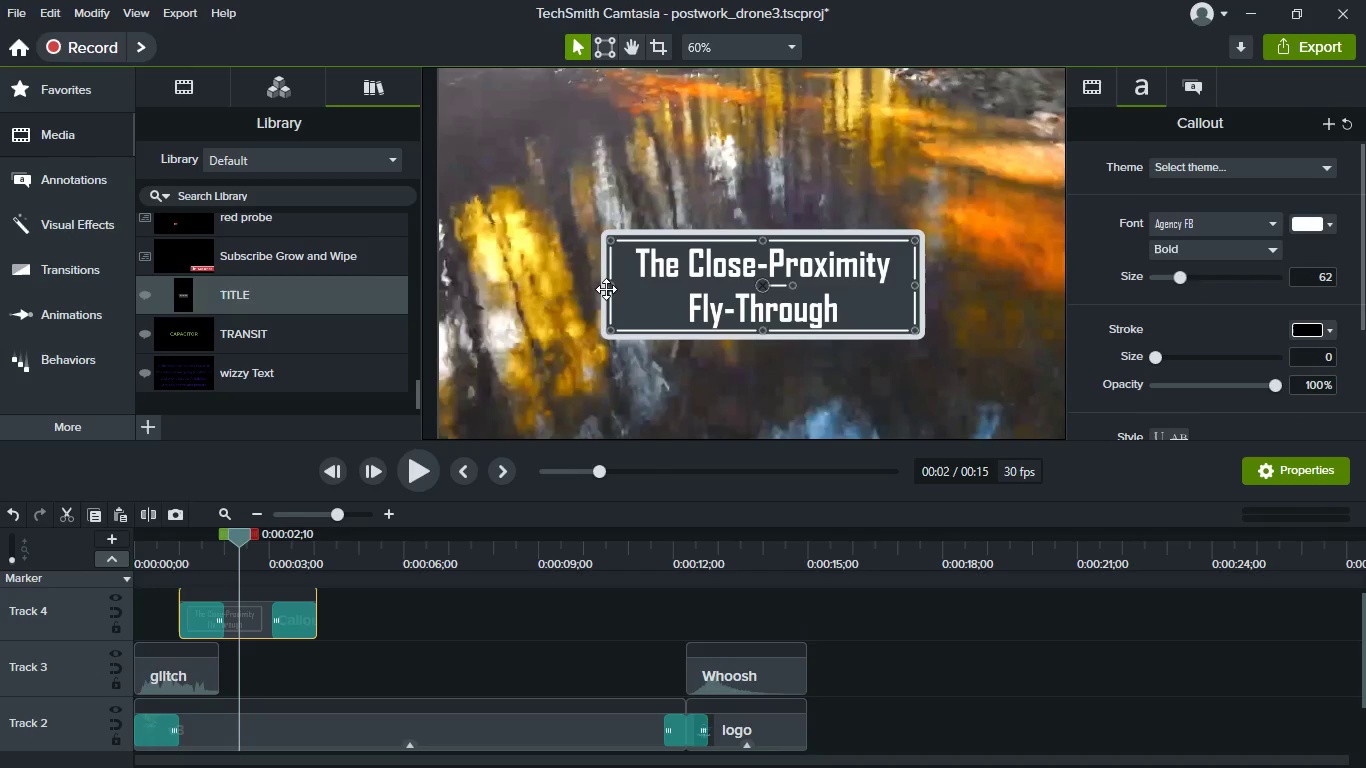 
left_click_drag(start_coordinate=[610, 284], to_coordinate=[466, 255])
 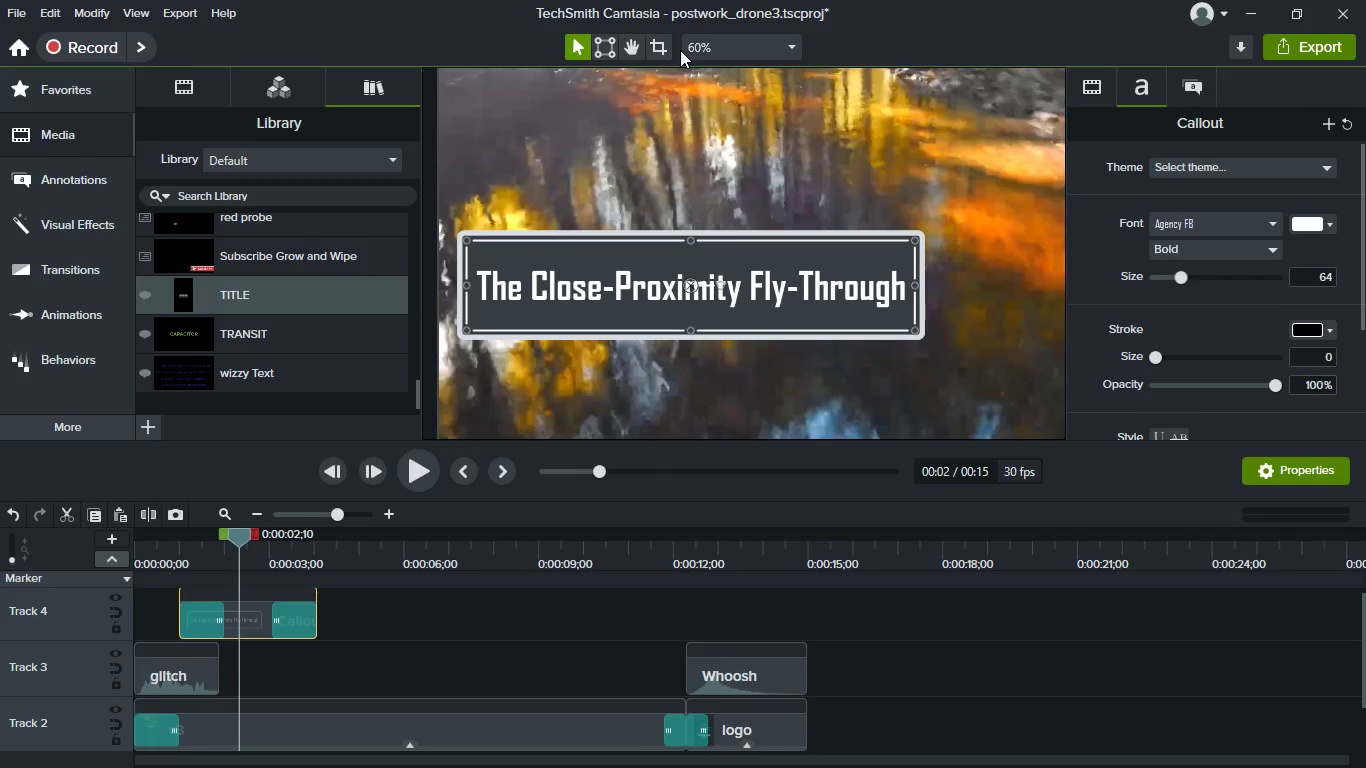 
left_click([680, 50])
 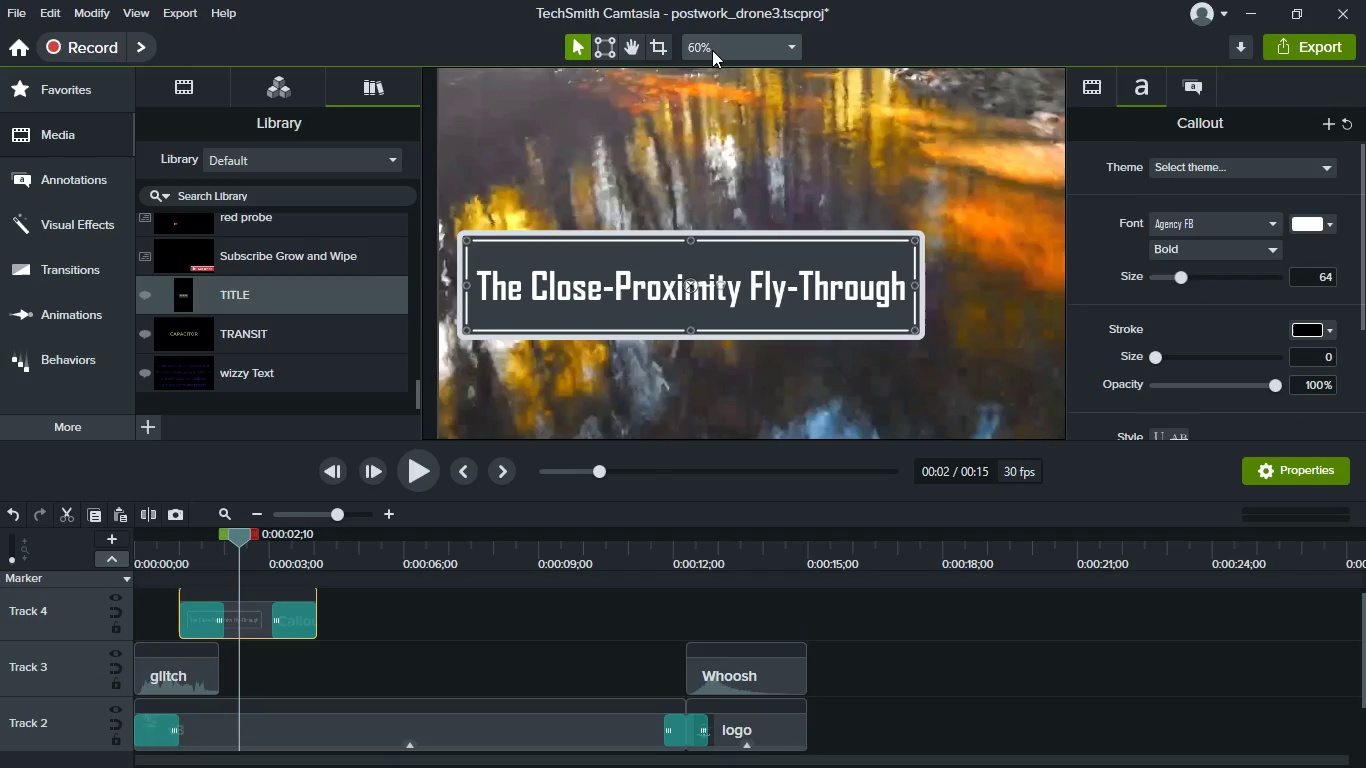 
left_click([712, 50])
 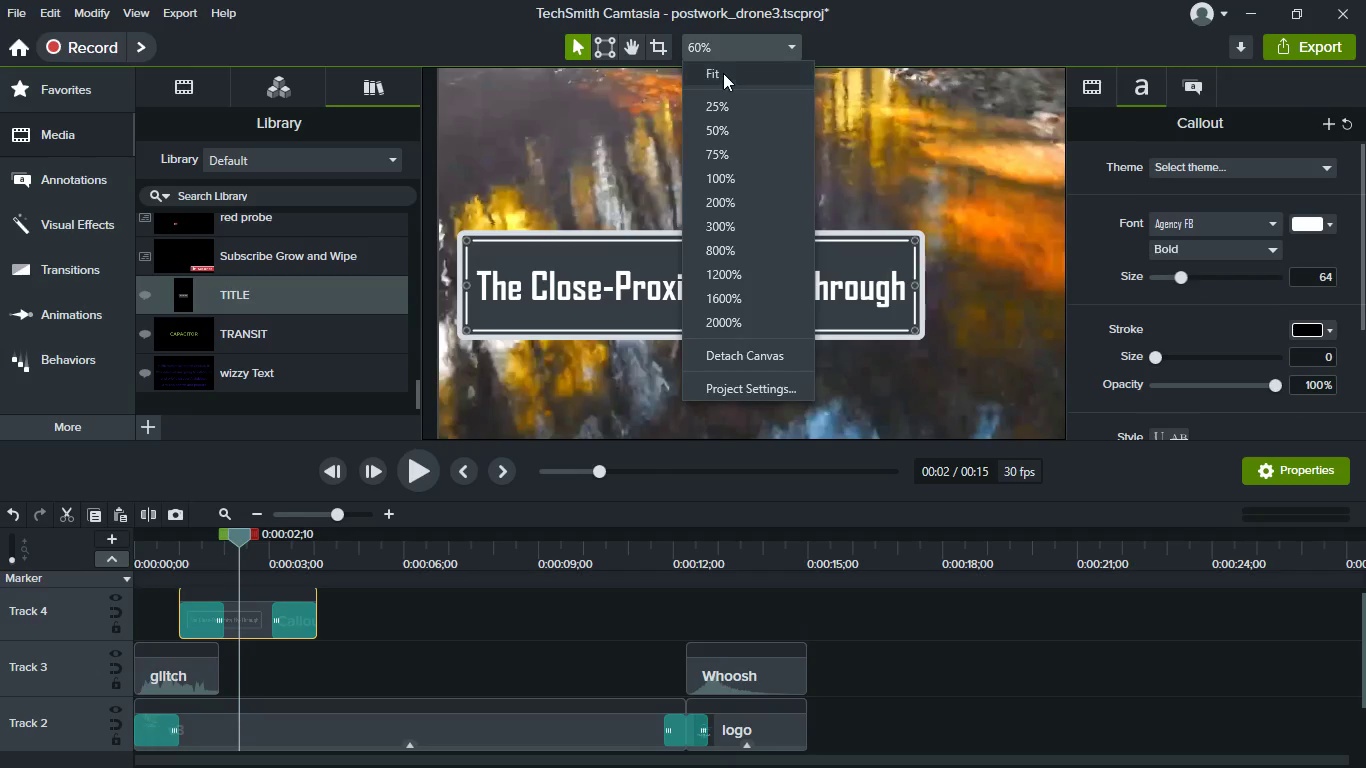 
left_click([723, 73])
 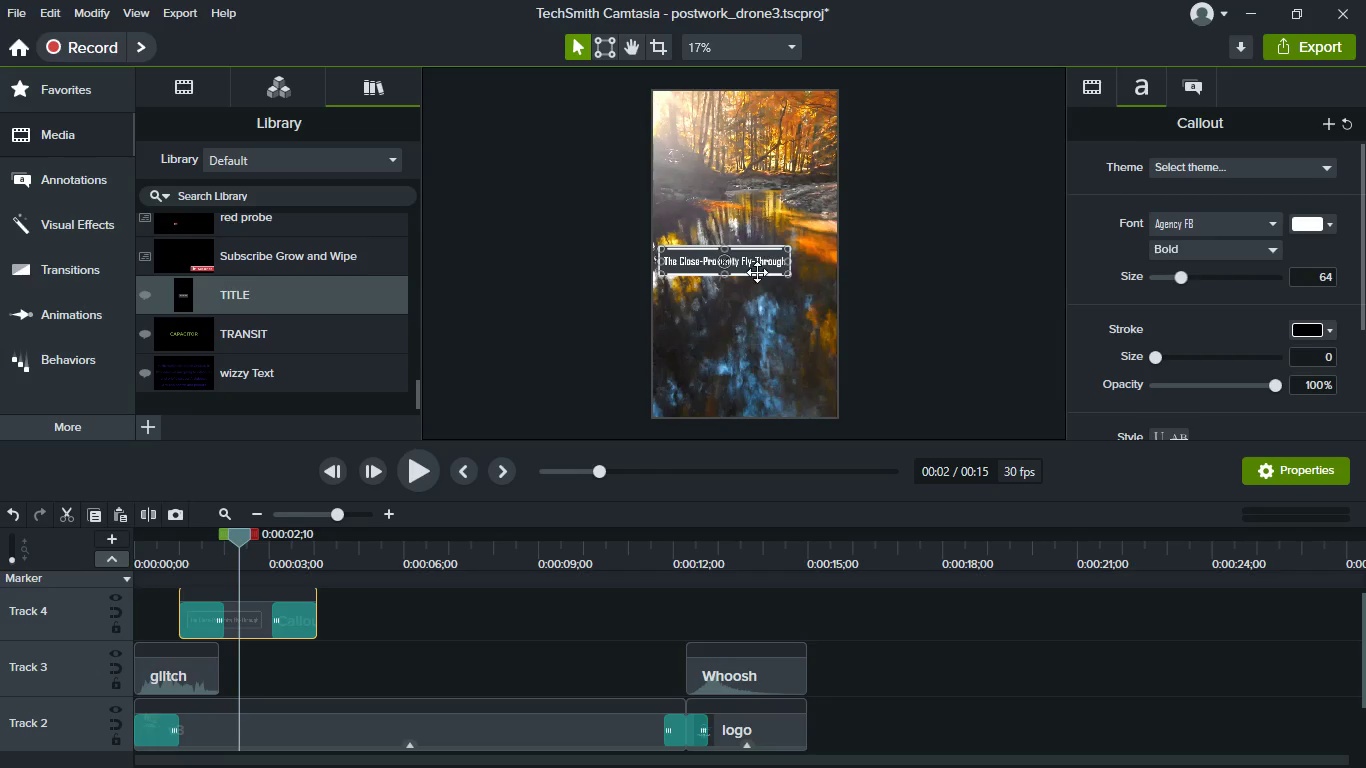 
left_click_drag(start_coordinate=[757, 273], to_coordinate=[775, 271])
 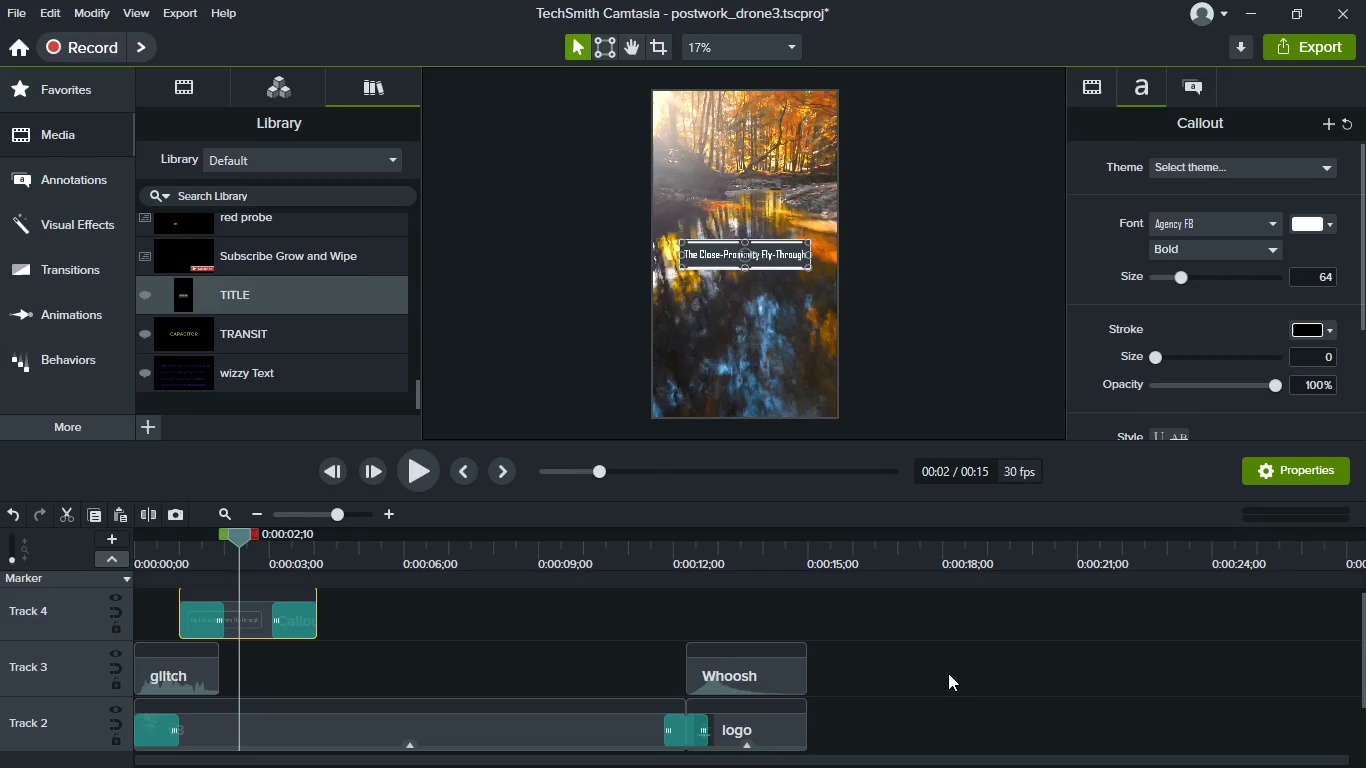 
left_click([948, 673])
 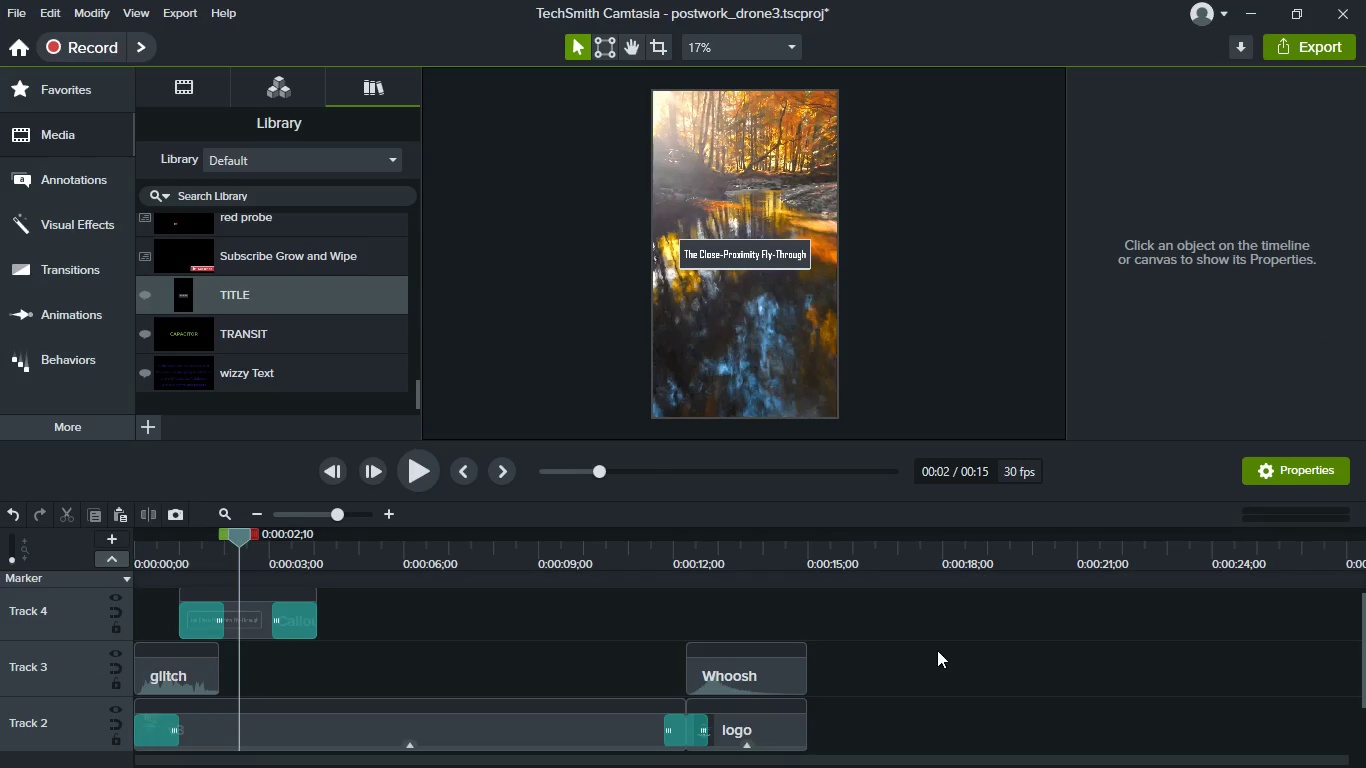 
key(Control+S)
 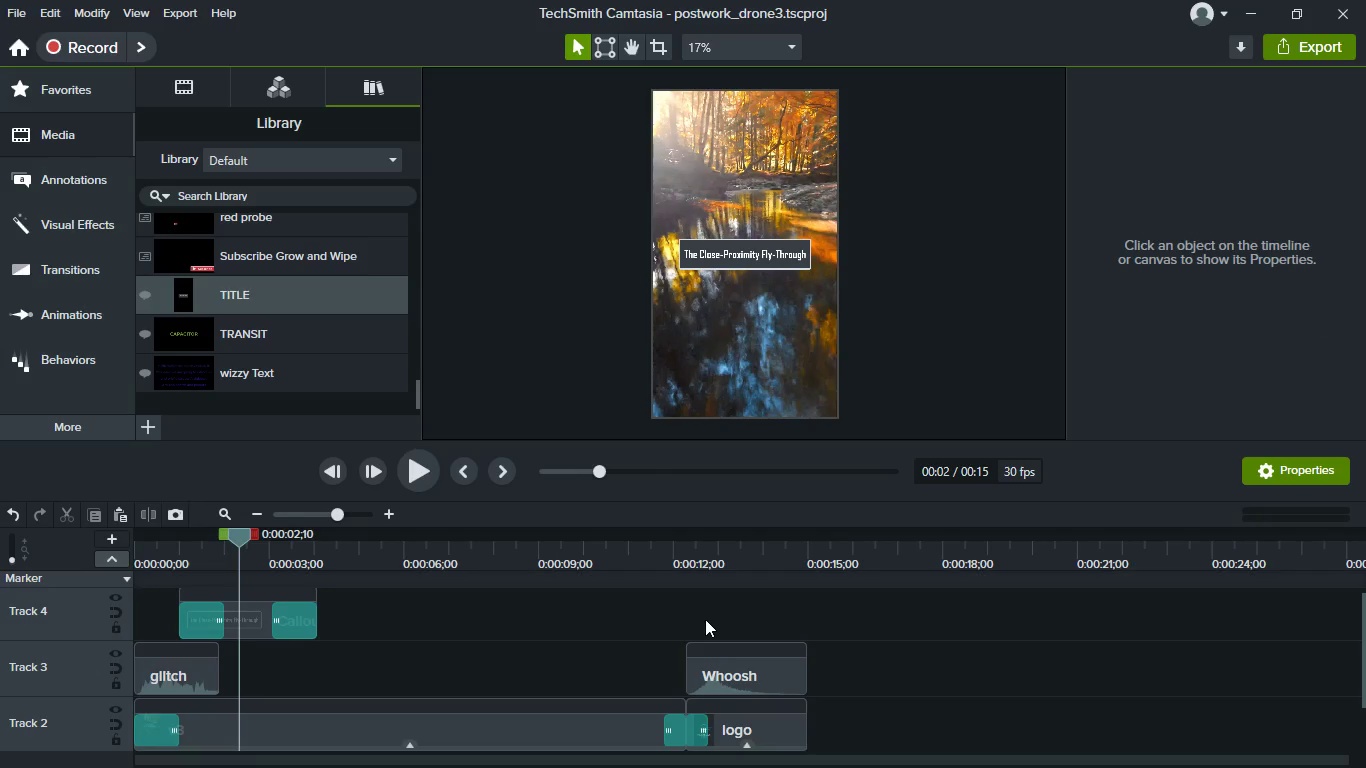 
key(Space)
 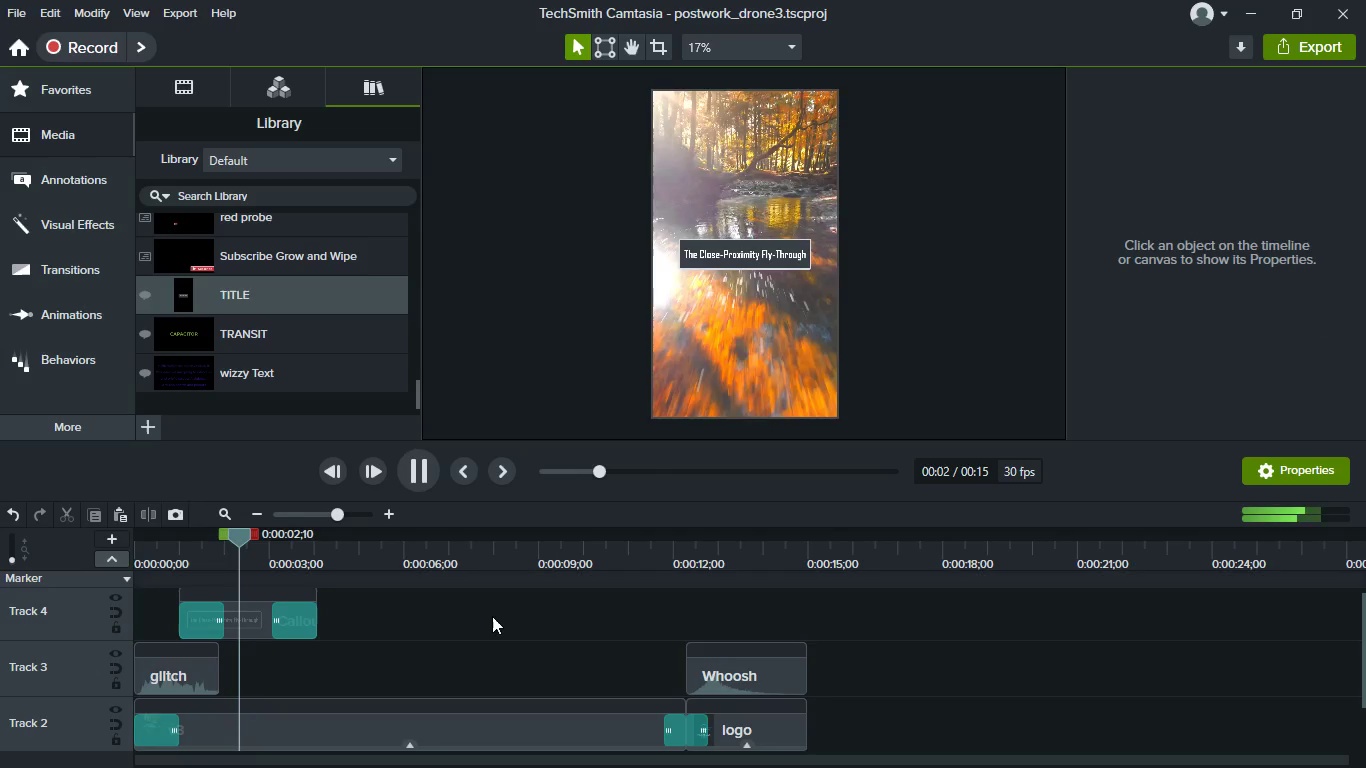 
key(Space)
 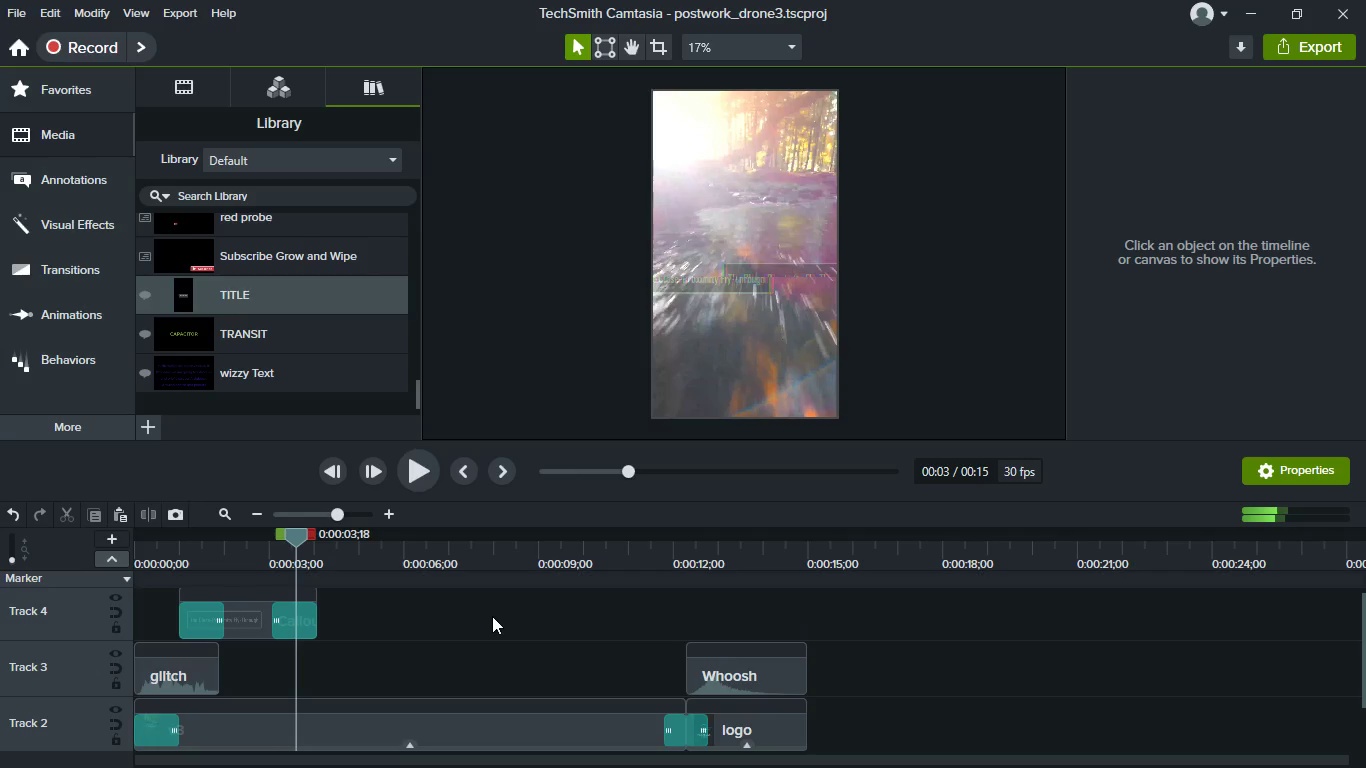 
key(Space)
 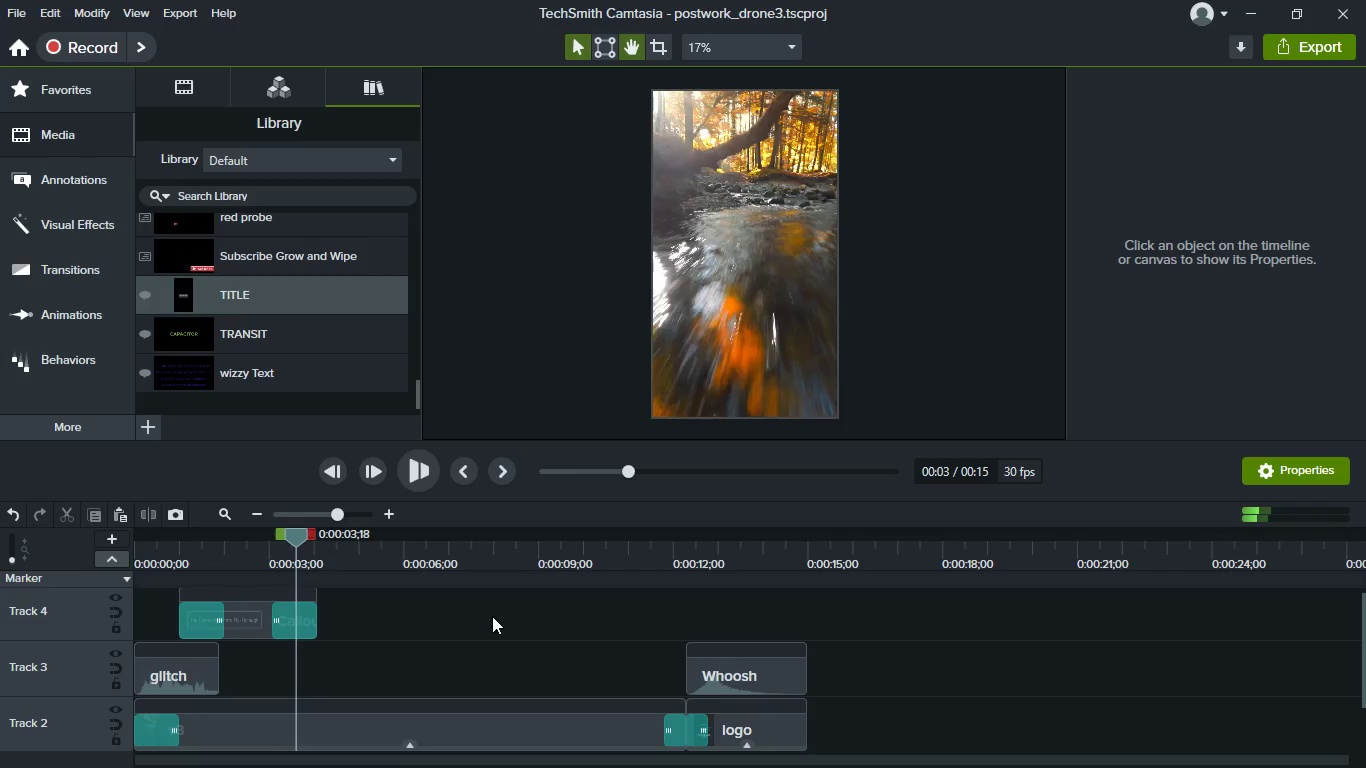 
key(Space)
 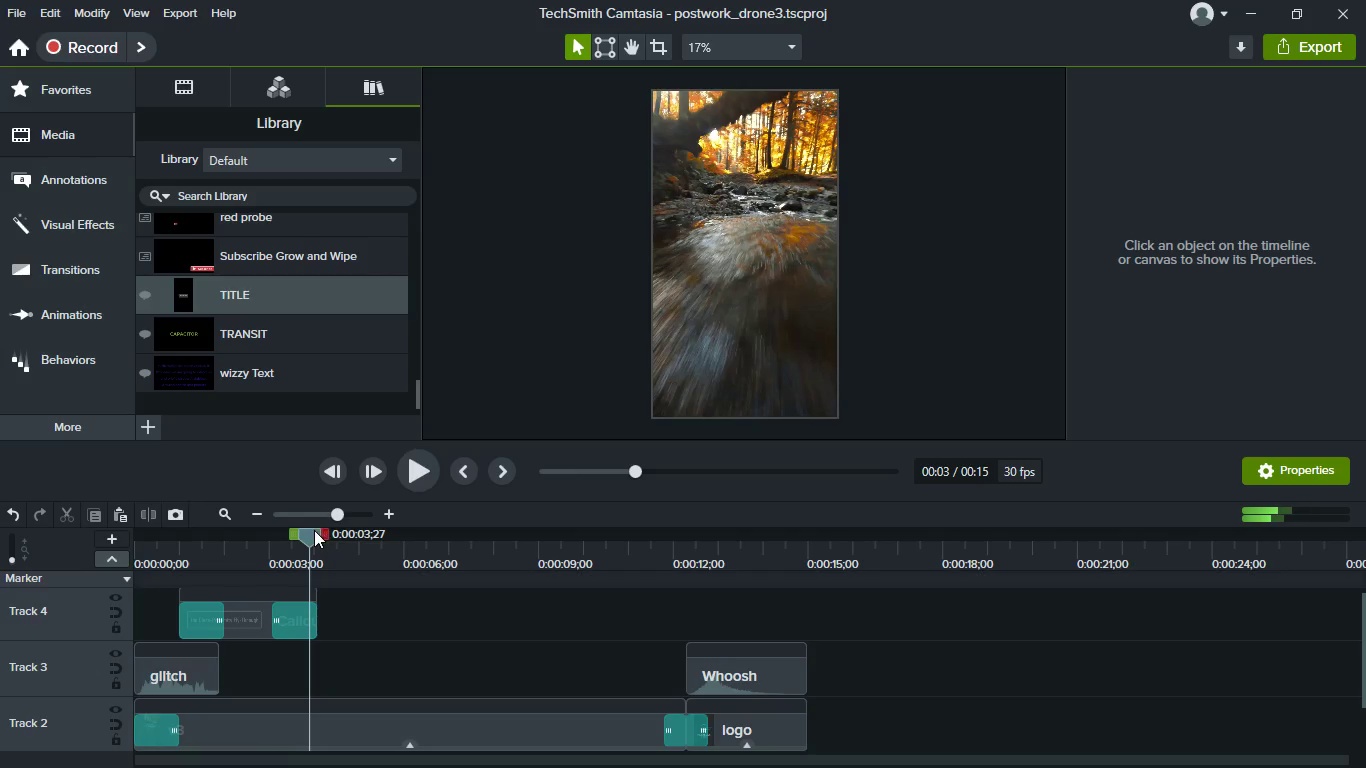 
left_click_drag(start_coordinate=[308, 530], to_coordinate=[314, 533])
 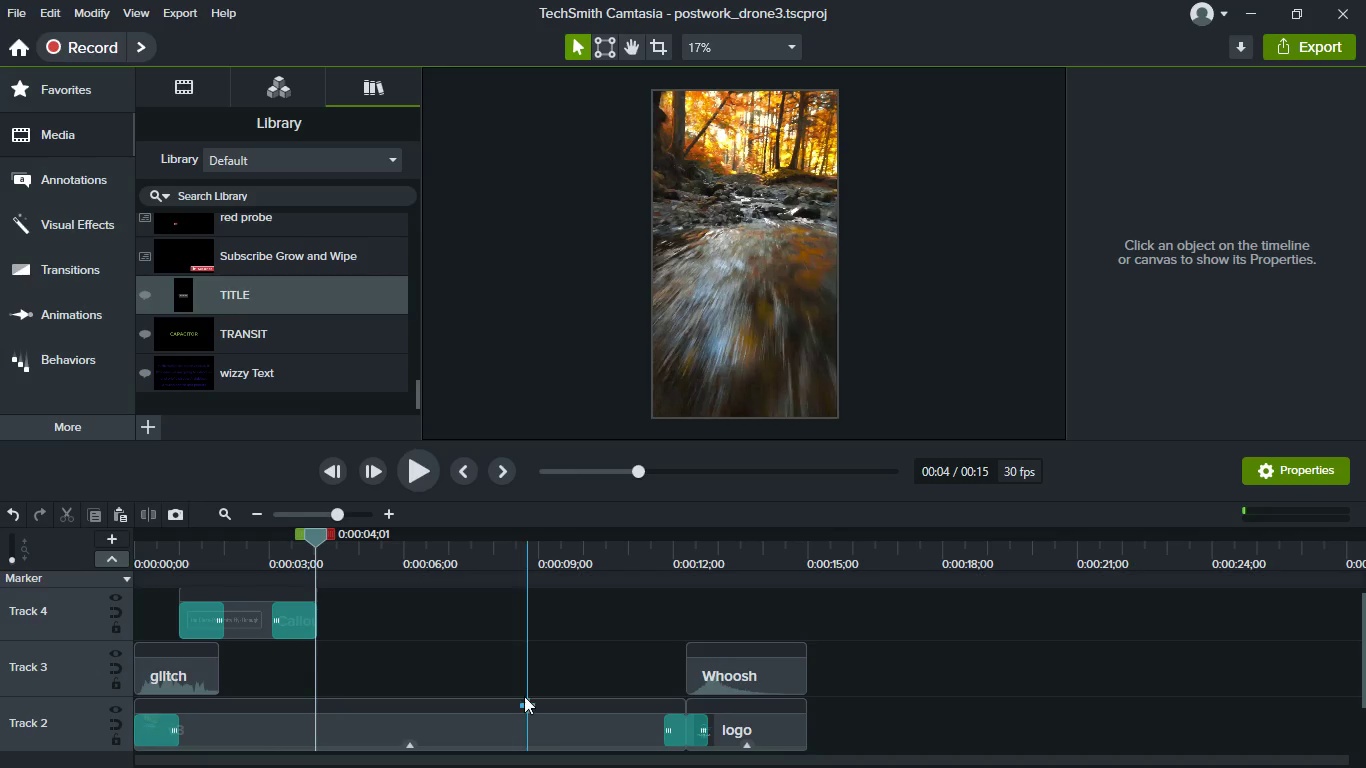 
scroll: coordinate [263, 323], scroll_direction: up, amount: 4.0
 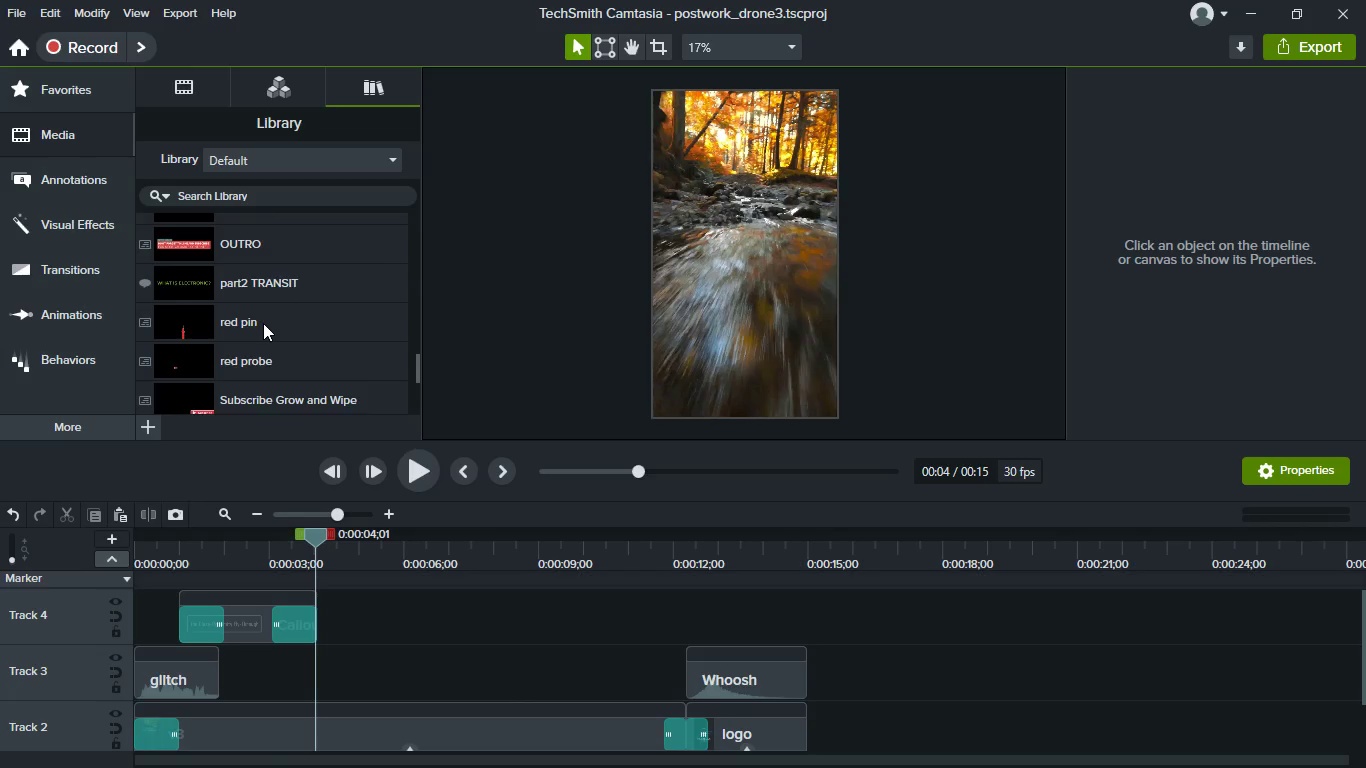 
scroll: coordinate [263, 323], scroll_direction: down, amount: 4.0
 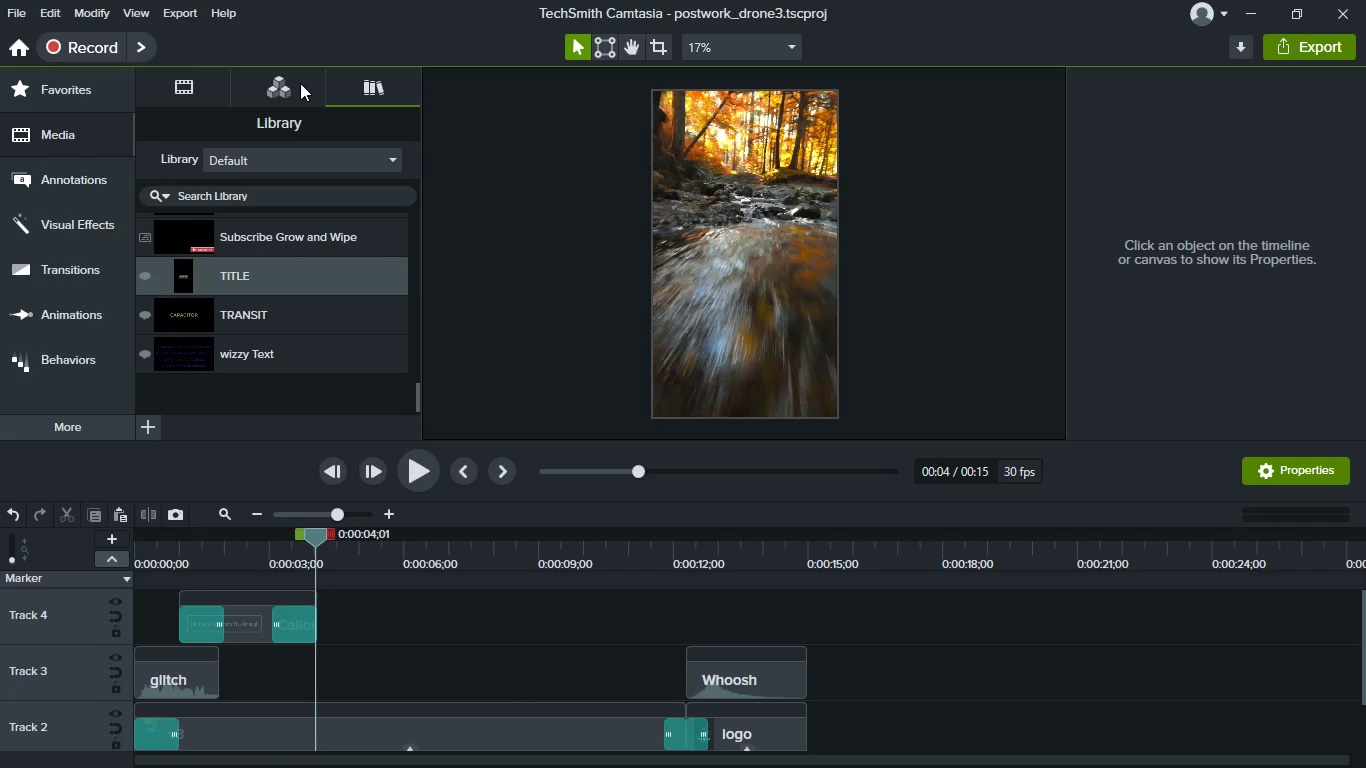 
left_click([293, 83])
 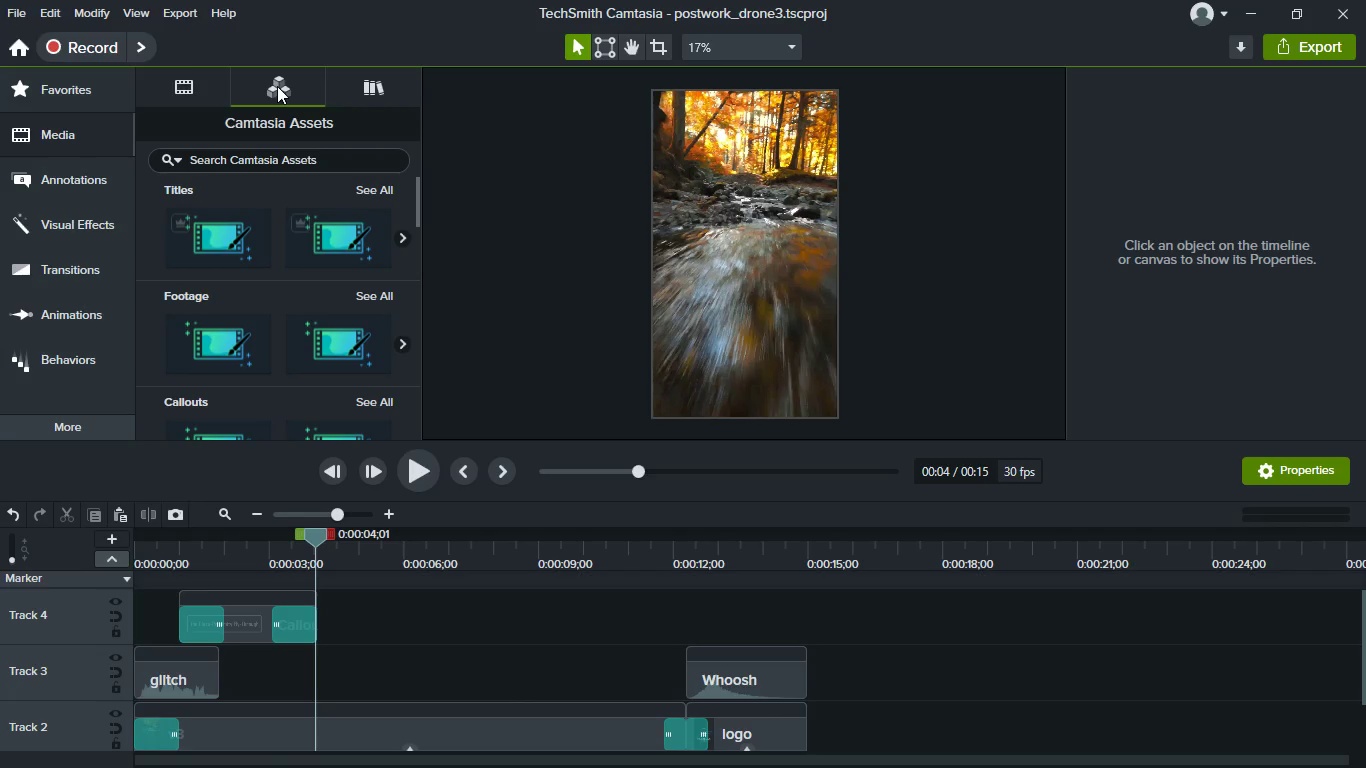 
scroll: coordinate [299, 281], scroll_direction: down, amount: 7.0
 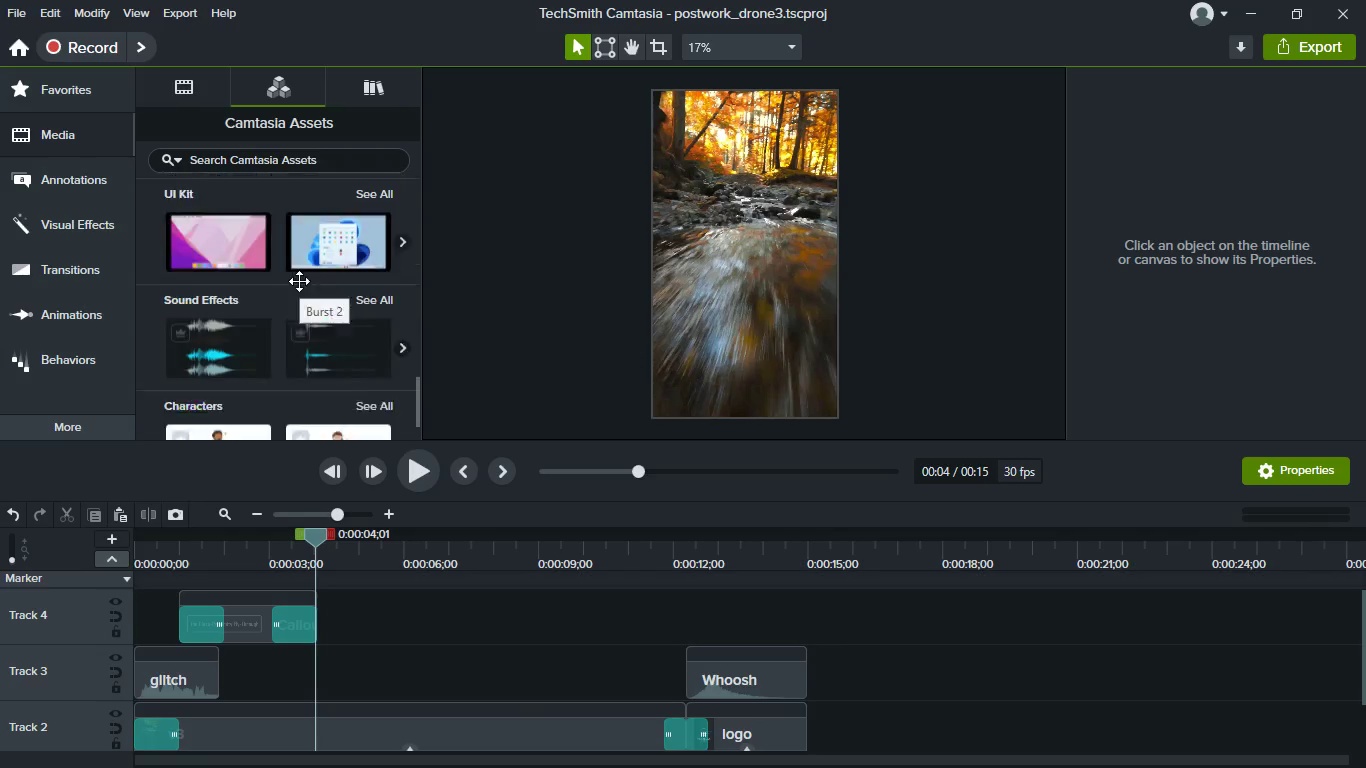 
scroll: coordinate [299, 281], scroll_direction: up, amount: 22.0
 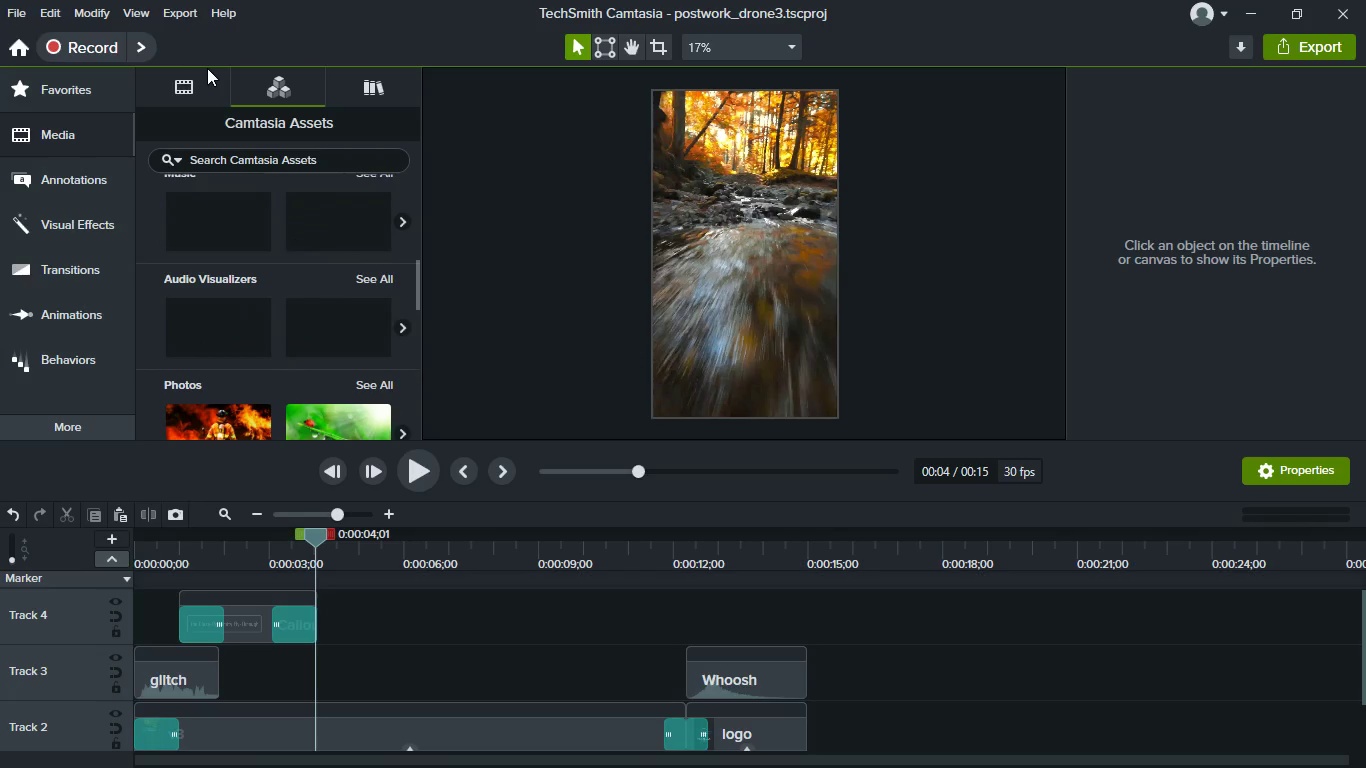 
left_click([205, 68])
 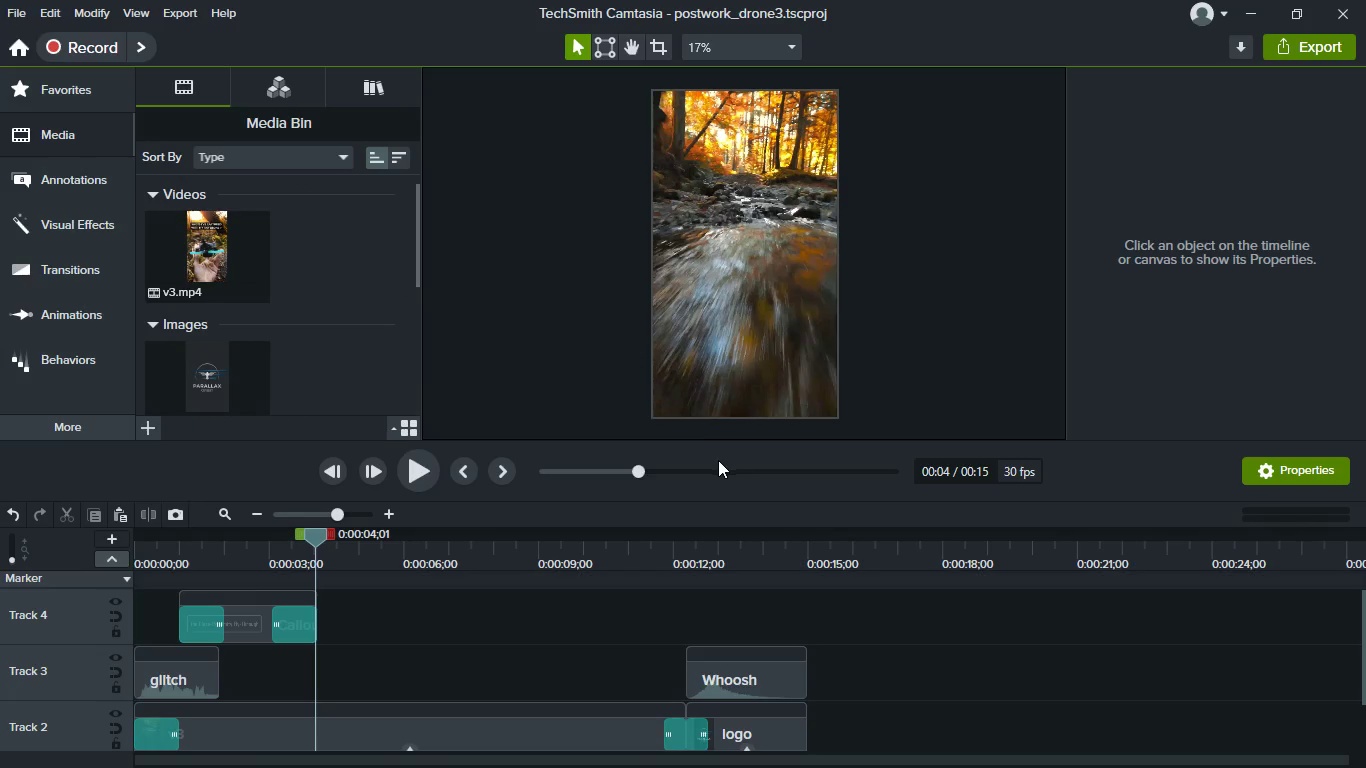 
wait(10.44)
 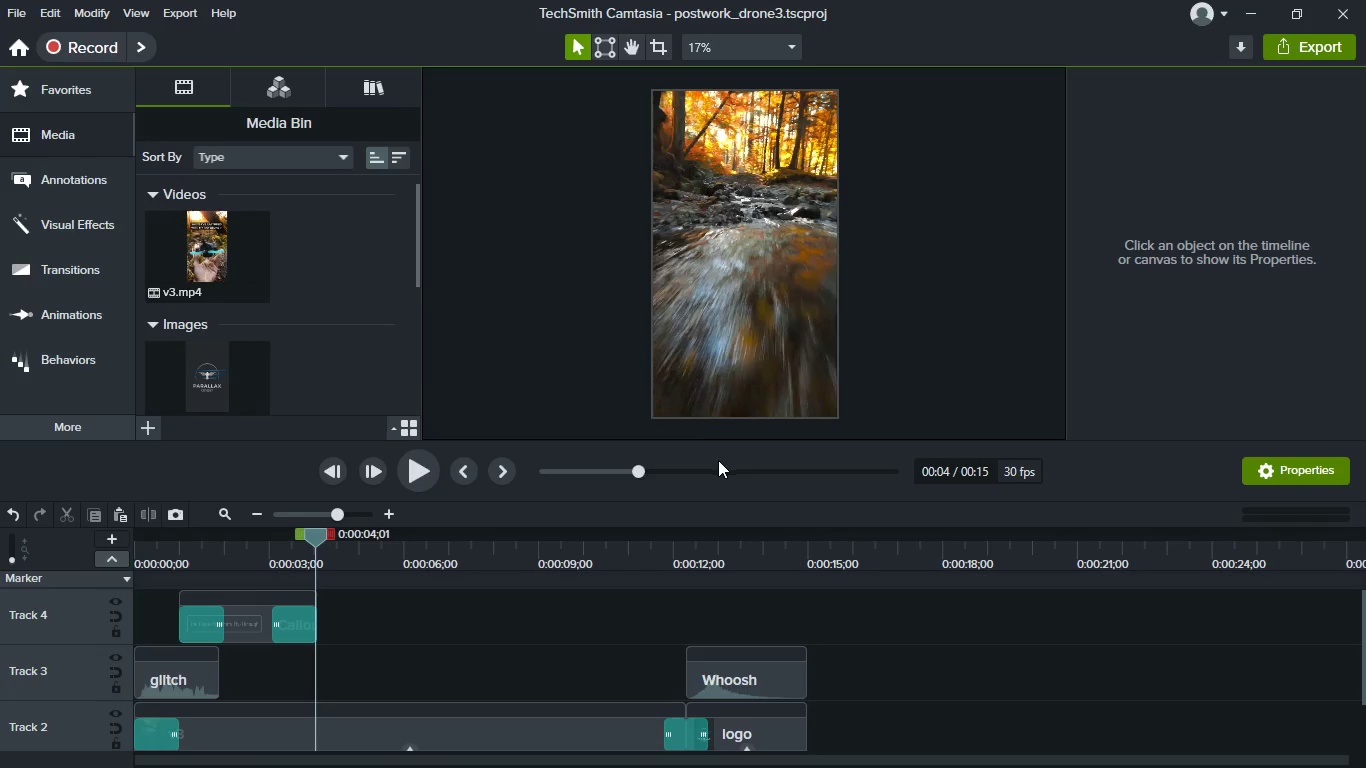 
key(Alt+AltLeft)
 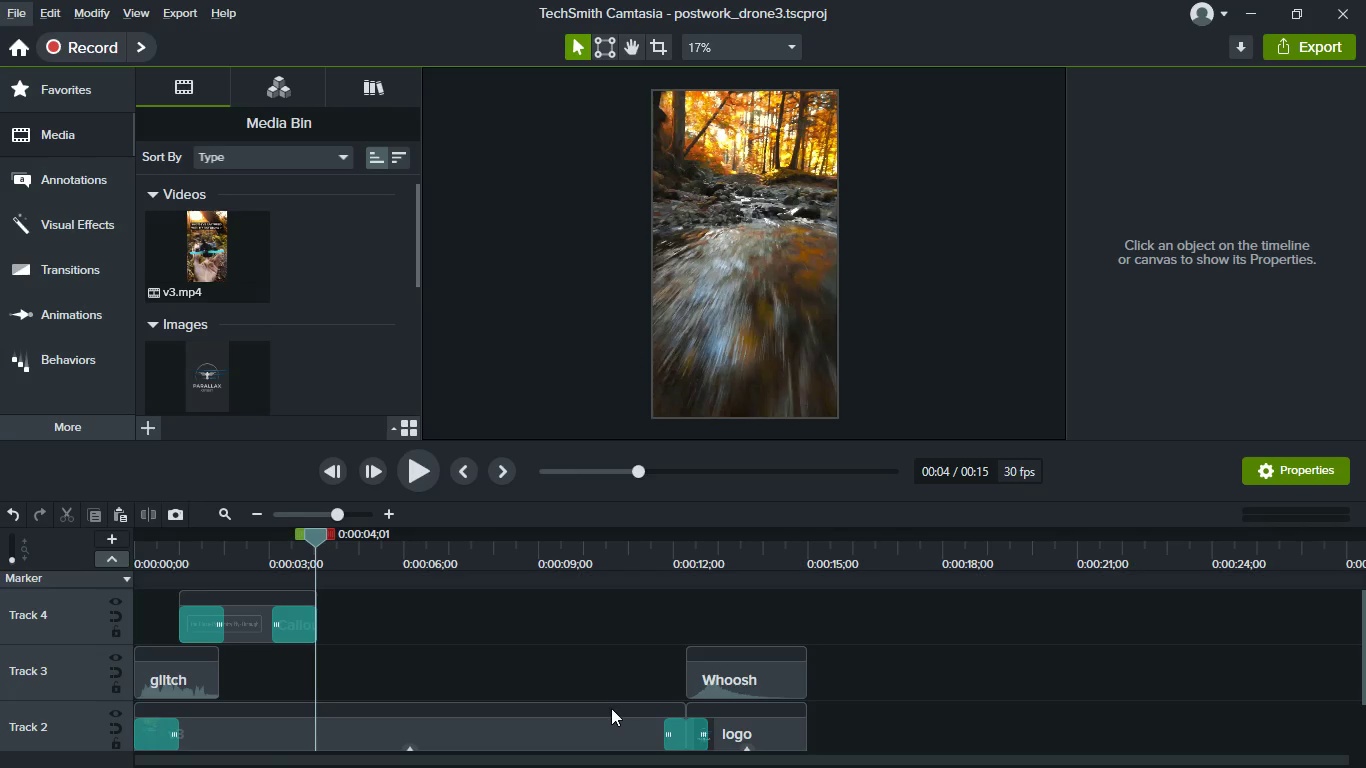 
key(Meta+MetaLeft)
 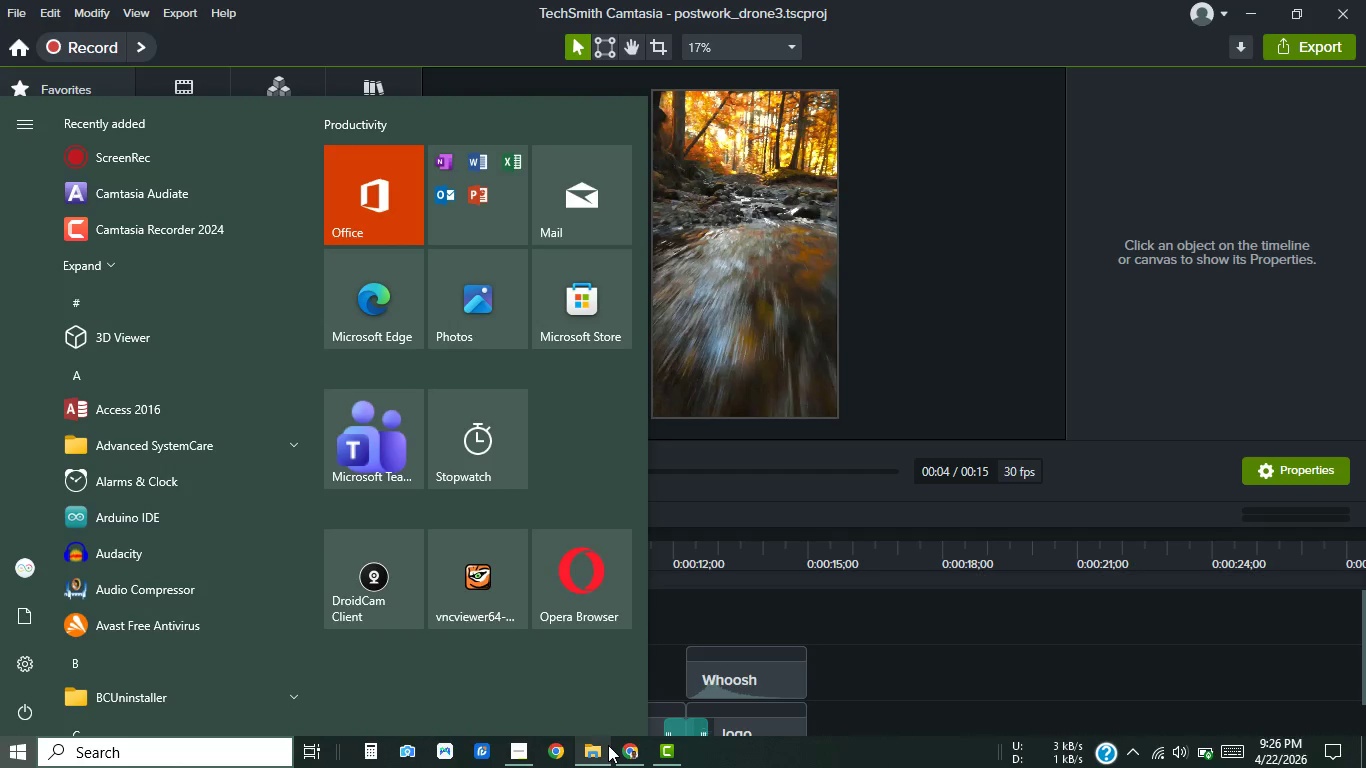 
left_click([634, 755])
 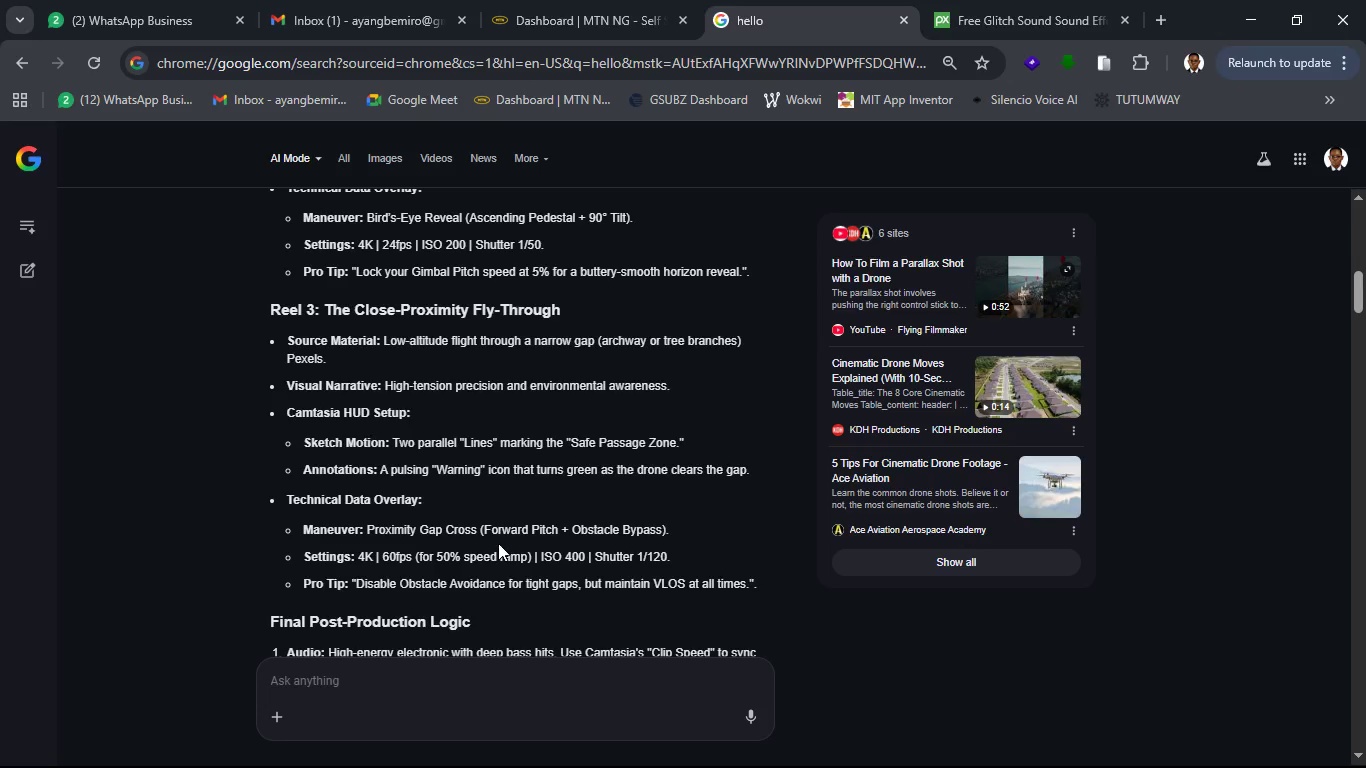 
wait(22.03)
 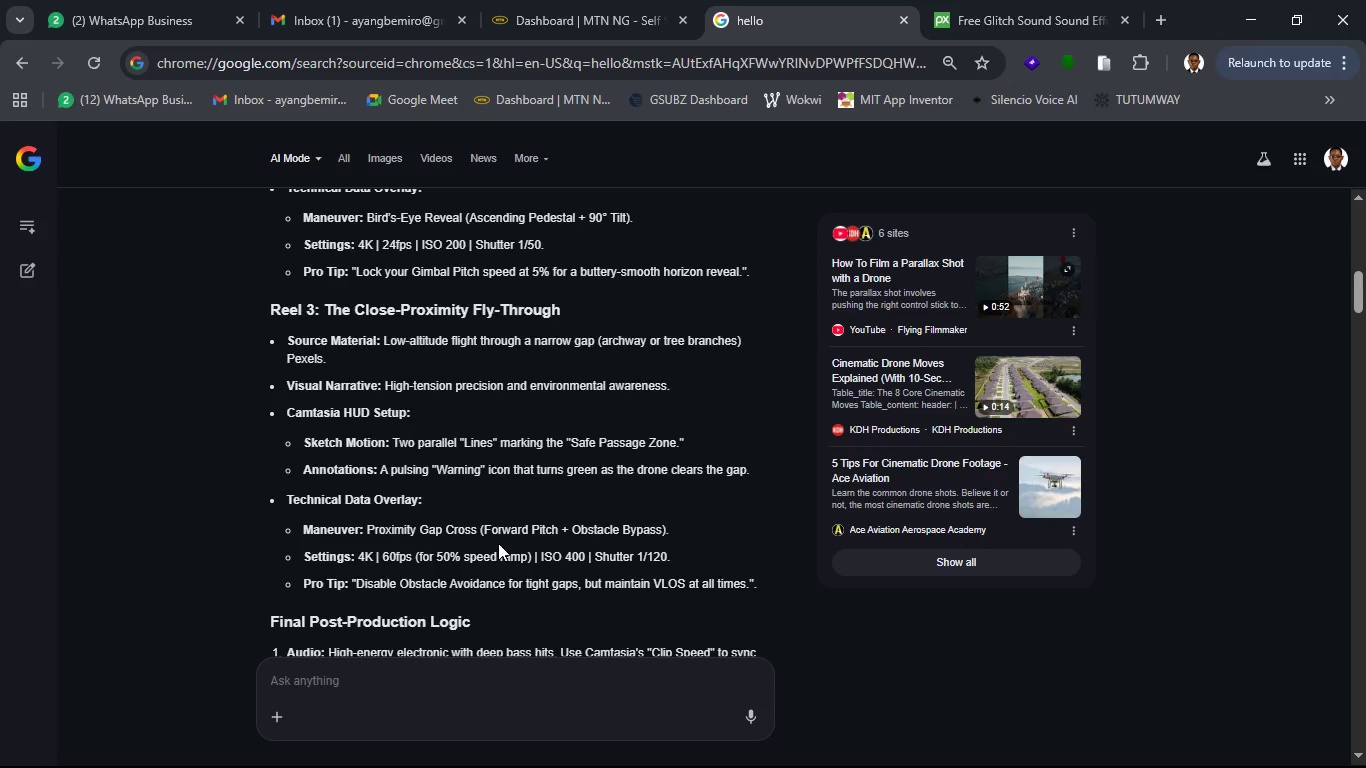 
left_click([1238, 23])
 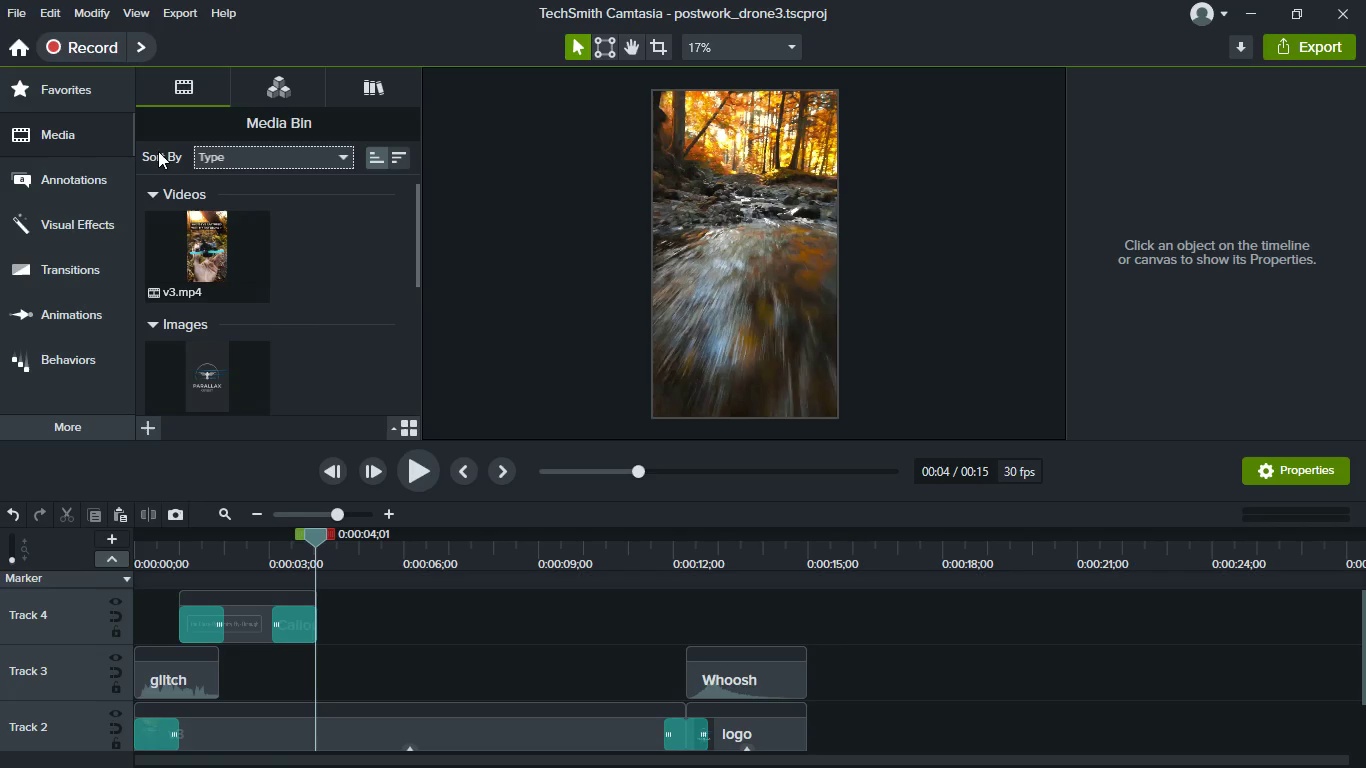 
left_click([86, 104])
 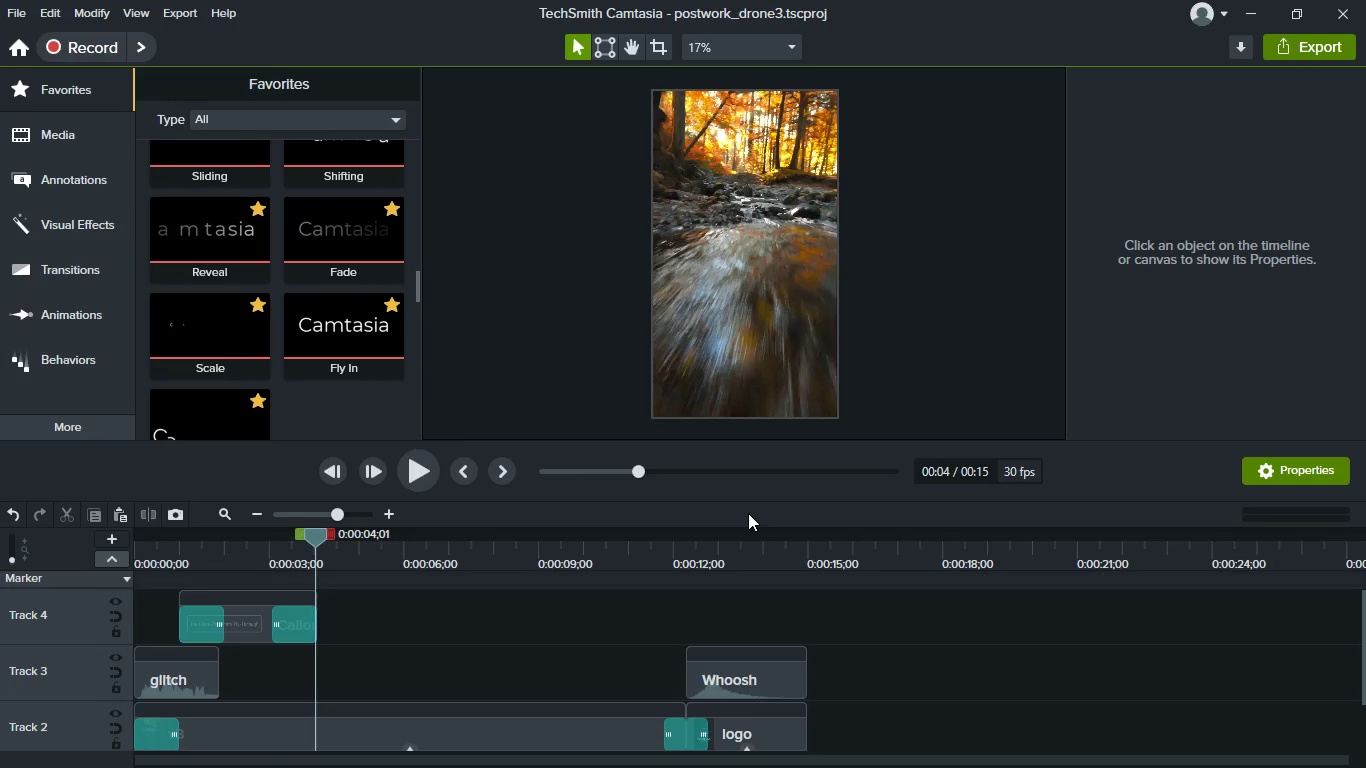 
wait(9.45)
 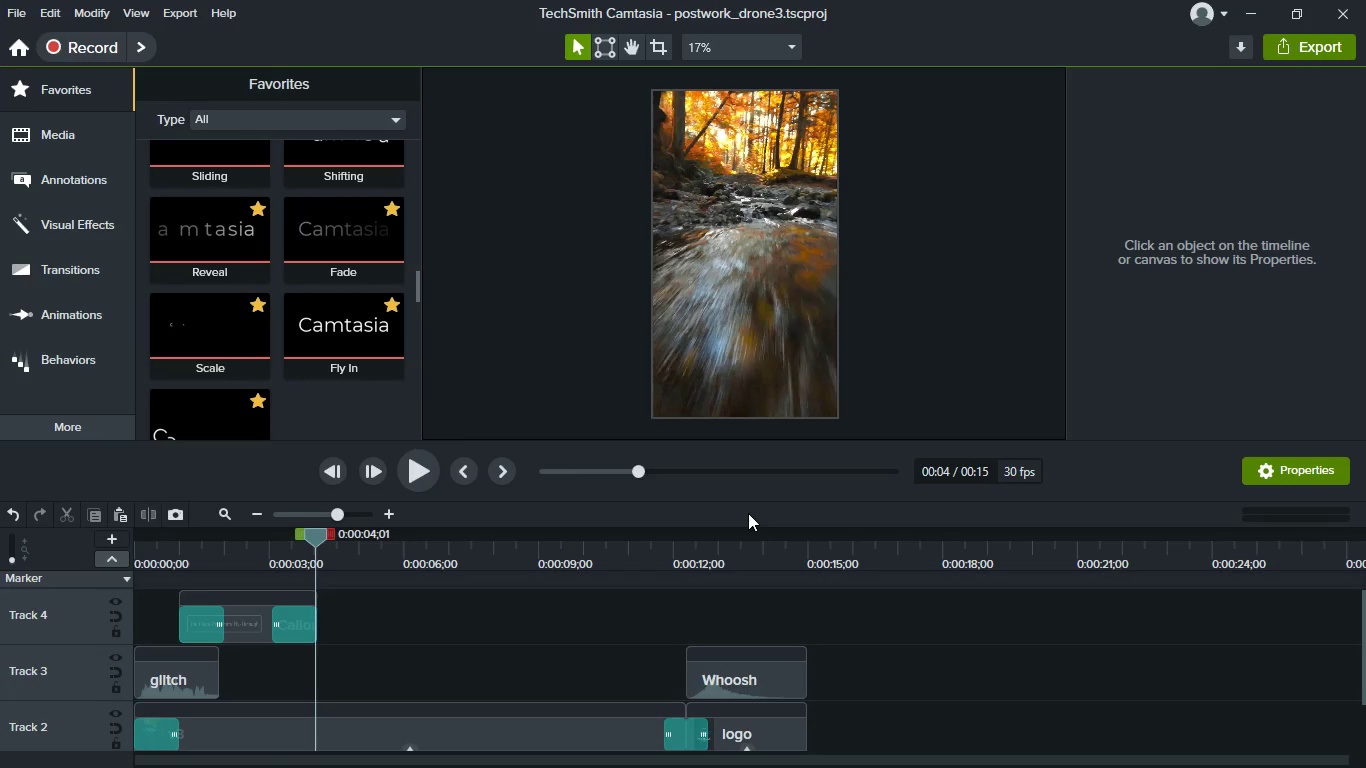 
scroll: coordinate [332, 344], scroll_direction: up, amount: 28.0
 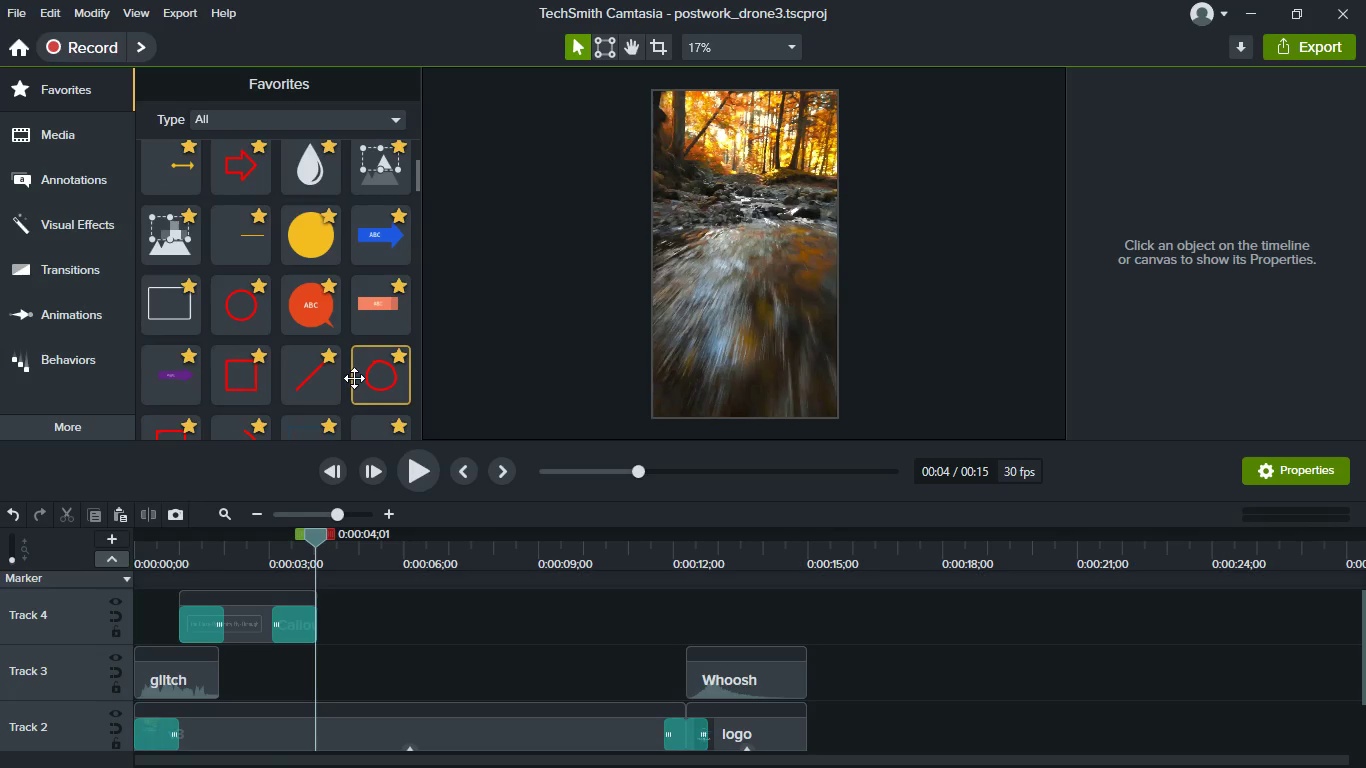 
scroll: coordinate [354, 378], scroll_direction: down, amount: 1.0
 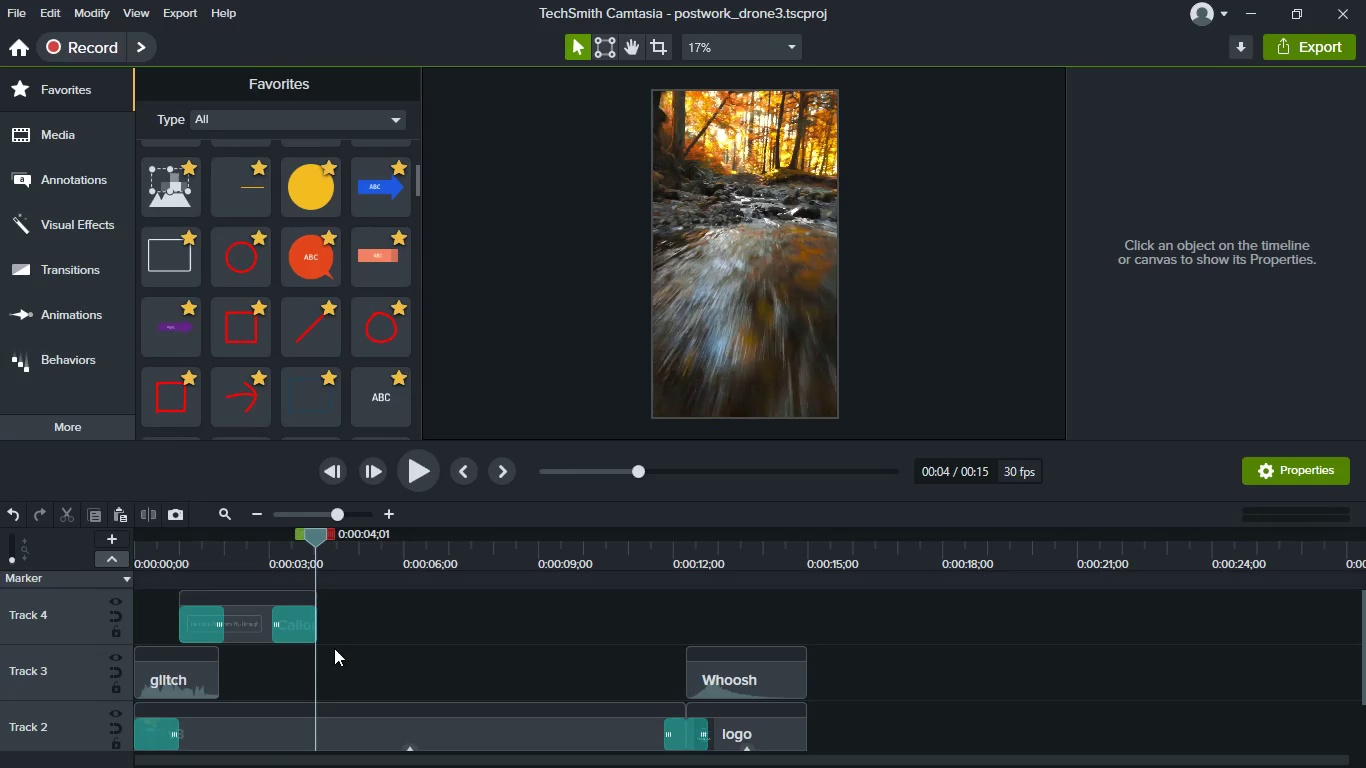 
scroll: coordinate [334, 645], scroll_direction: up, amount: 2.0
 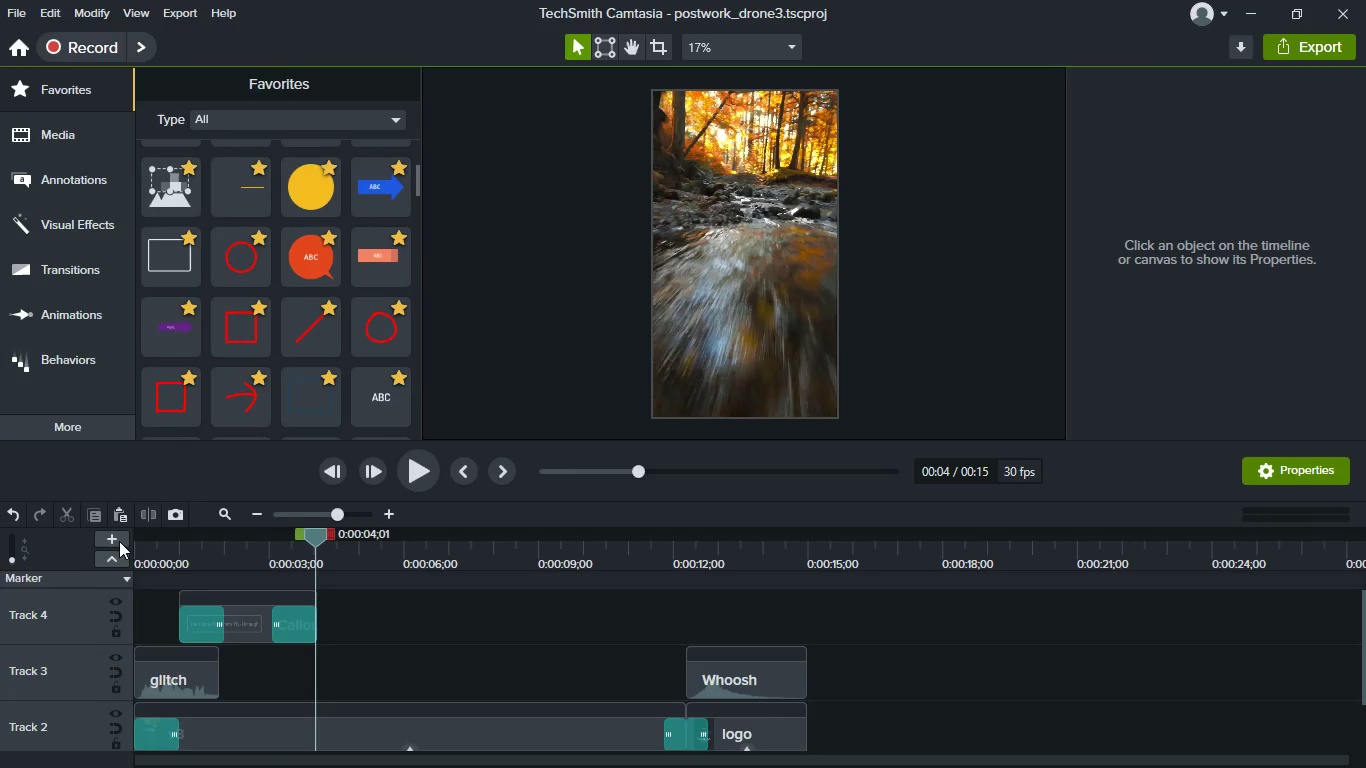 
double_click([118, 540])
 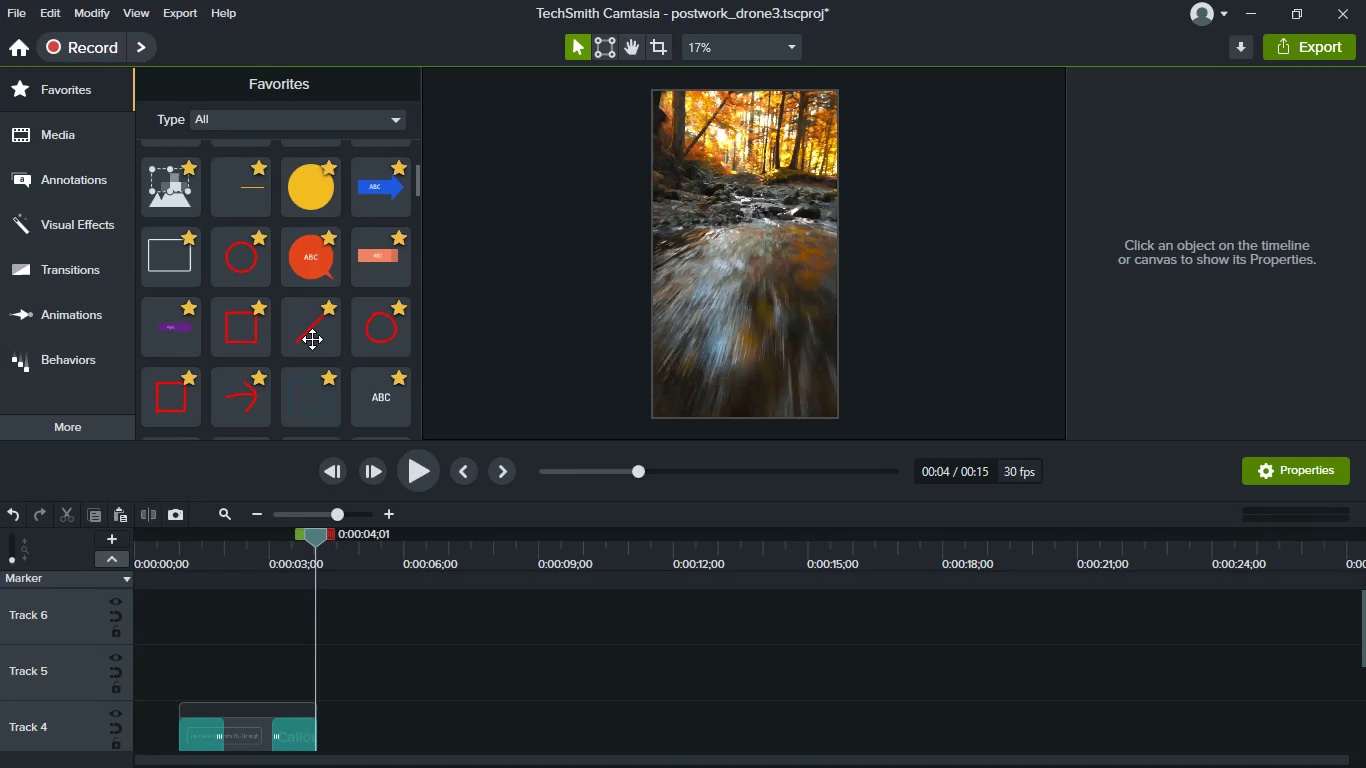 
left_click_drag(start_coordinate=[313, 340], to_coordinate=[327, 695])
 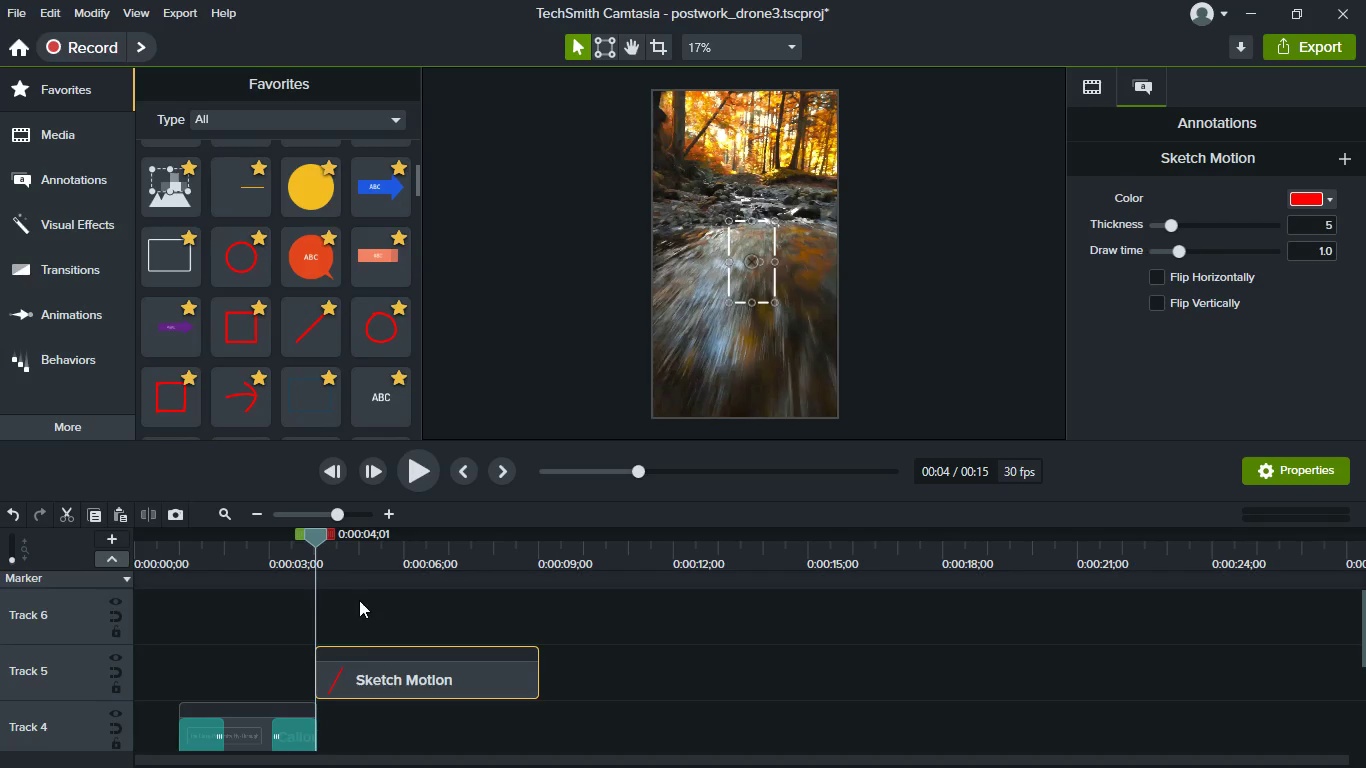 
scroll: coordinate [359, 599], scroll_direction: down, amount: 1.0
 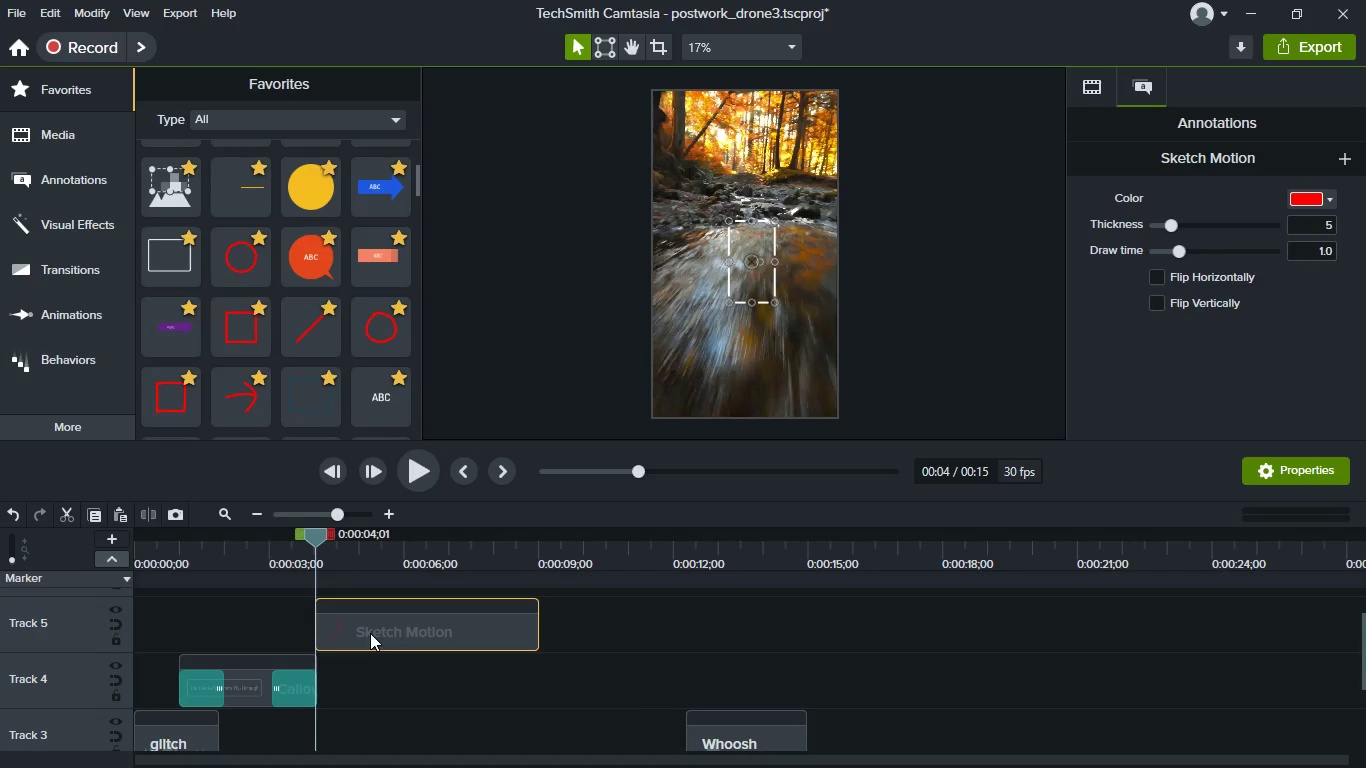 
left_click_drag(start_coordinate=[372, 636], to_coordinate=[382, 767])
 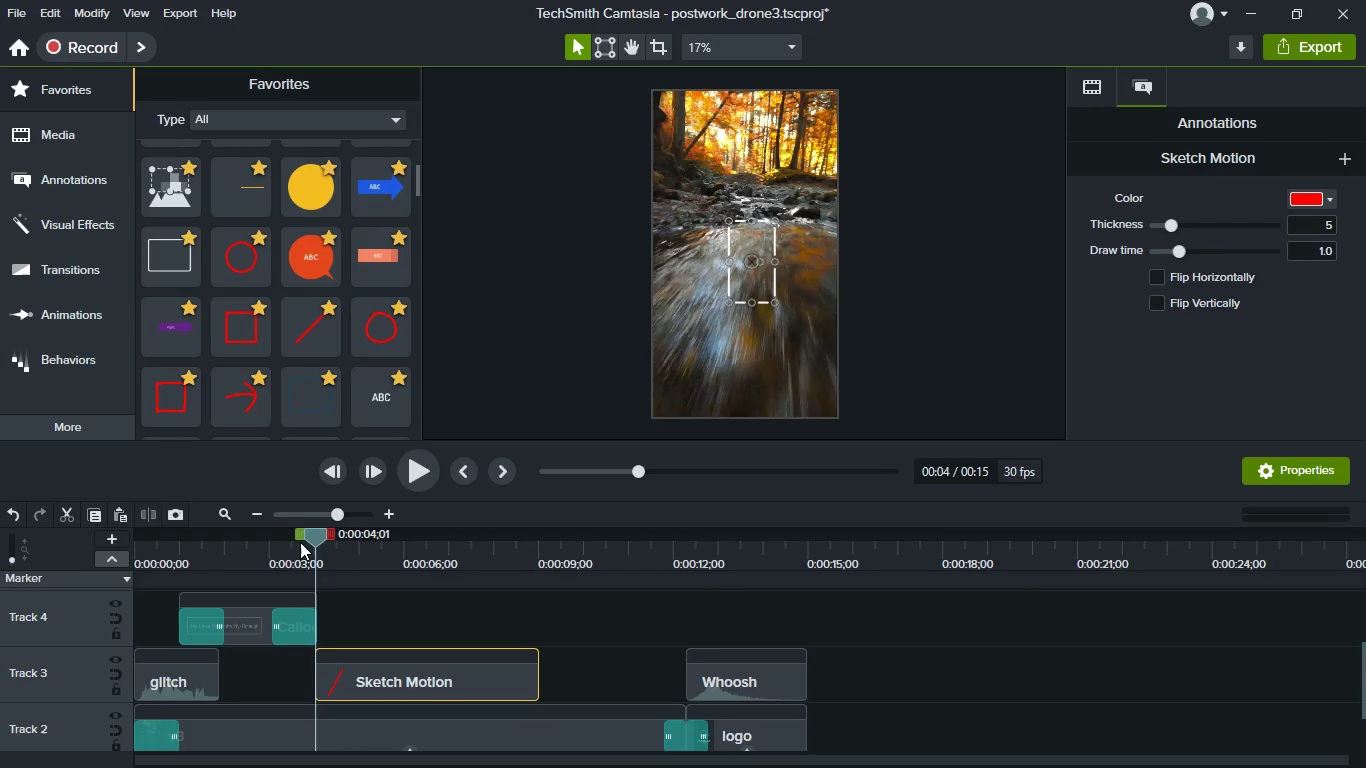 
left_click([352, 563])
 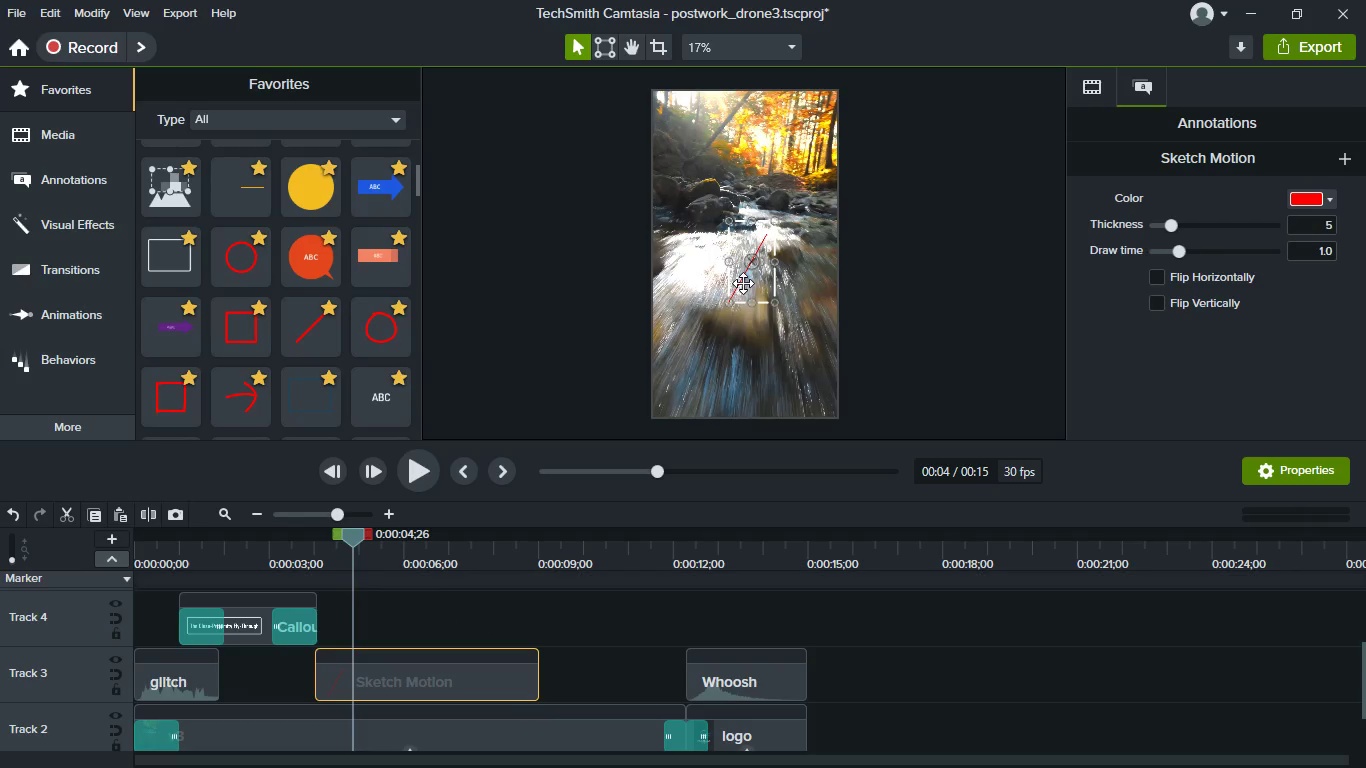 
scroll: coordinate [743, 283], scroll_direction: up, amount: 2.0
 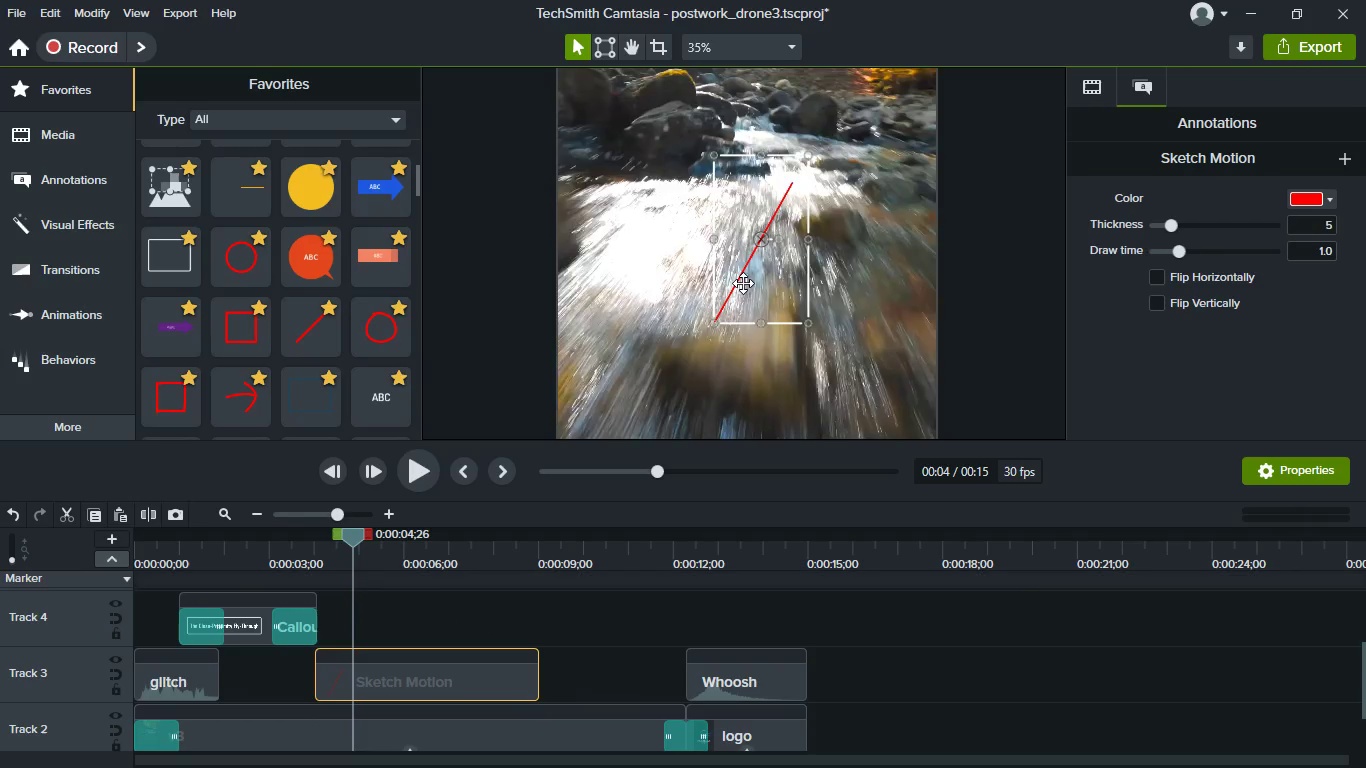 
scroll: coordinate [743, 283], scroll_direction: down, amount: 1.0
 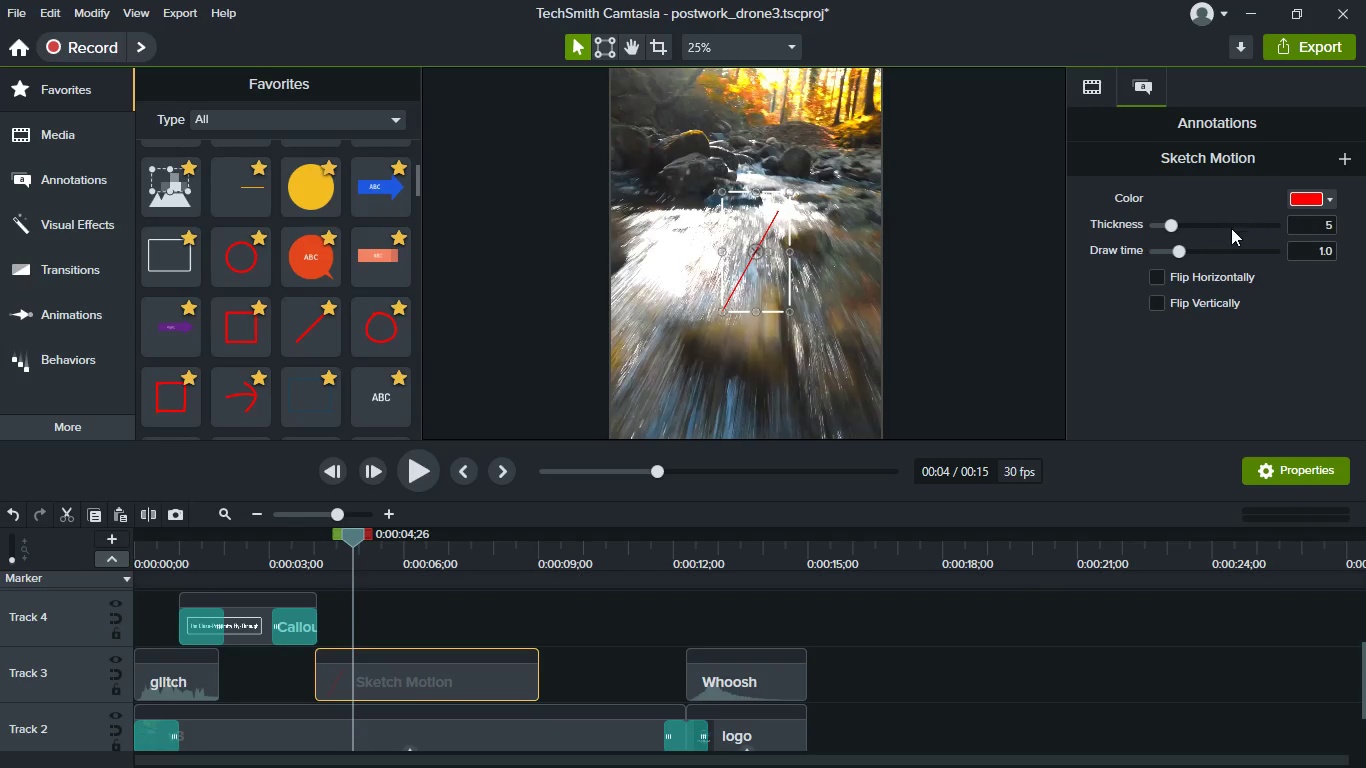 
left_click([1230, 226])
 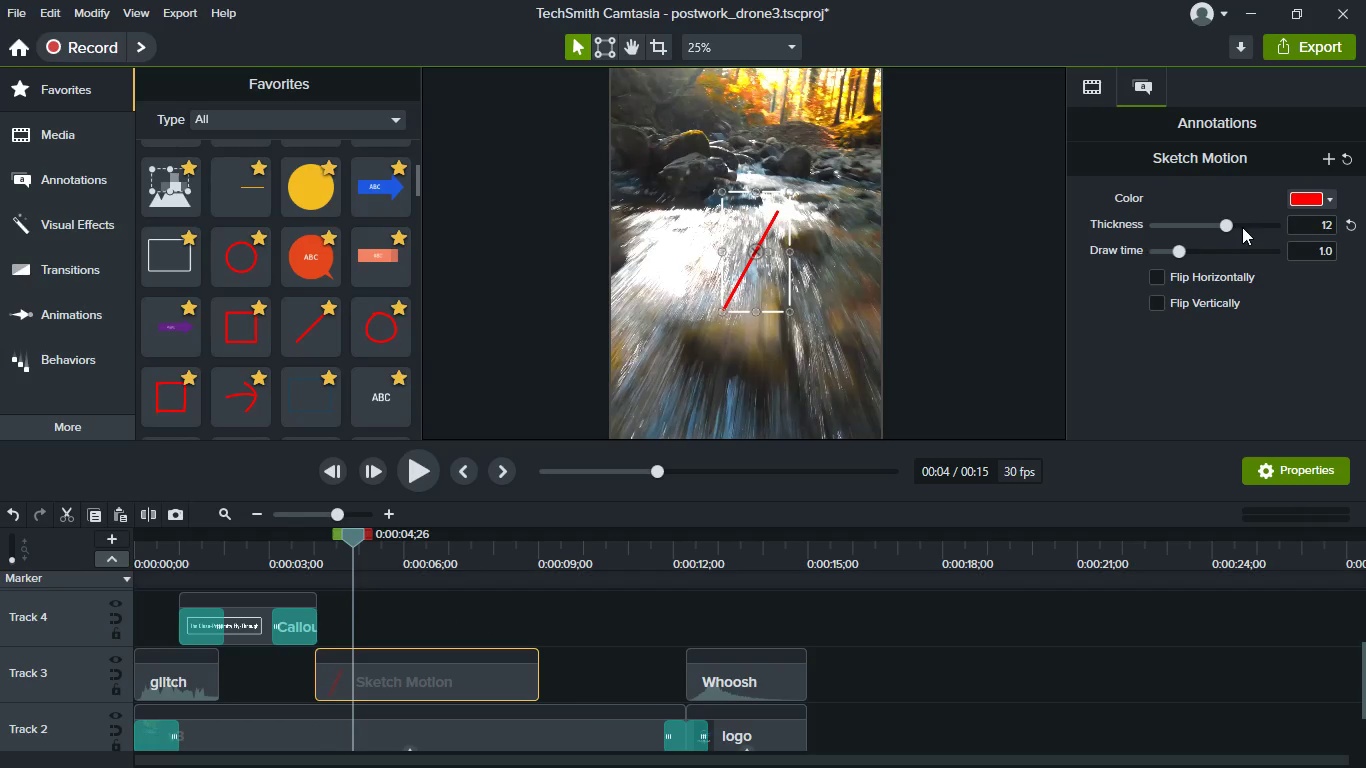 
left_click([1242, 227])
 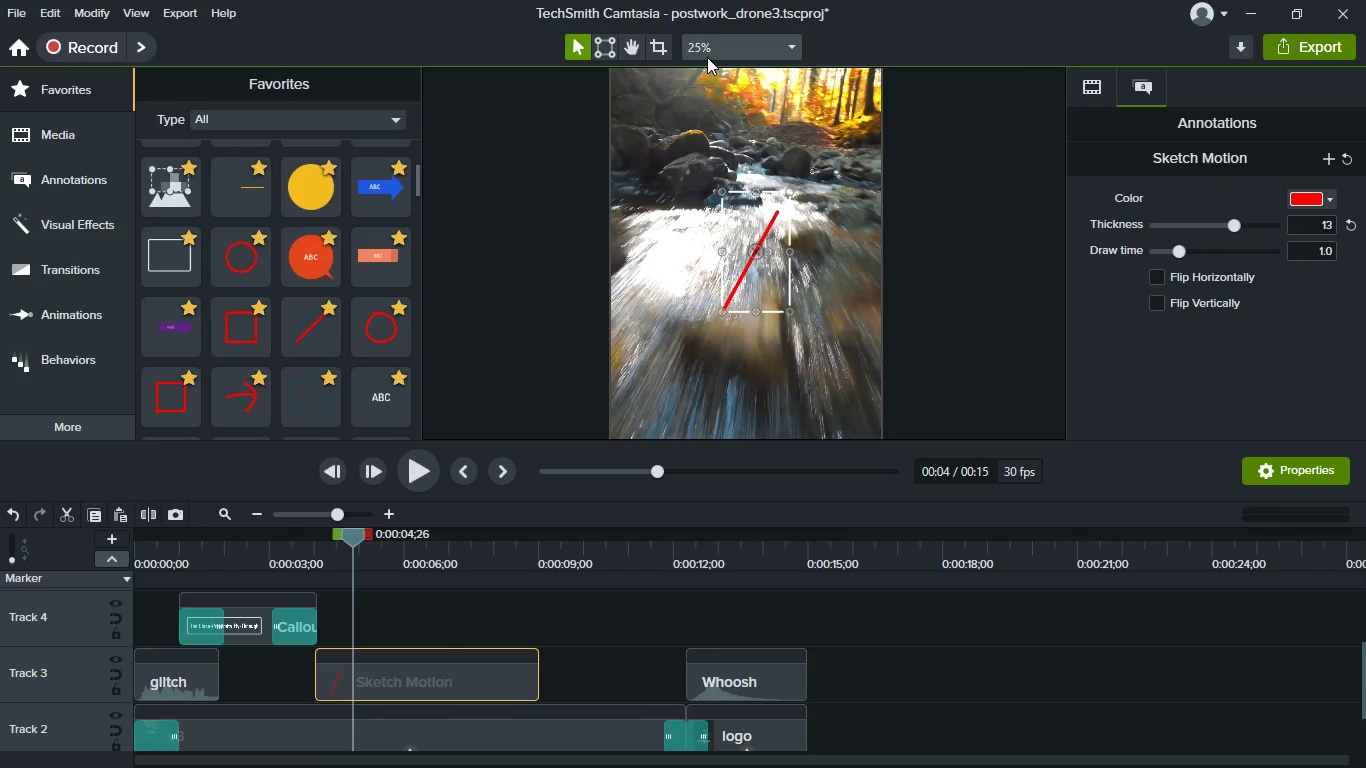 
left_click([707, 57])
 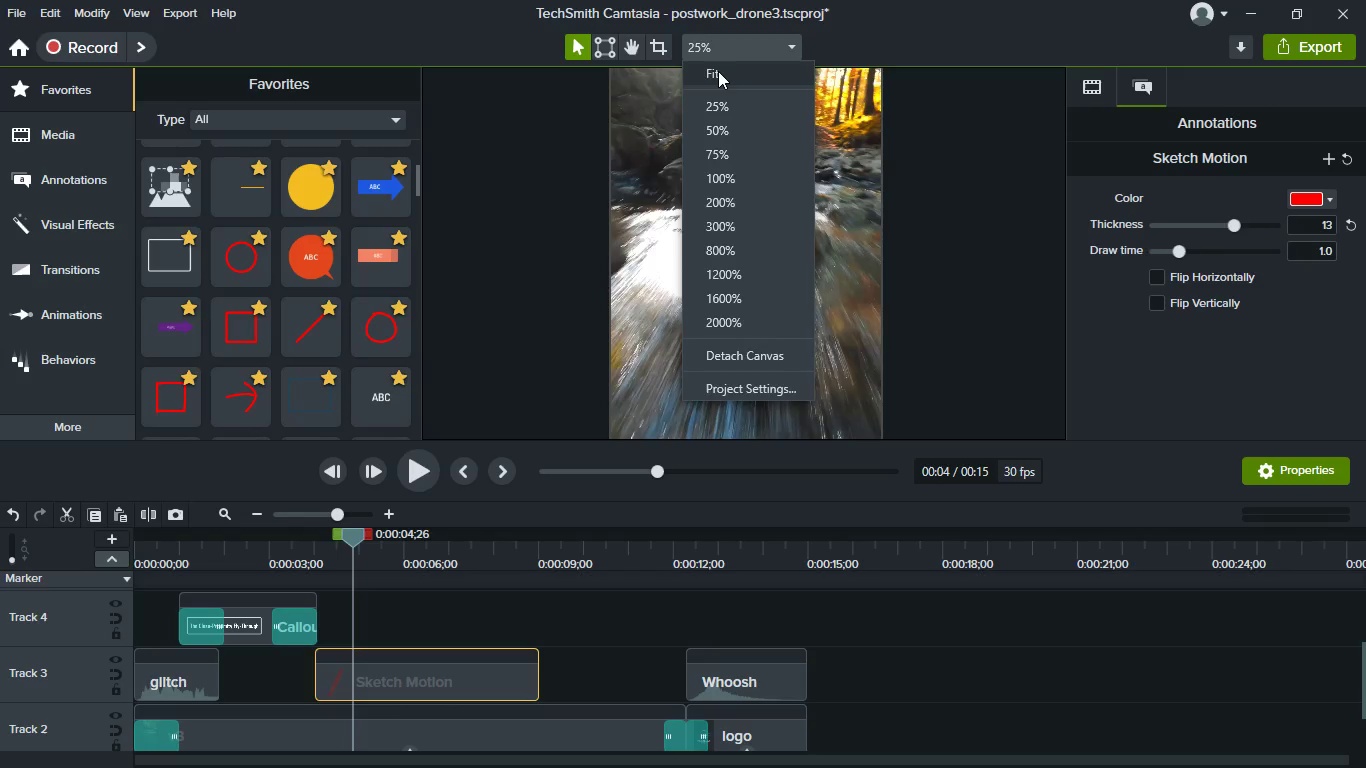 
left_click([718, 71])
 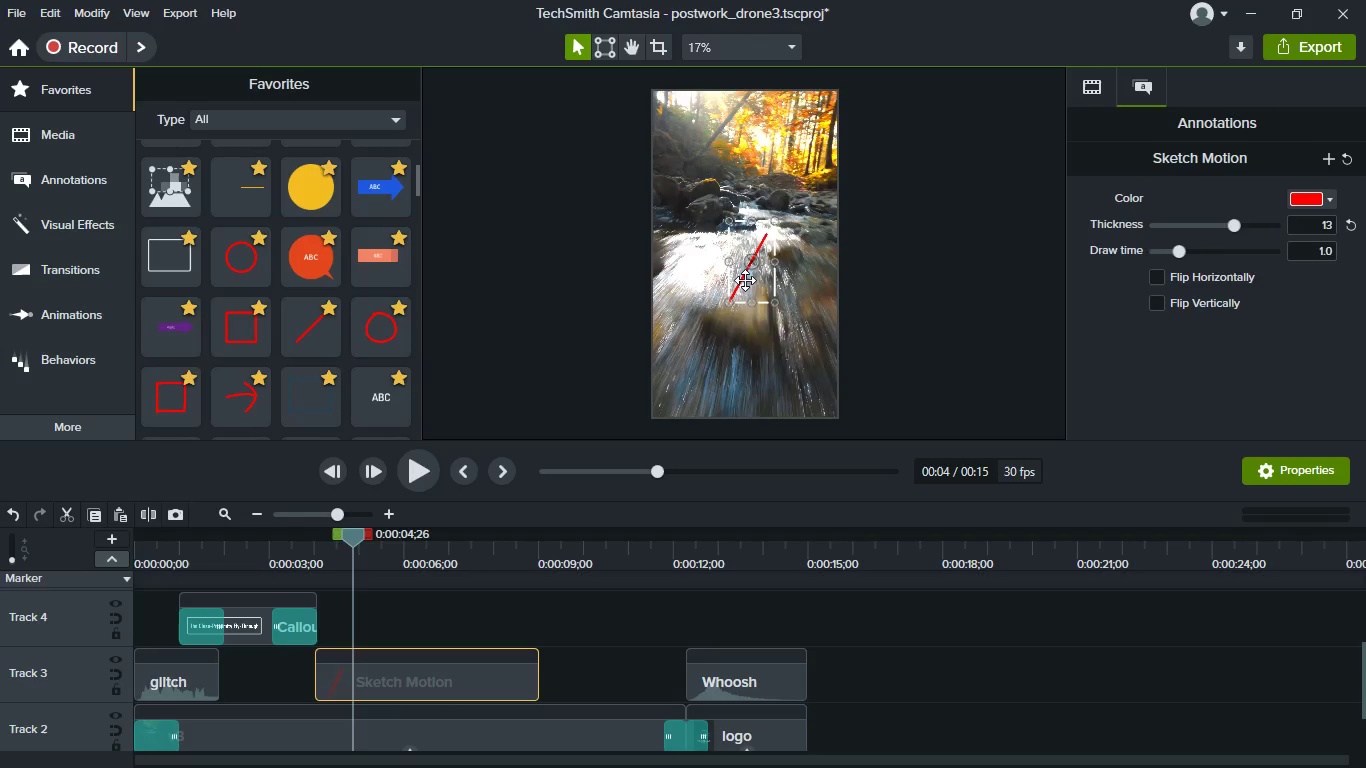 
left_click_drag(start_coordinate=[745, 280], to_coordinate=[697, 259])
 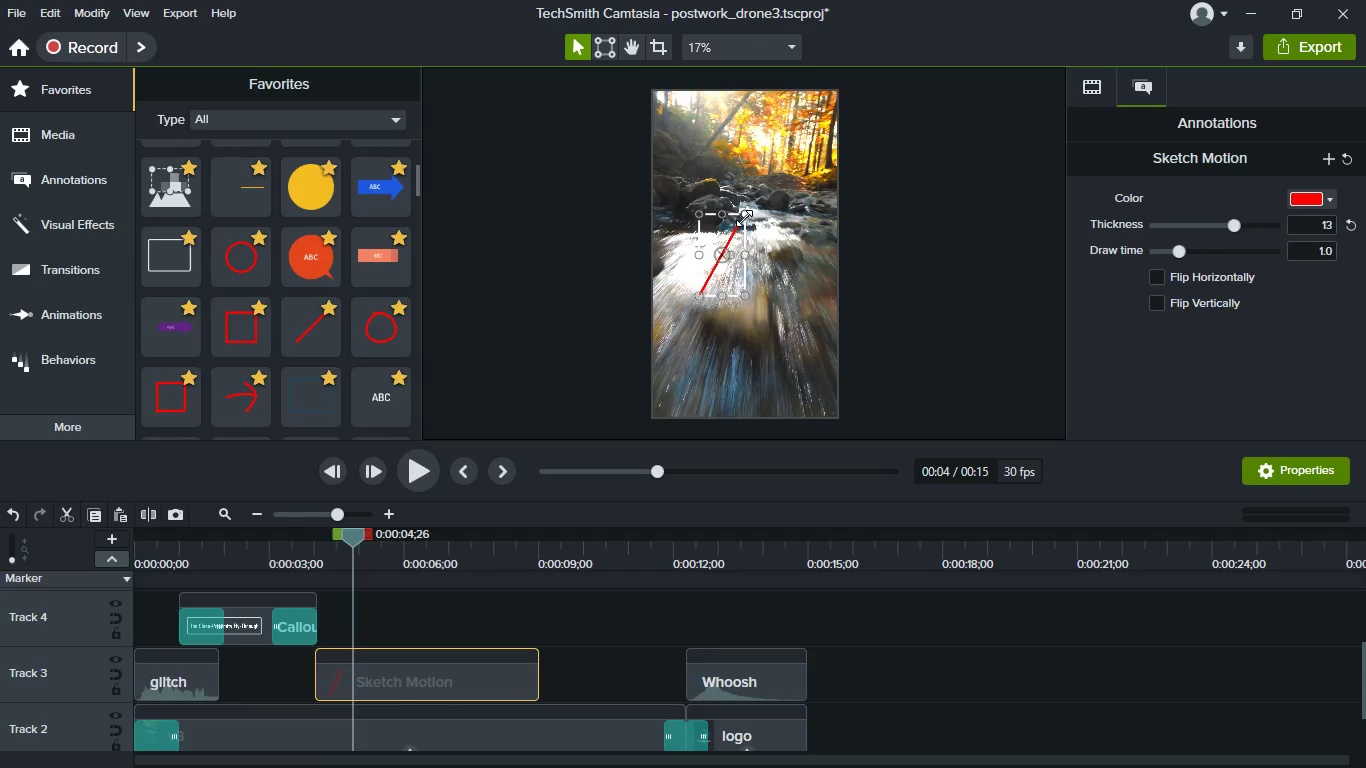 
left_click_drag(start_coordinate=[744, 218], to_coordinate=[772, 128])
 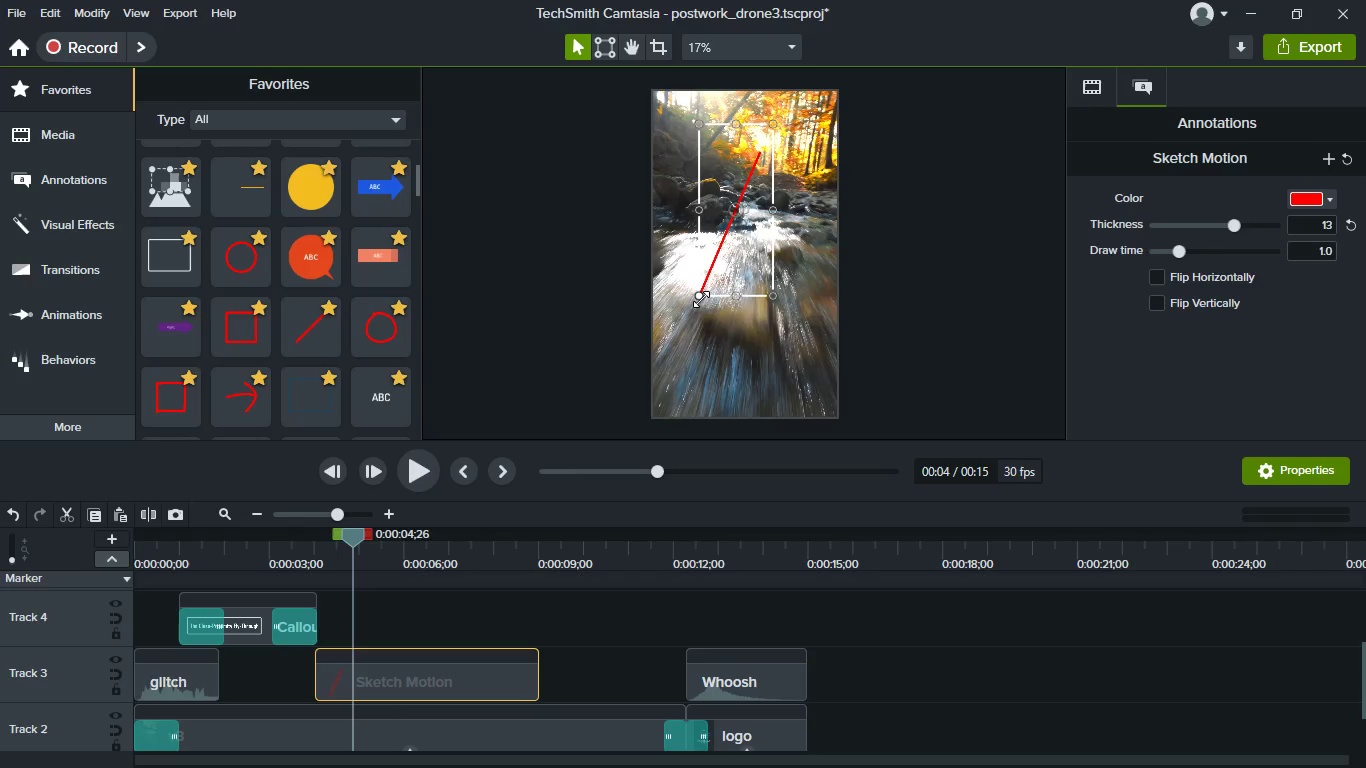 
left_click_drag(start_coordinate=[701, 299], to_coordinate=[681, 345])
 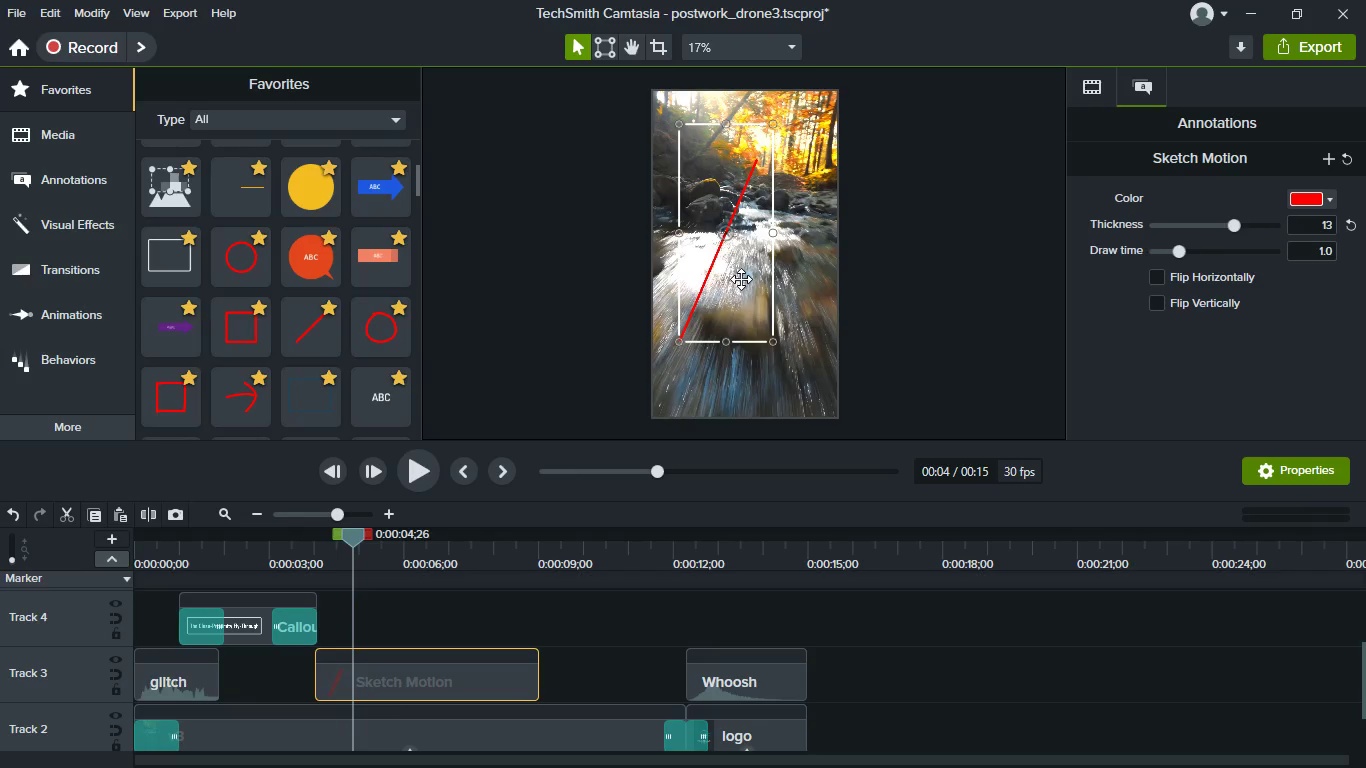 
left_click_drag(start_coordinate=[741, 279], to_coordinate=[733, 278])
 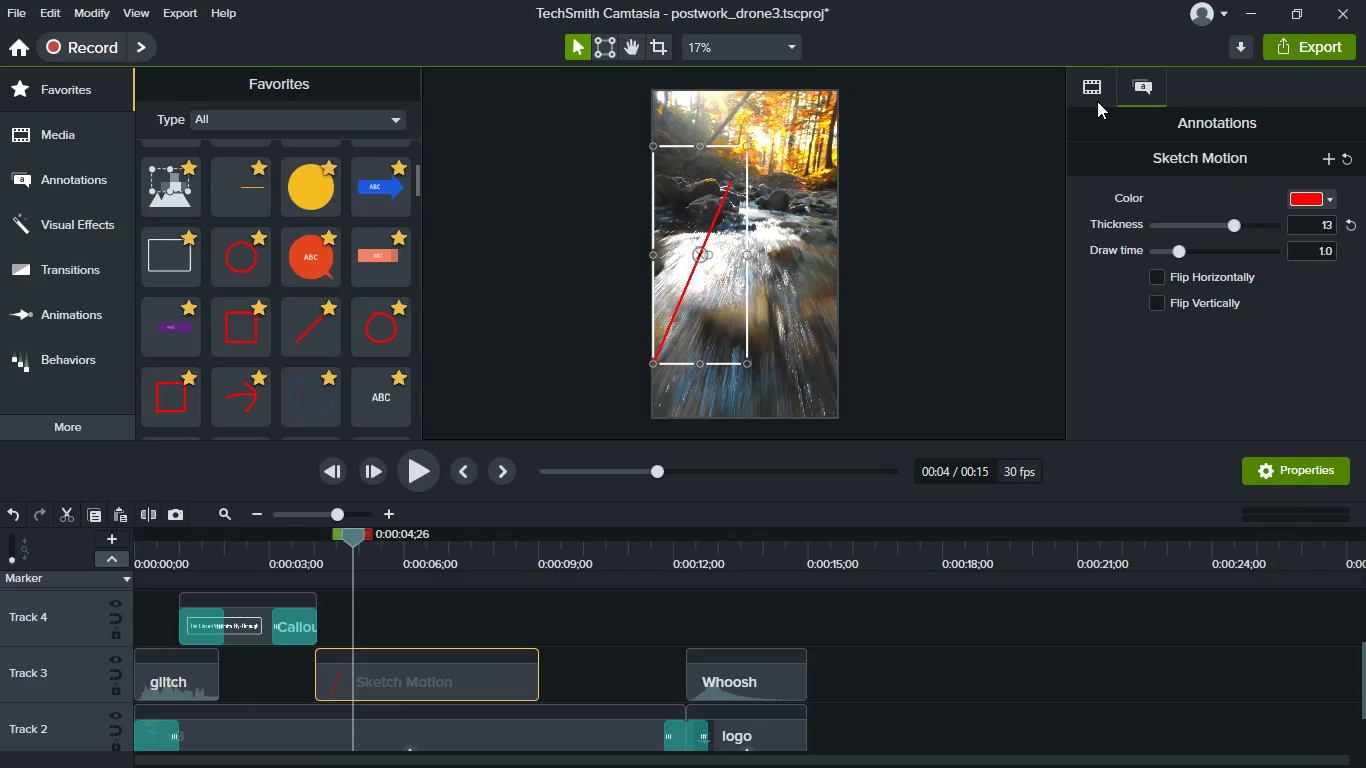 
left_click([1097, 98])
 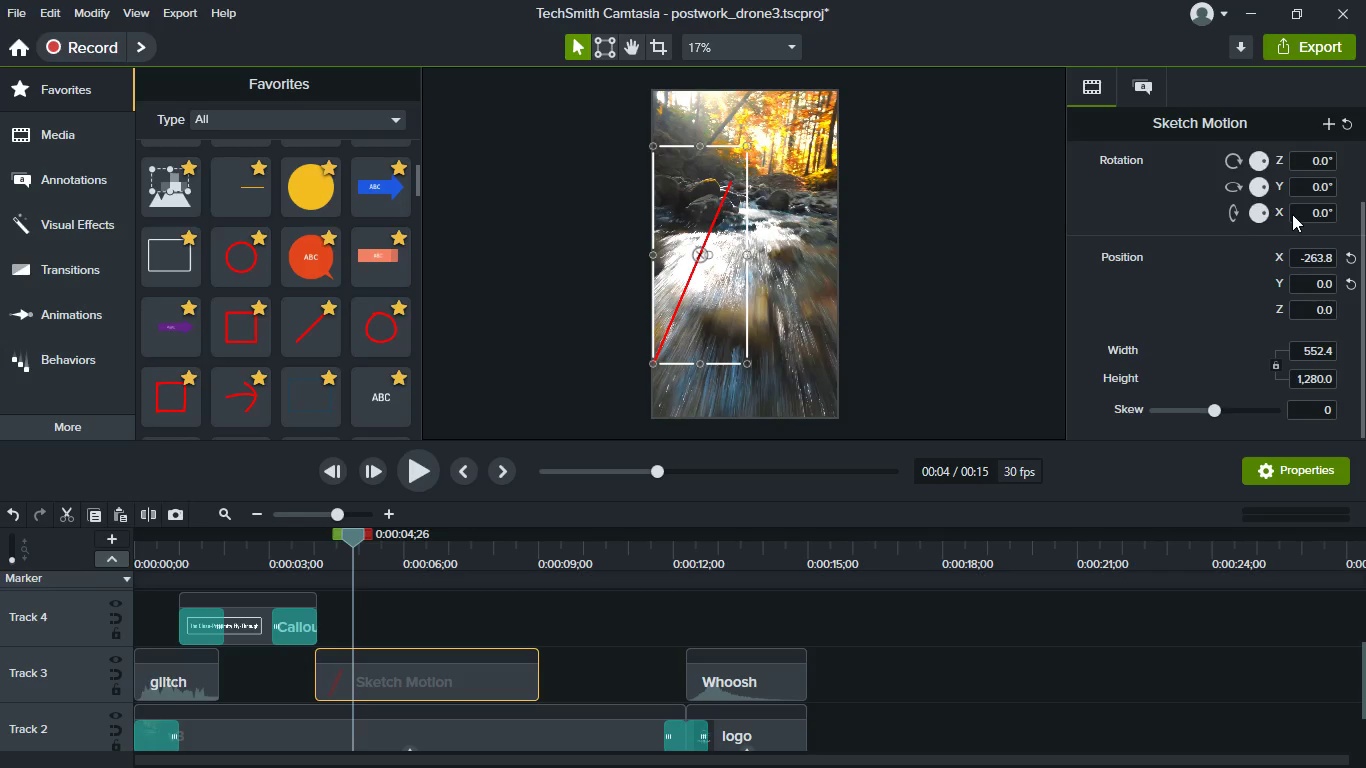 
left_click([1295, 213])
 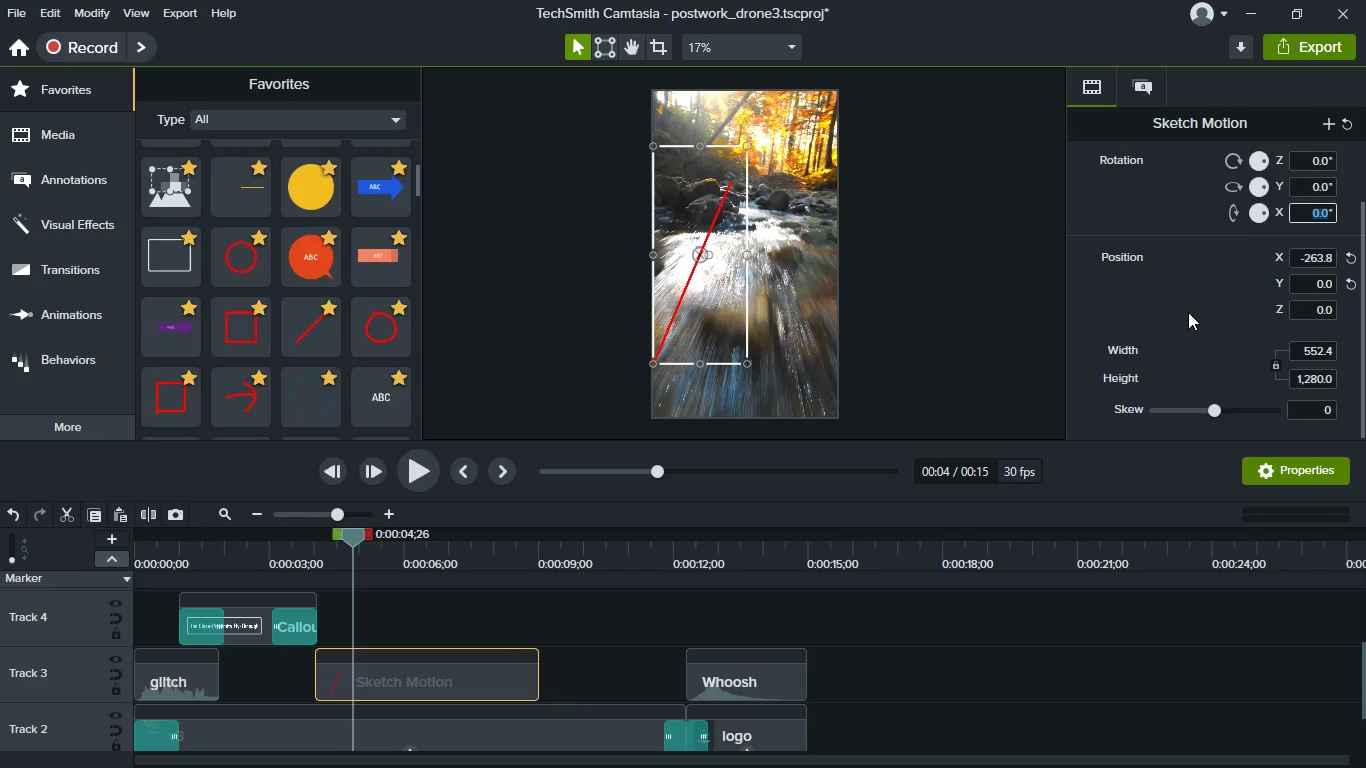 
type(H)
key(Backspace)
type(45)
 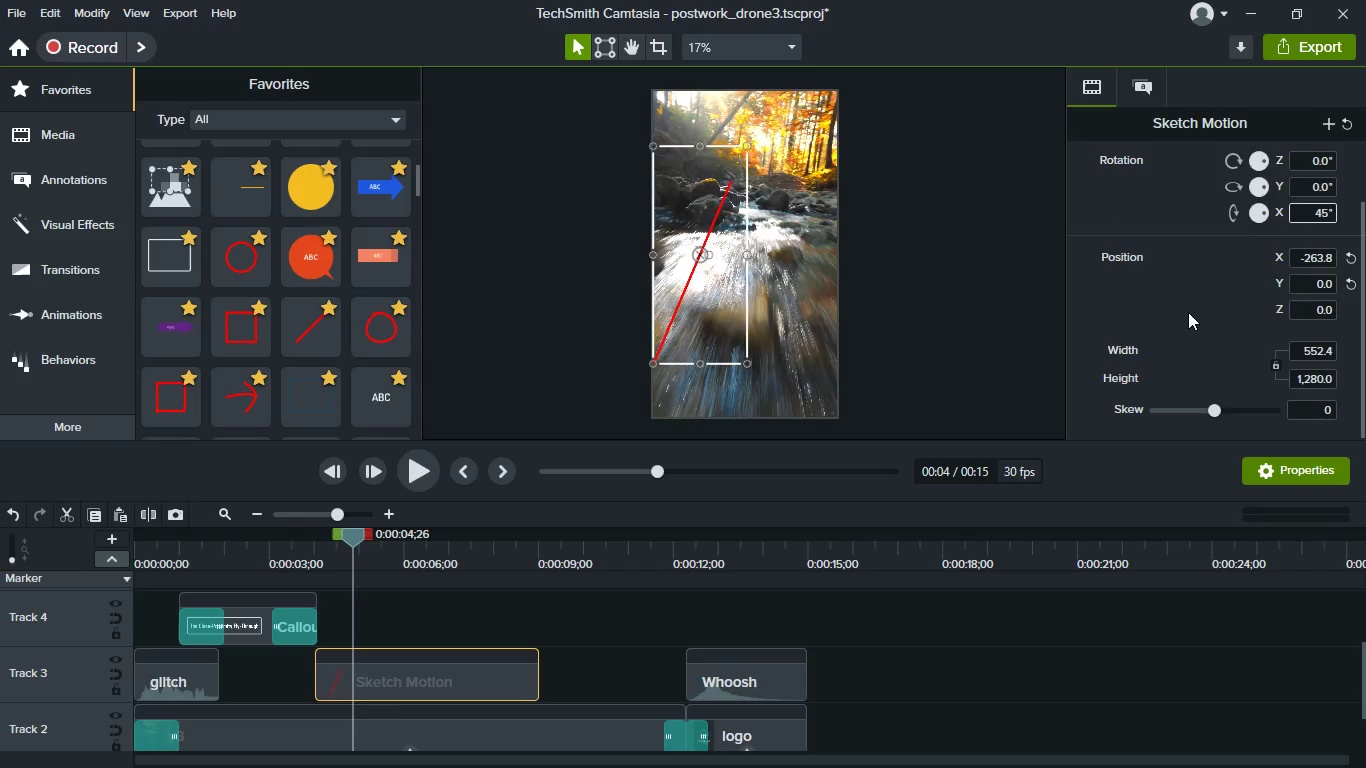 
key(Enter)
 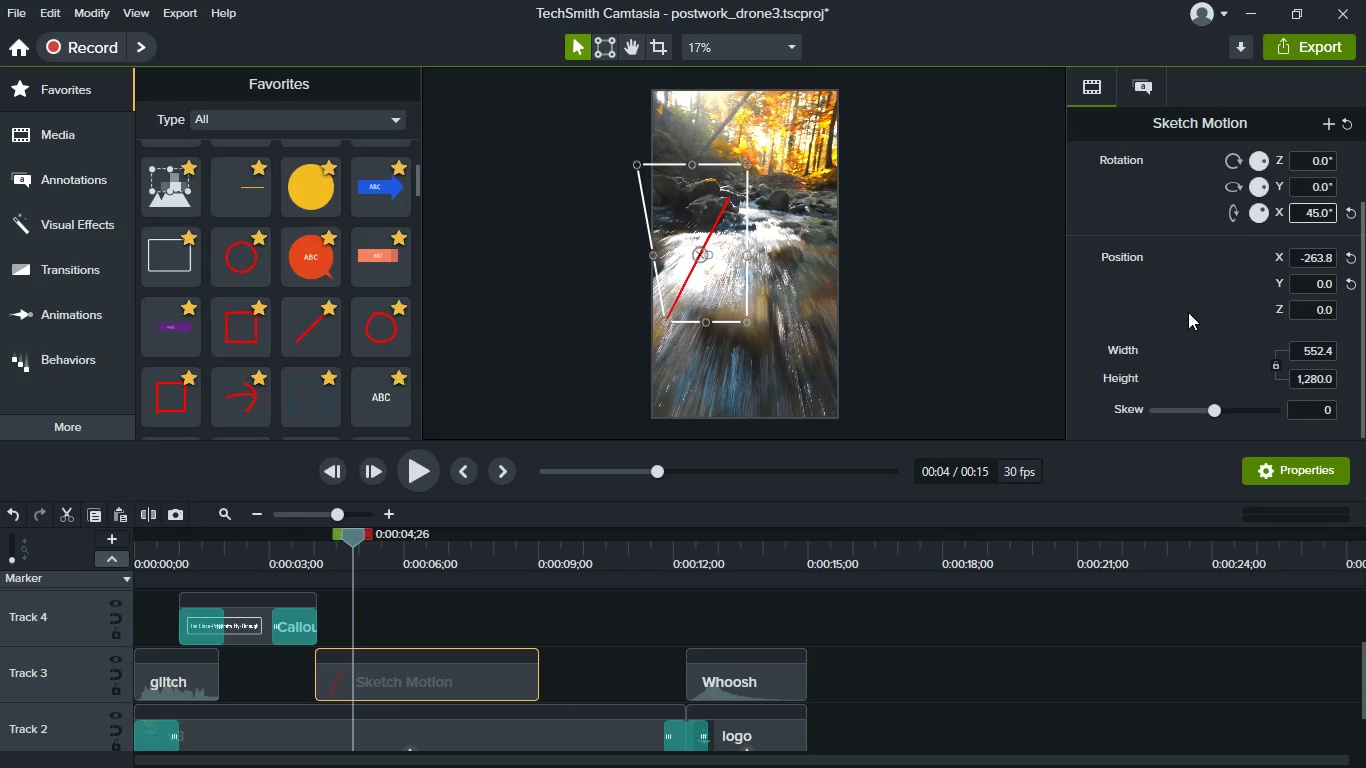 
key(Backspace)
key(Backspace)
type(50)
 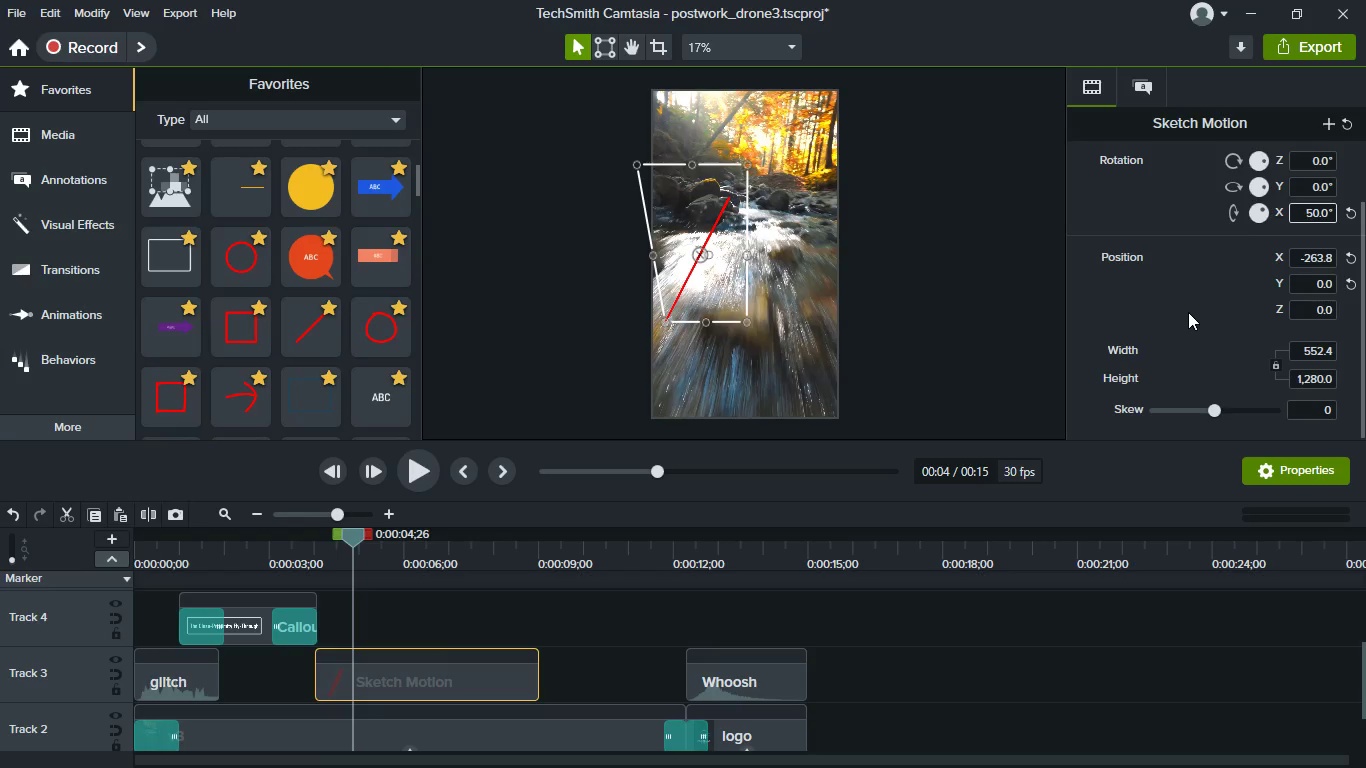 
key(Enter)
 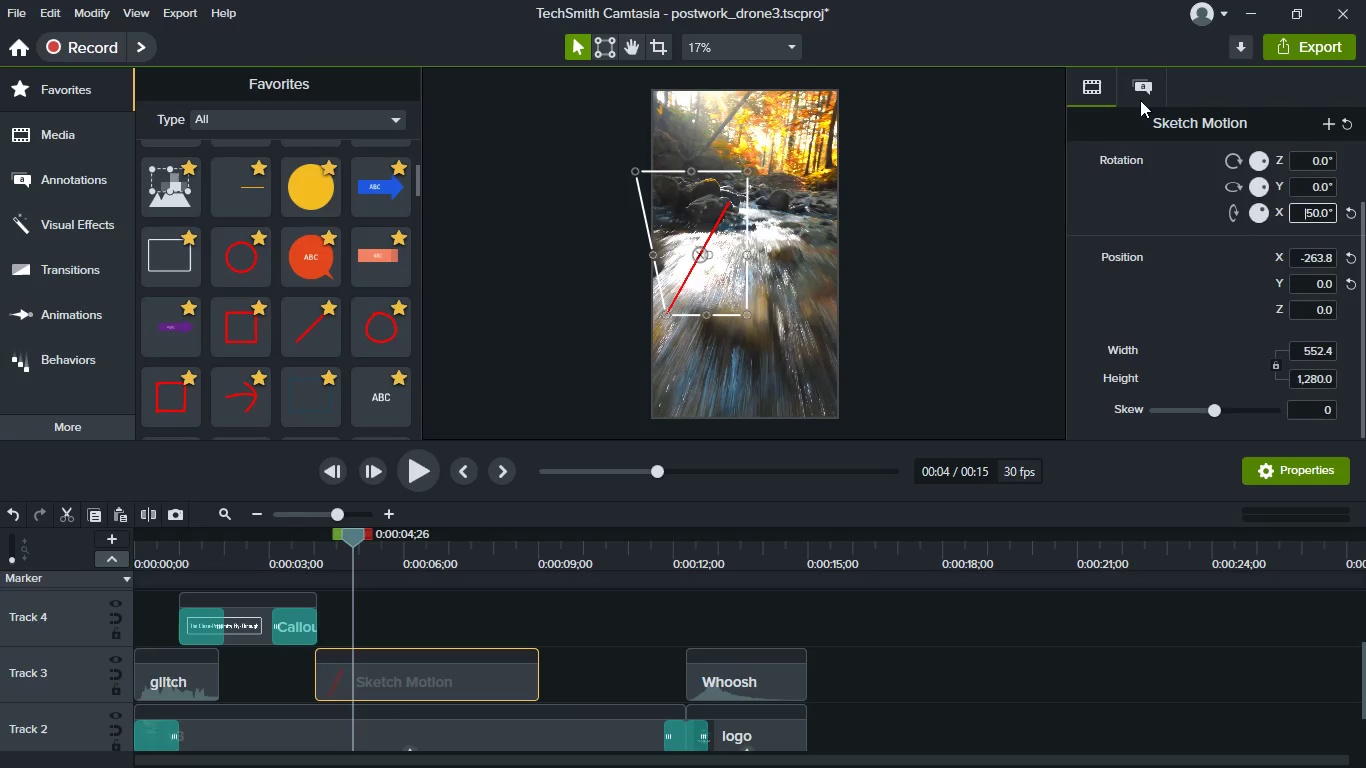 
wait(7.09)
 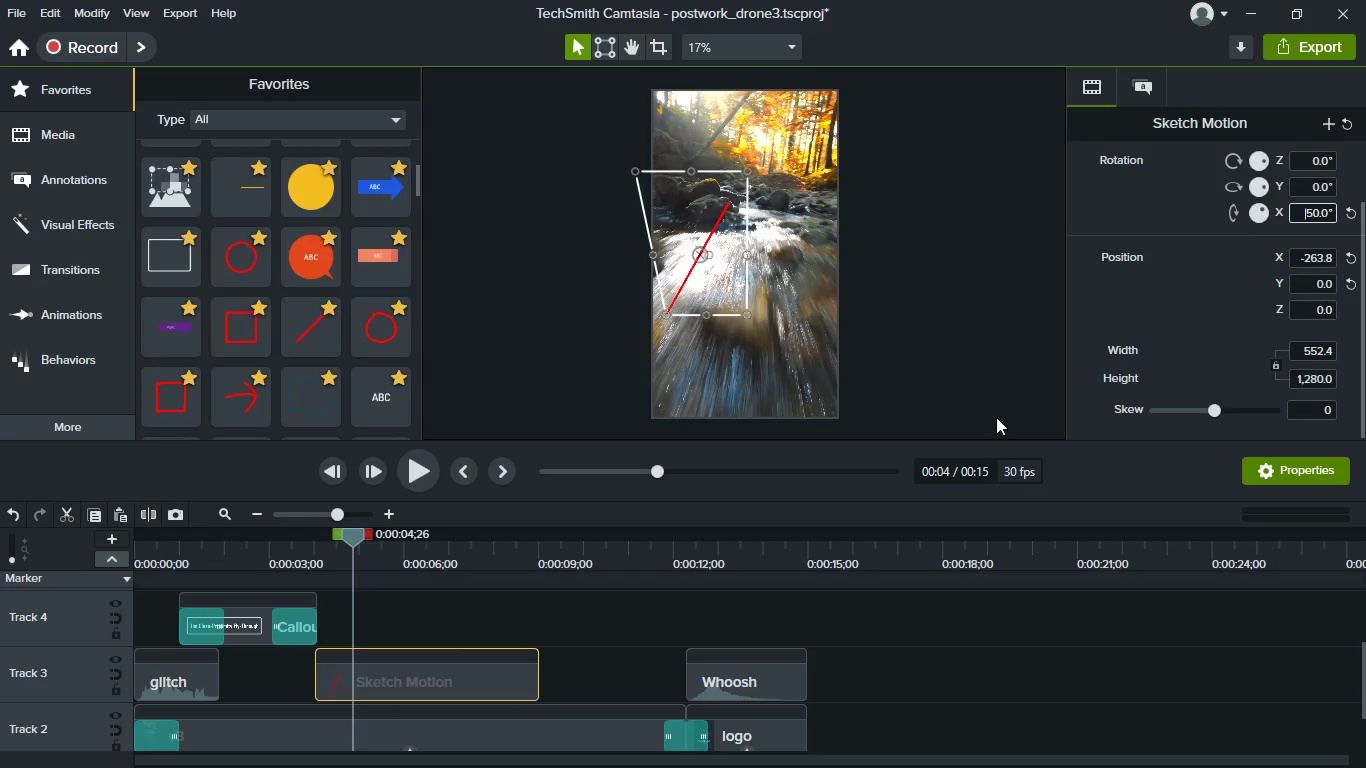 
left_click([1151, 77])
 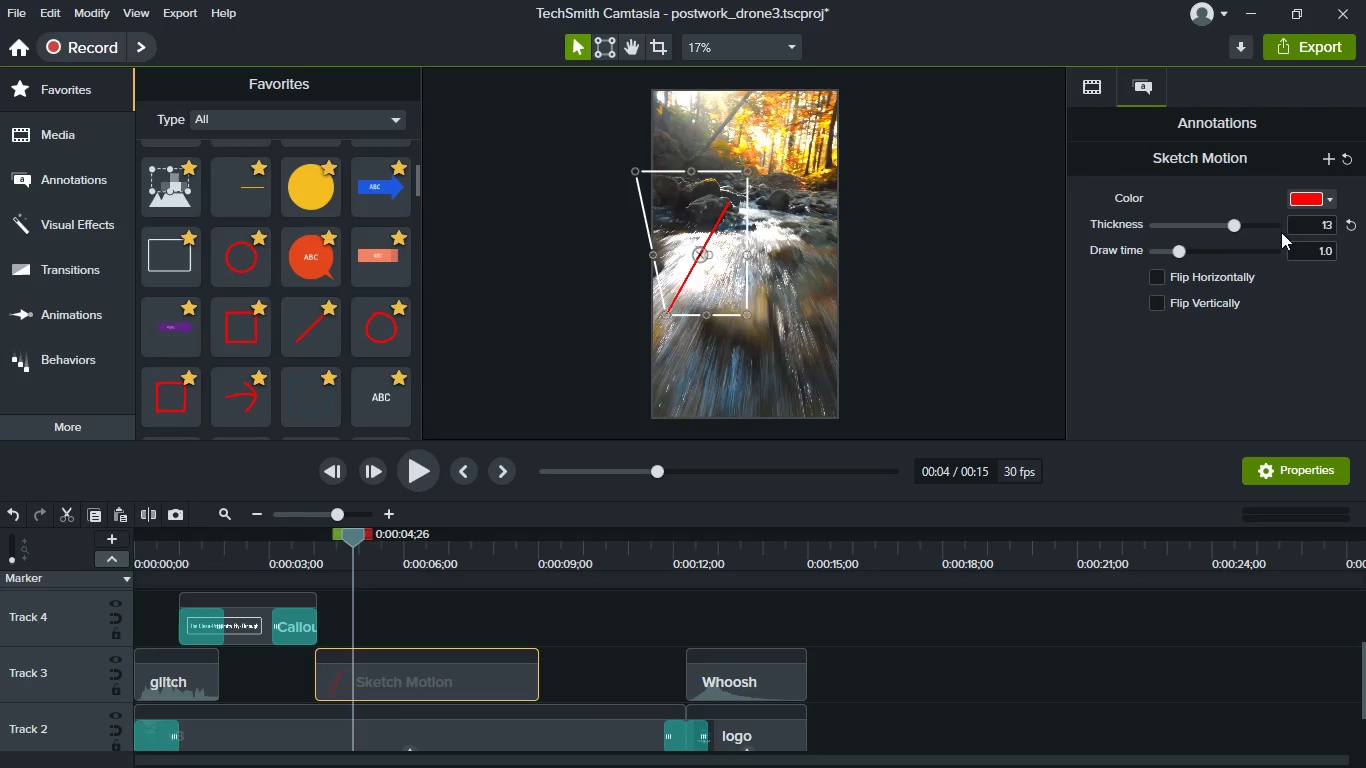 
left_click([1272, 226])
 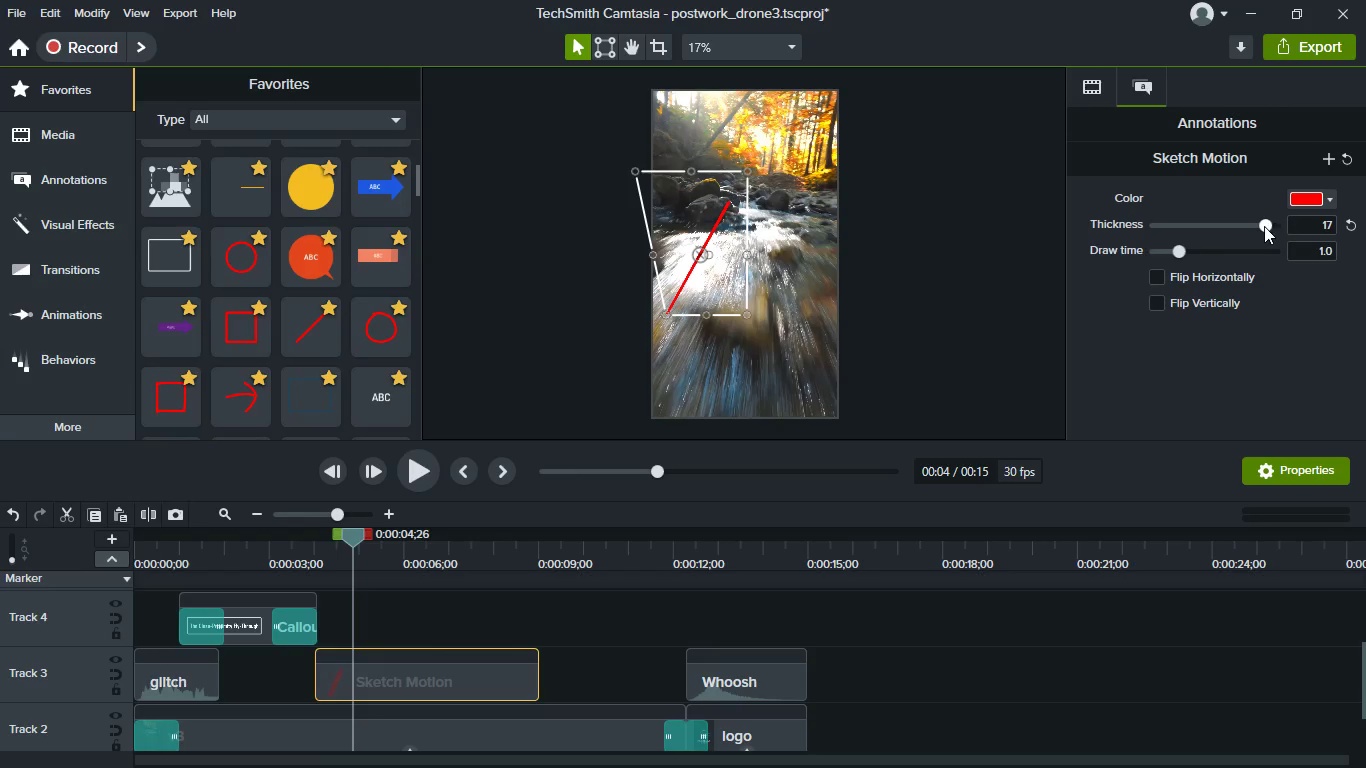 
left_click_drag(start_coordinate=[1264, 226], to_coordinate=[1280, 229])
 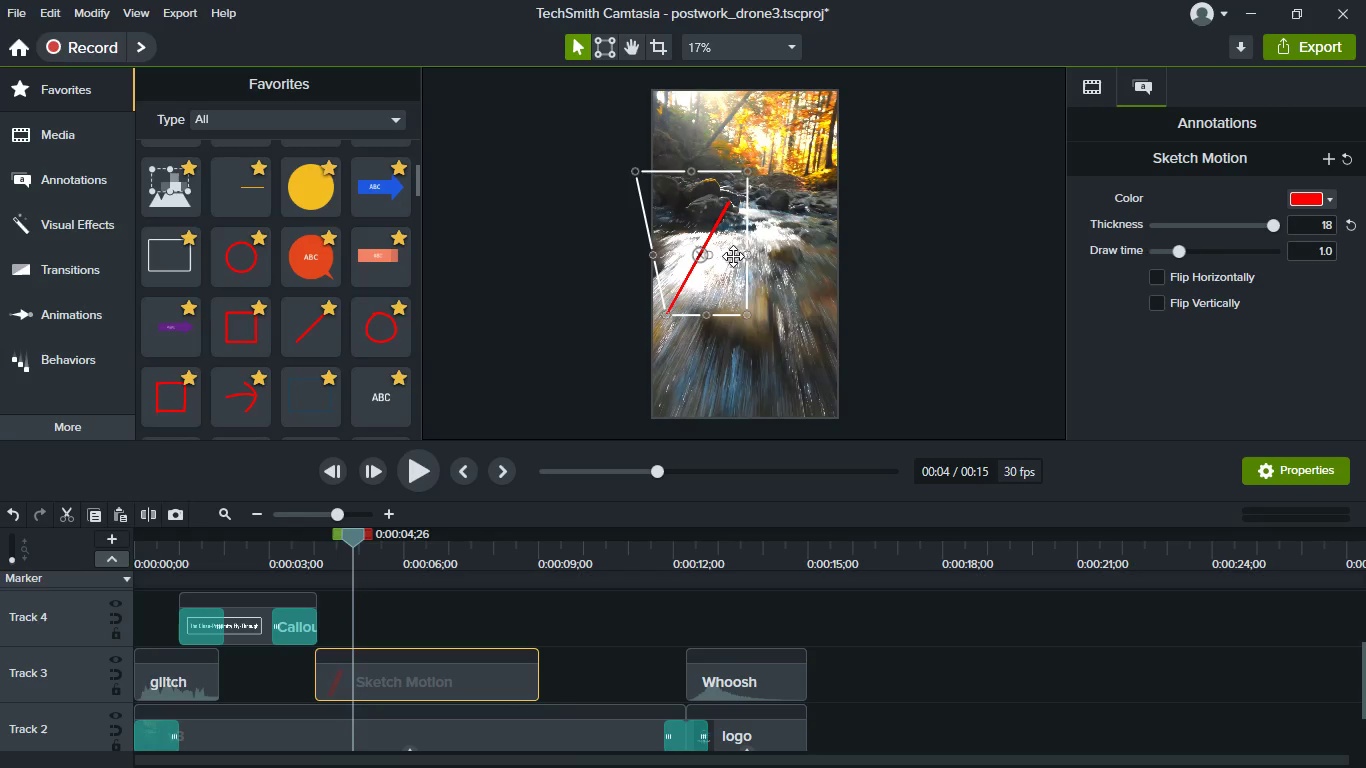 
left_click([733, 256])
 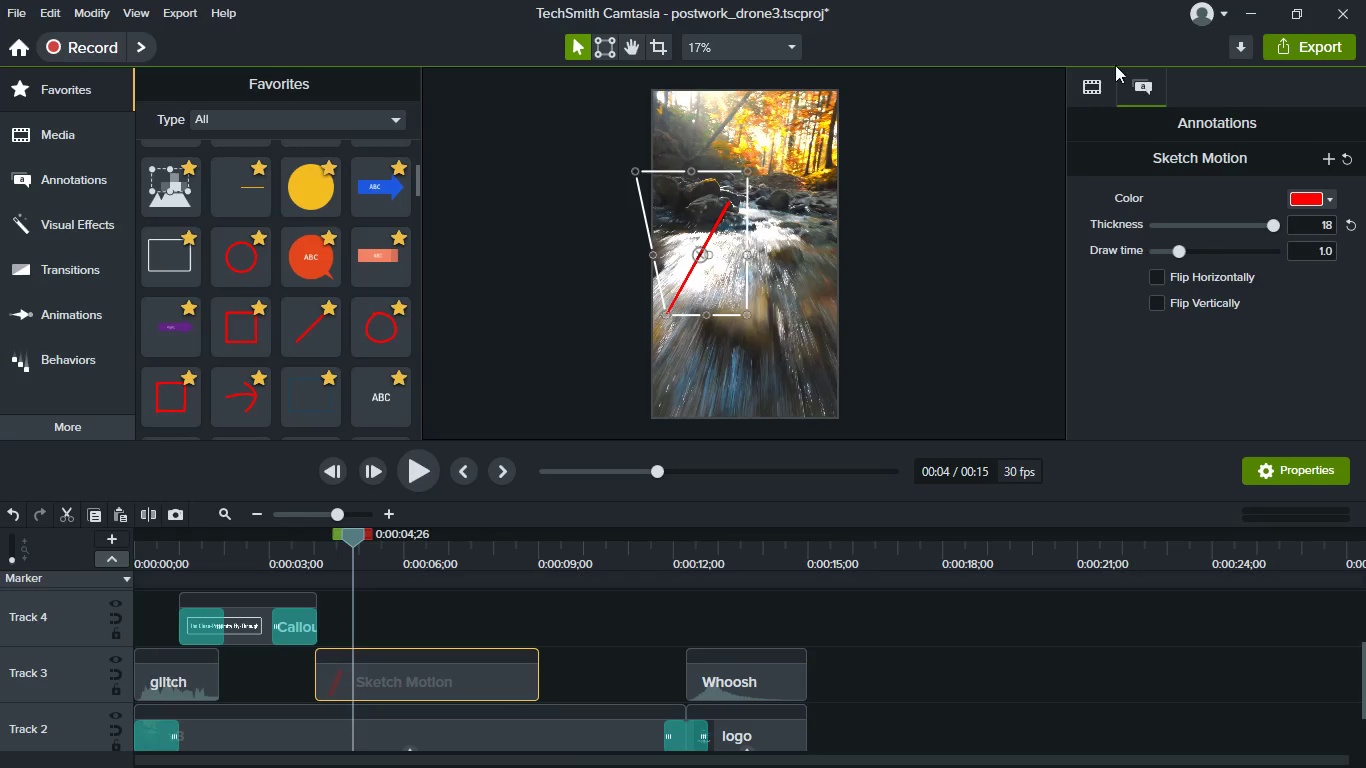 
left_click([1089, 72])
 